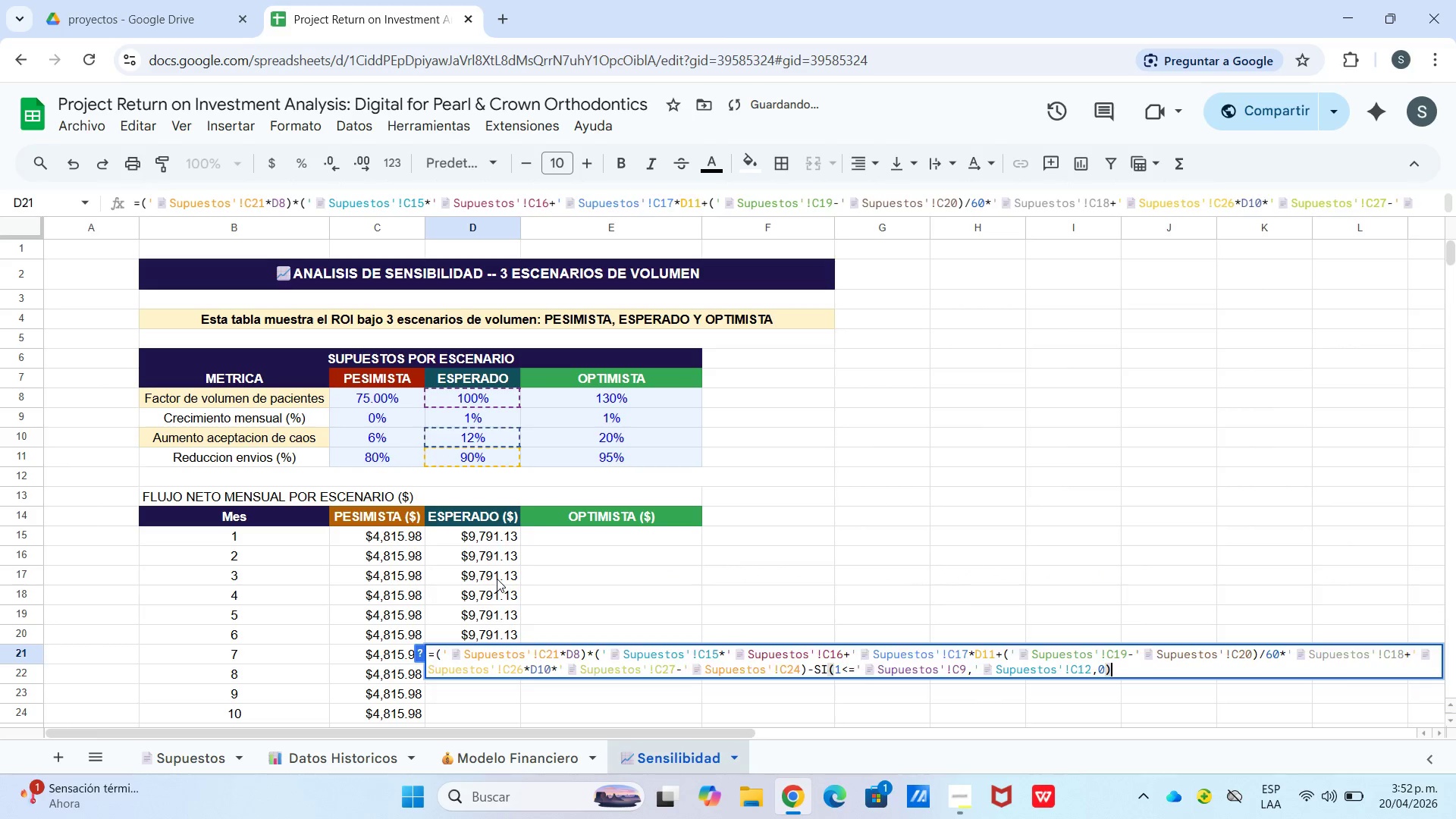 
key(Enter)
 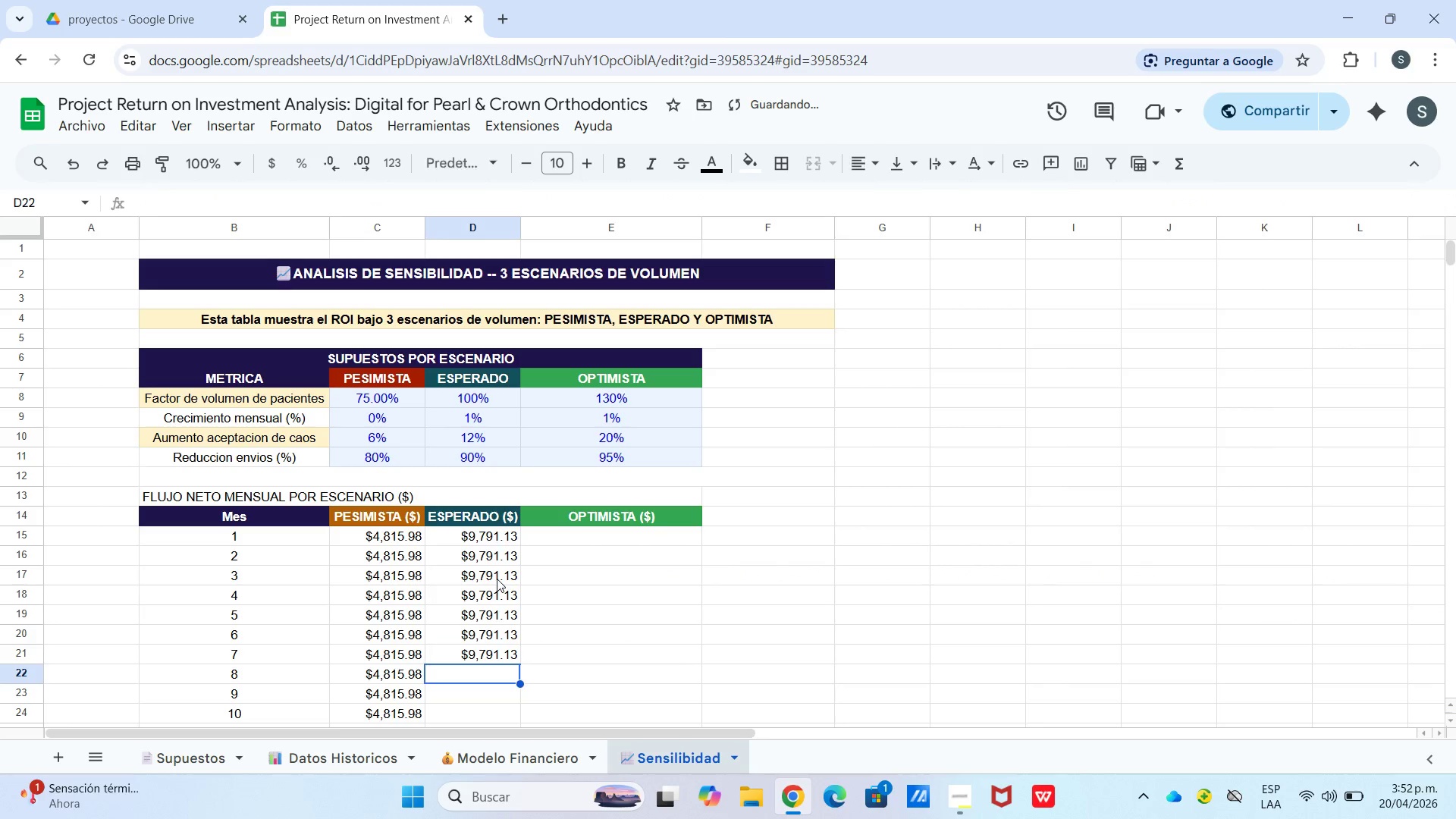 
key(Control+ControlLeft)
 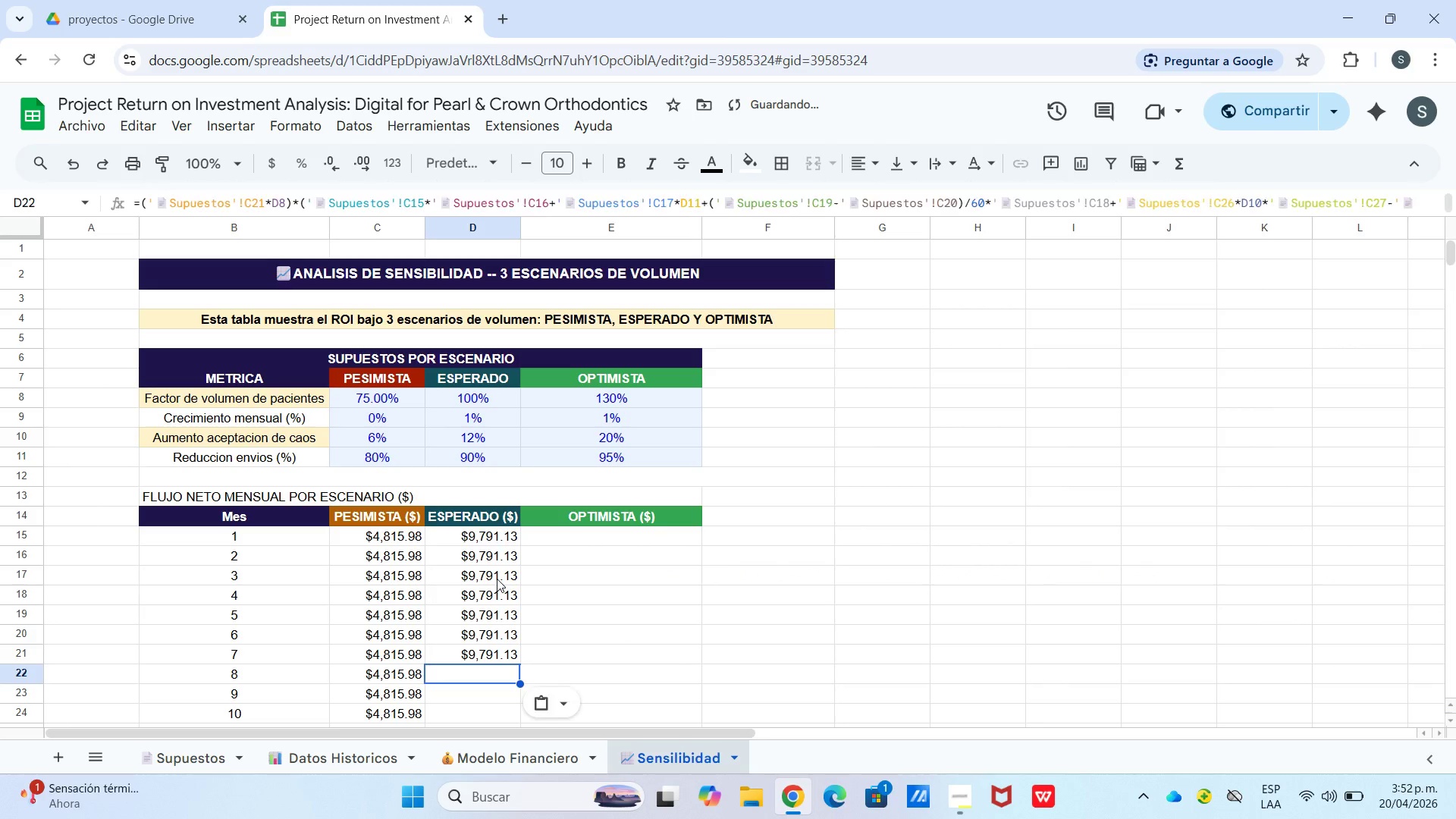 
key(Control+V)
 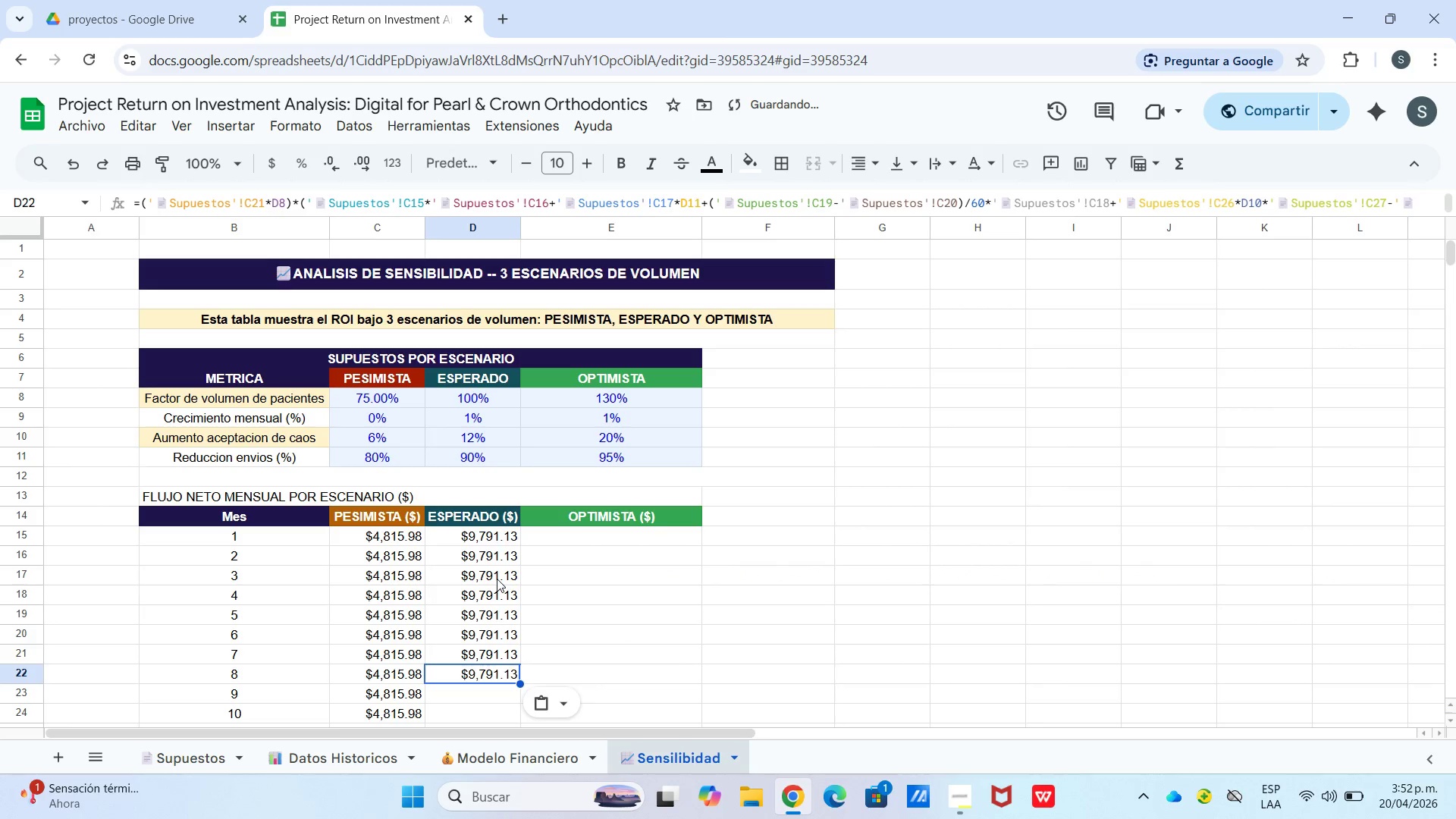 
key(Enter)
 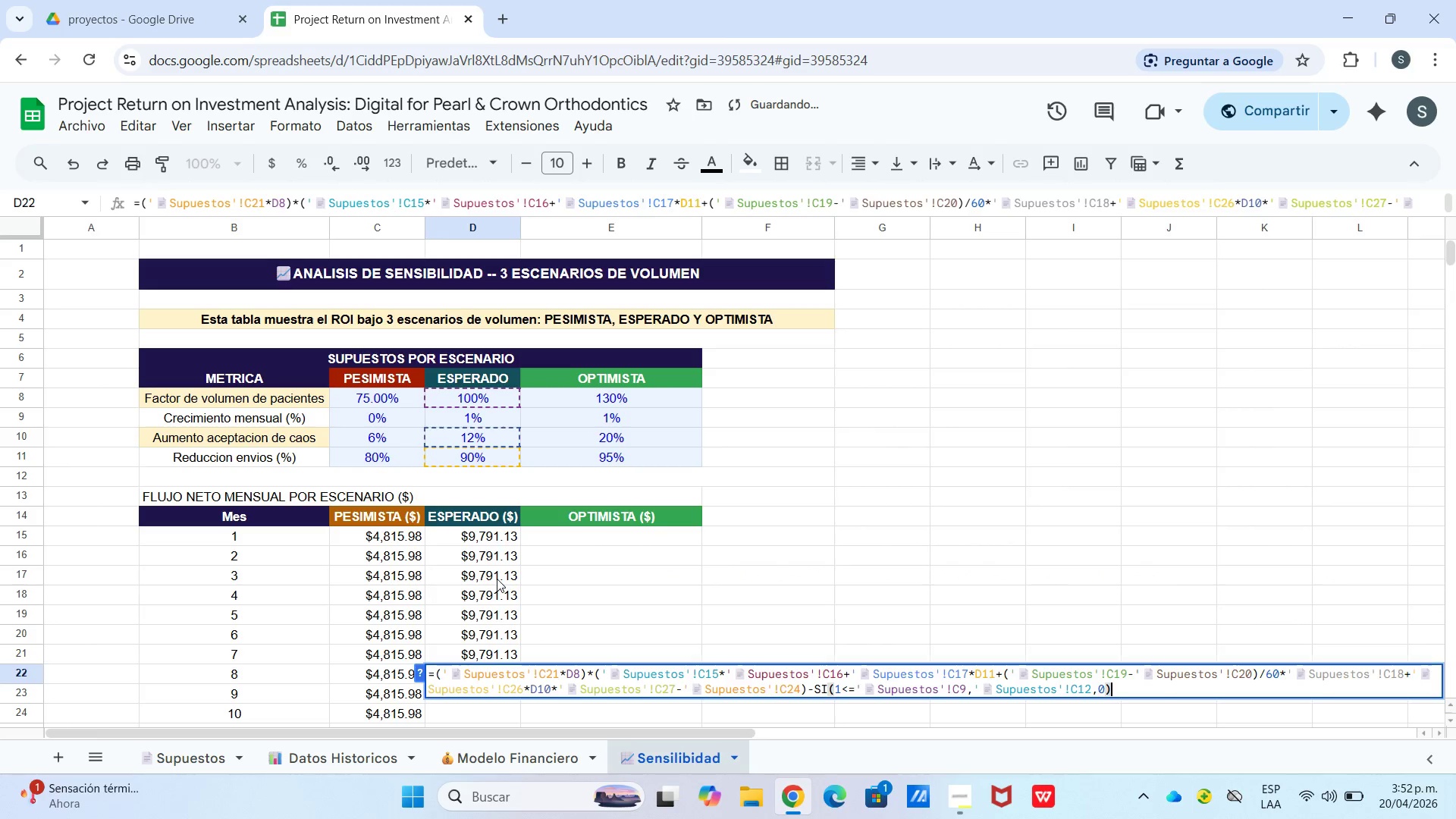 
key(Enter)
 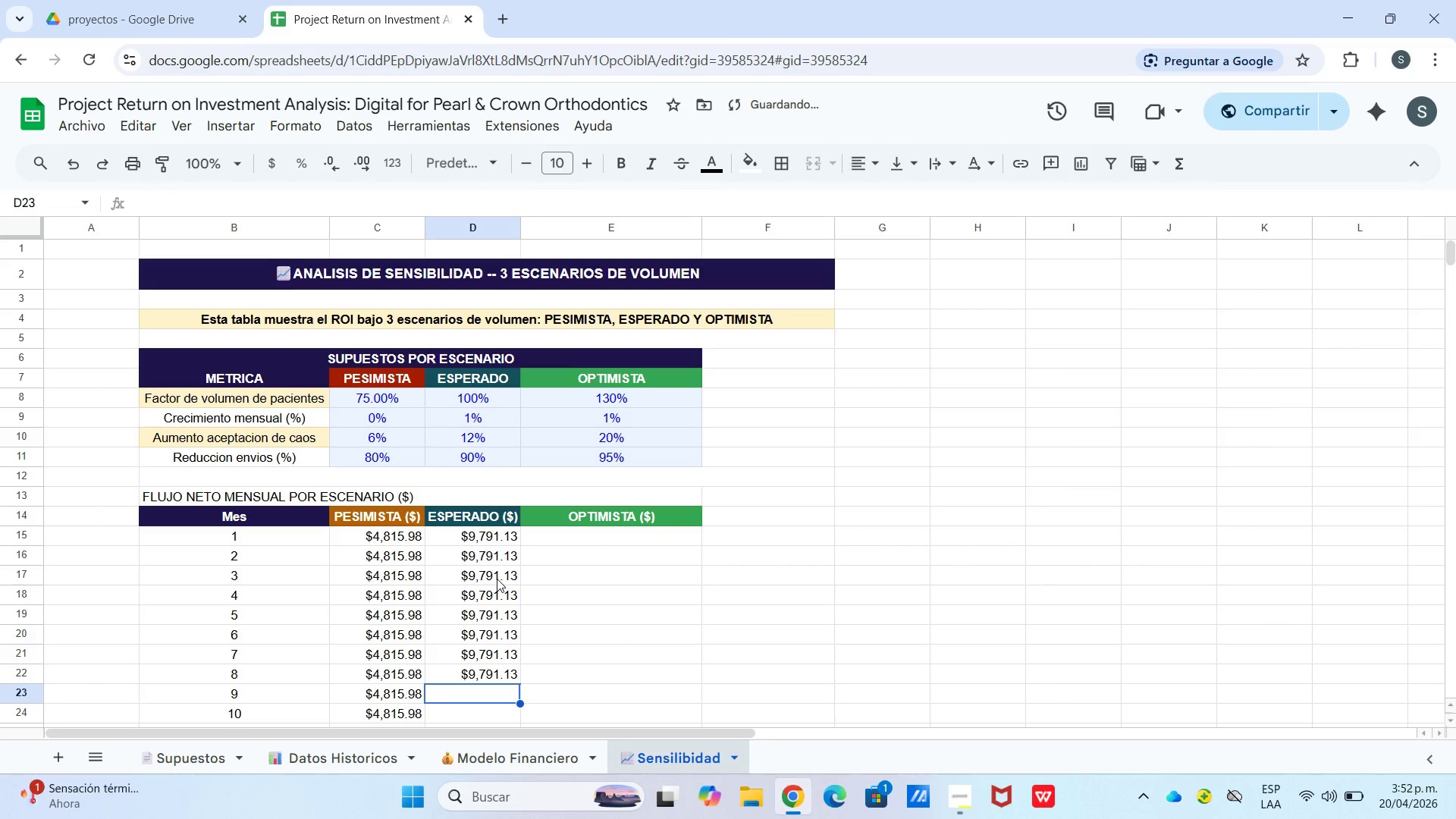 
key(Control+ControlLeft)
 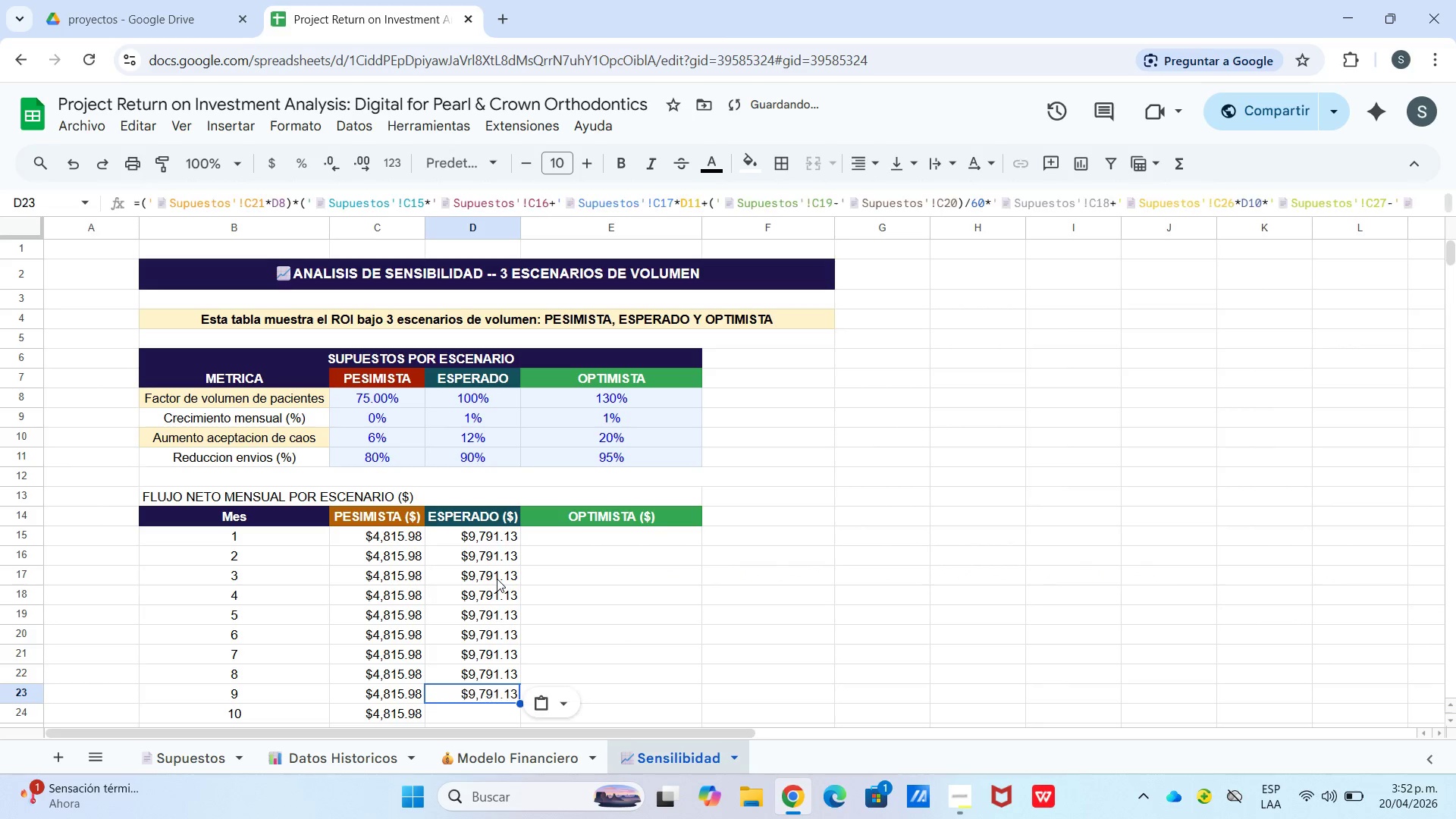 
key(Control+V)
 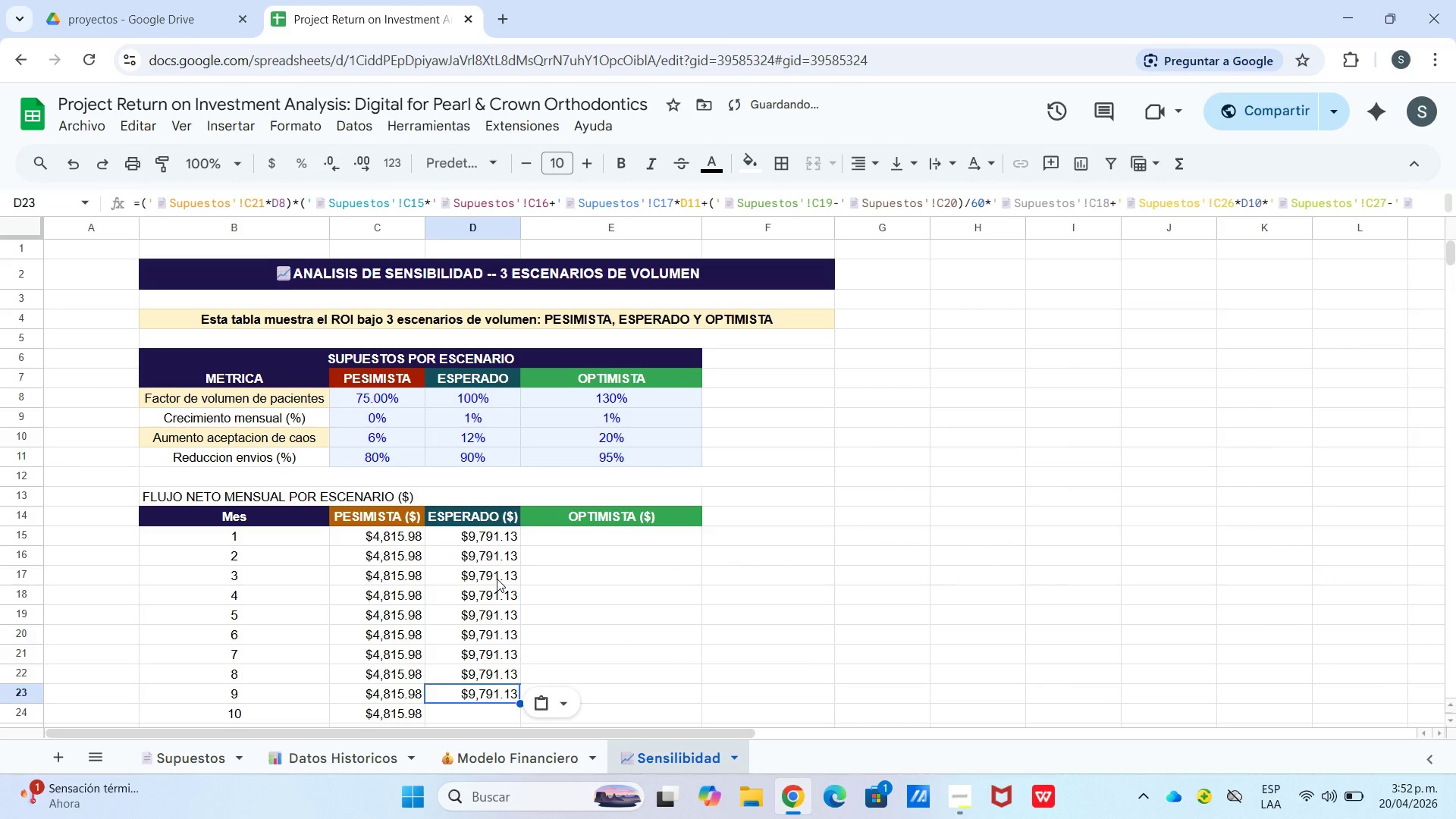 
key(Enter)
 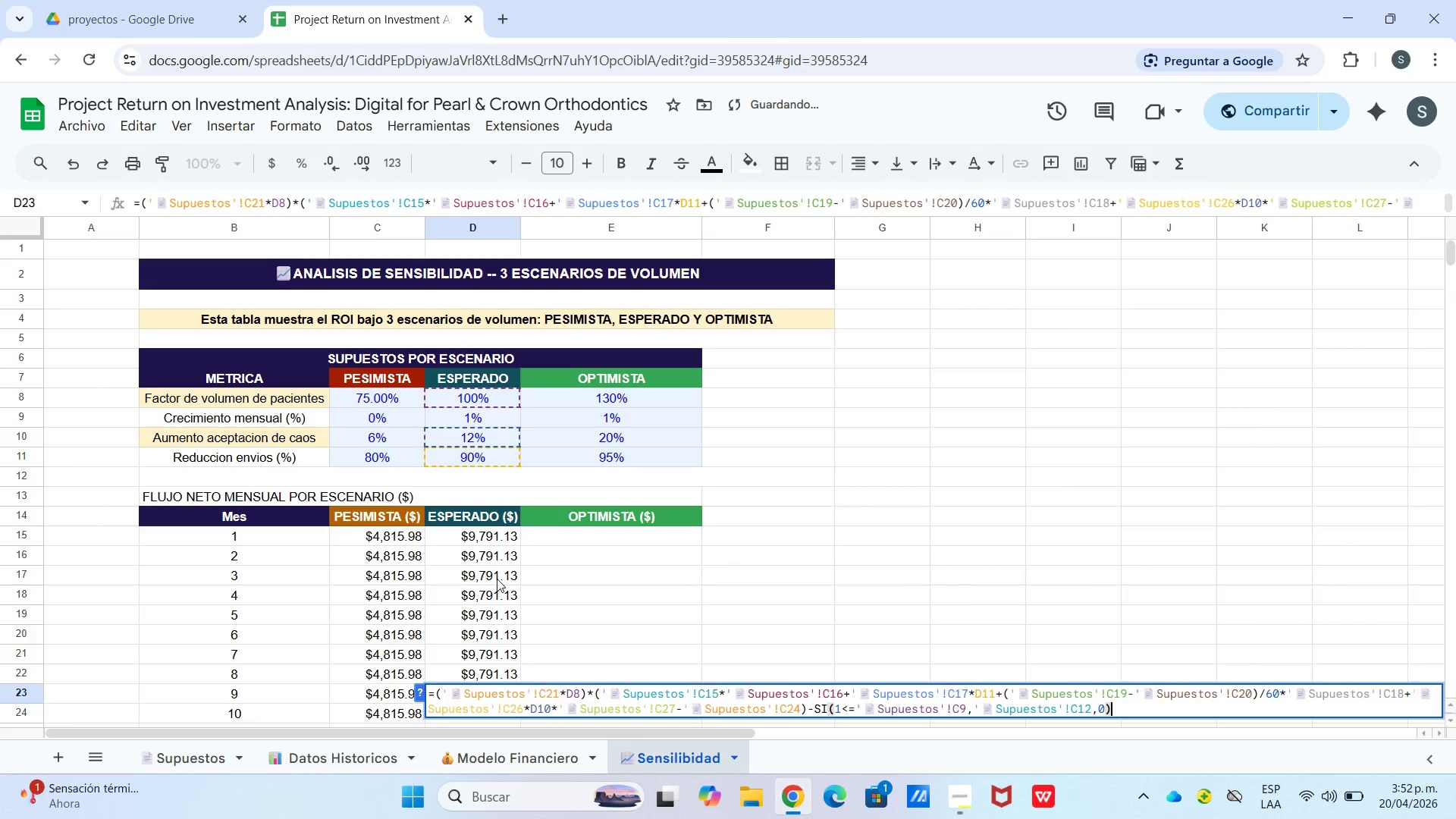 
key(Enter)
 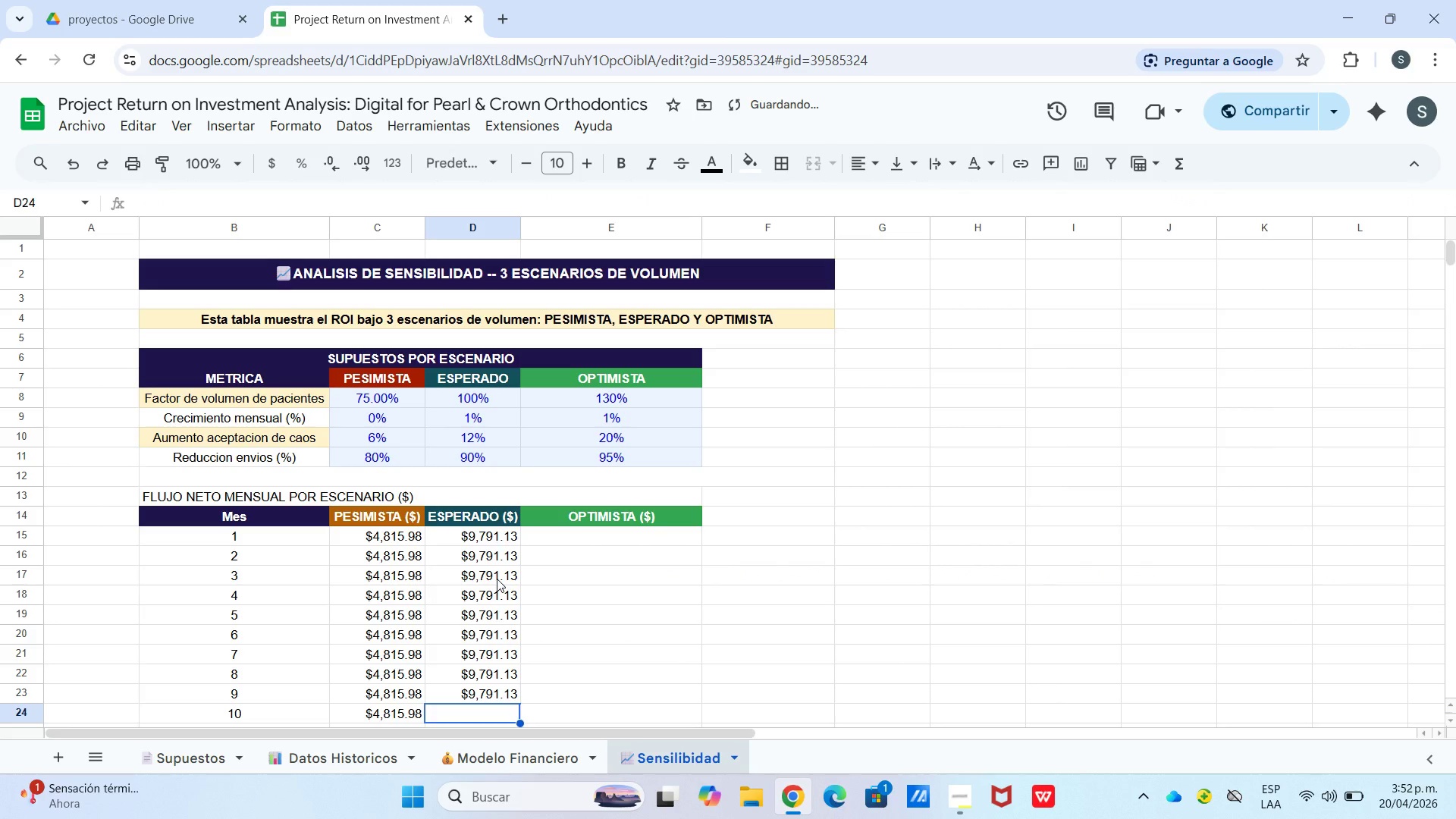 
key(Enter)
 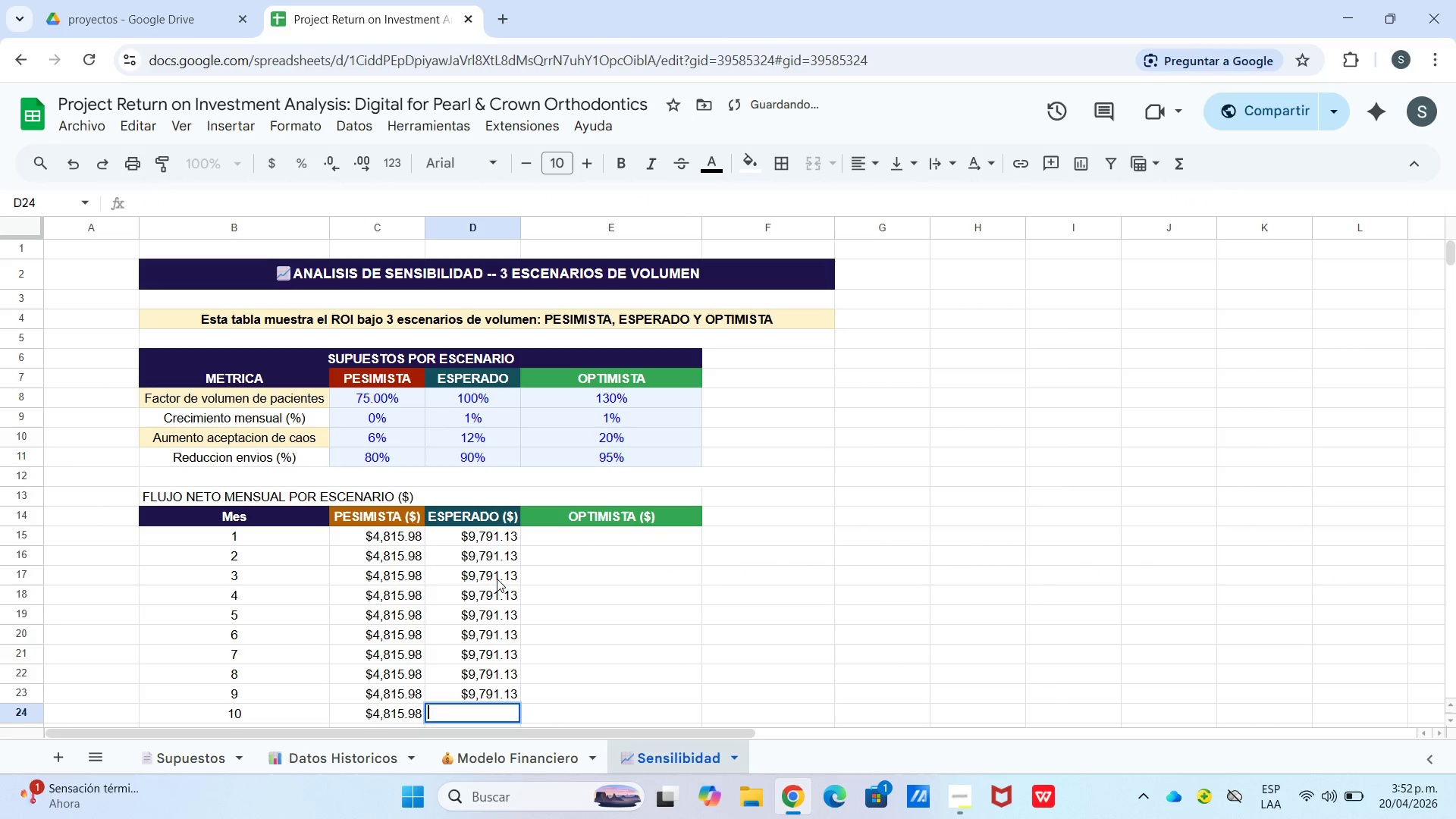 
key(Control+V)
 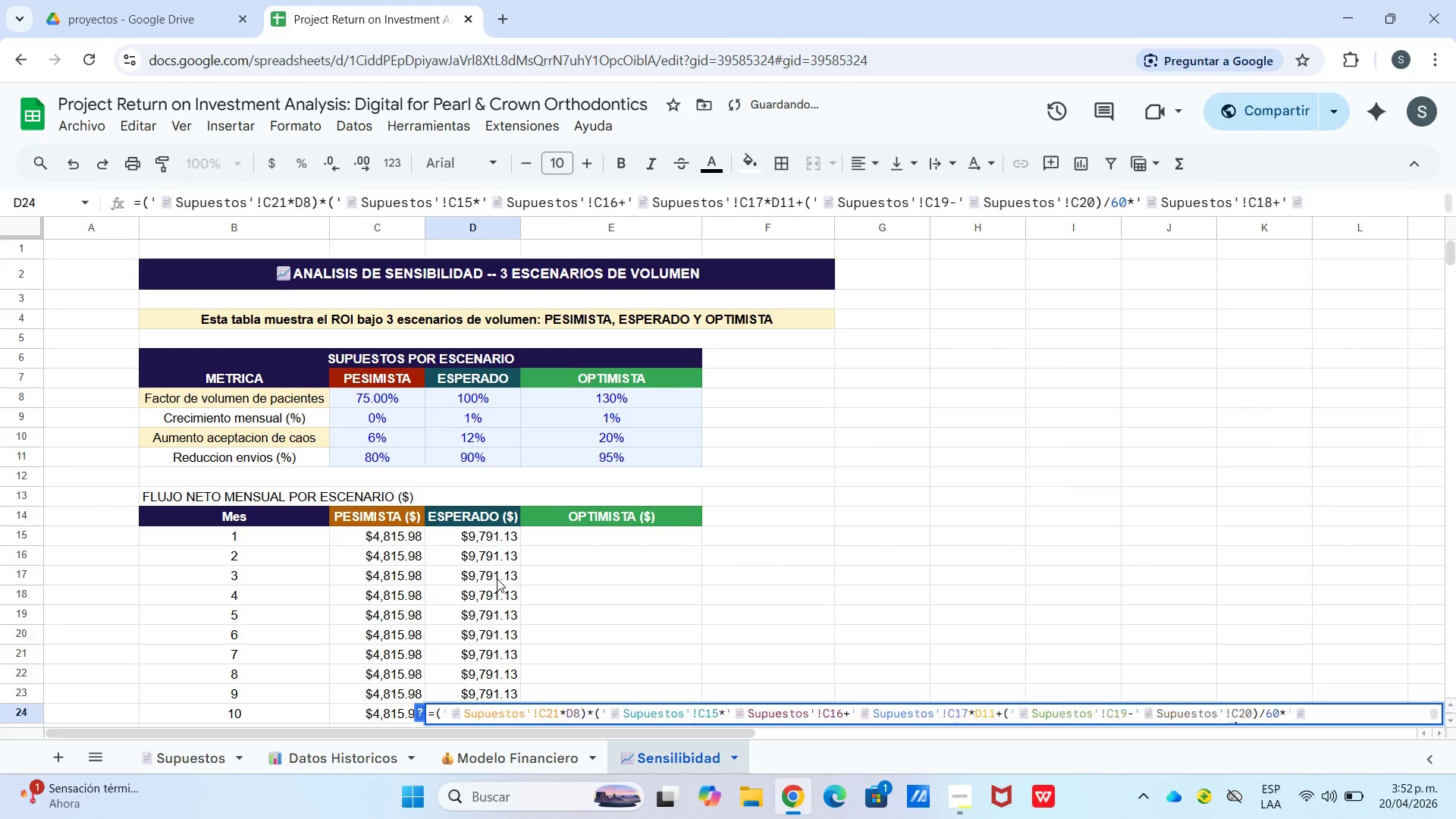 
key(Enter)
 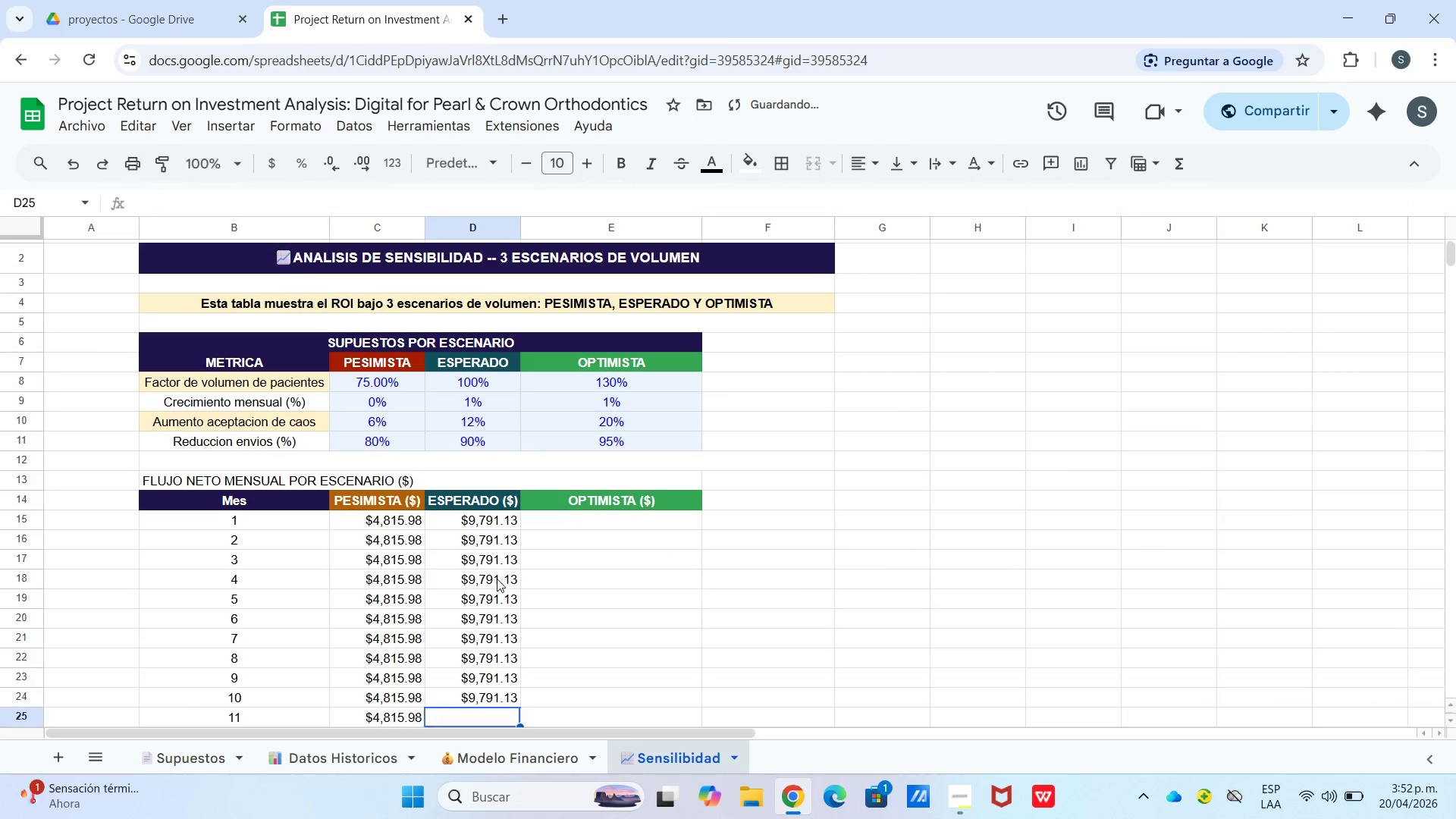 
key(Enter)
 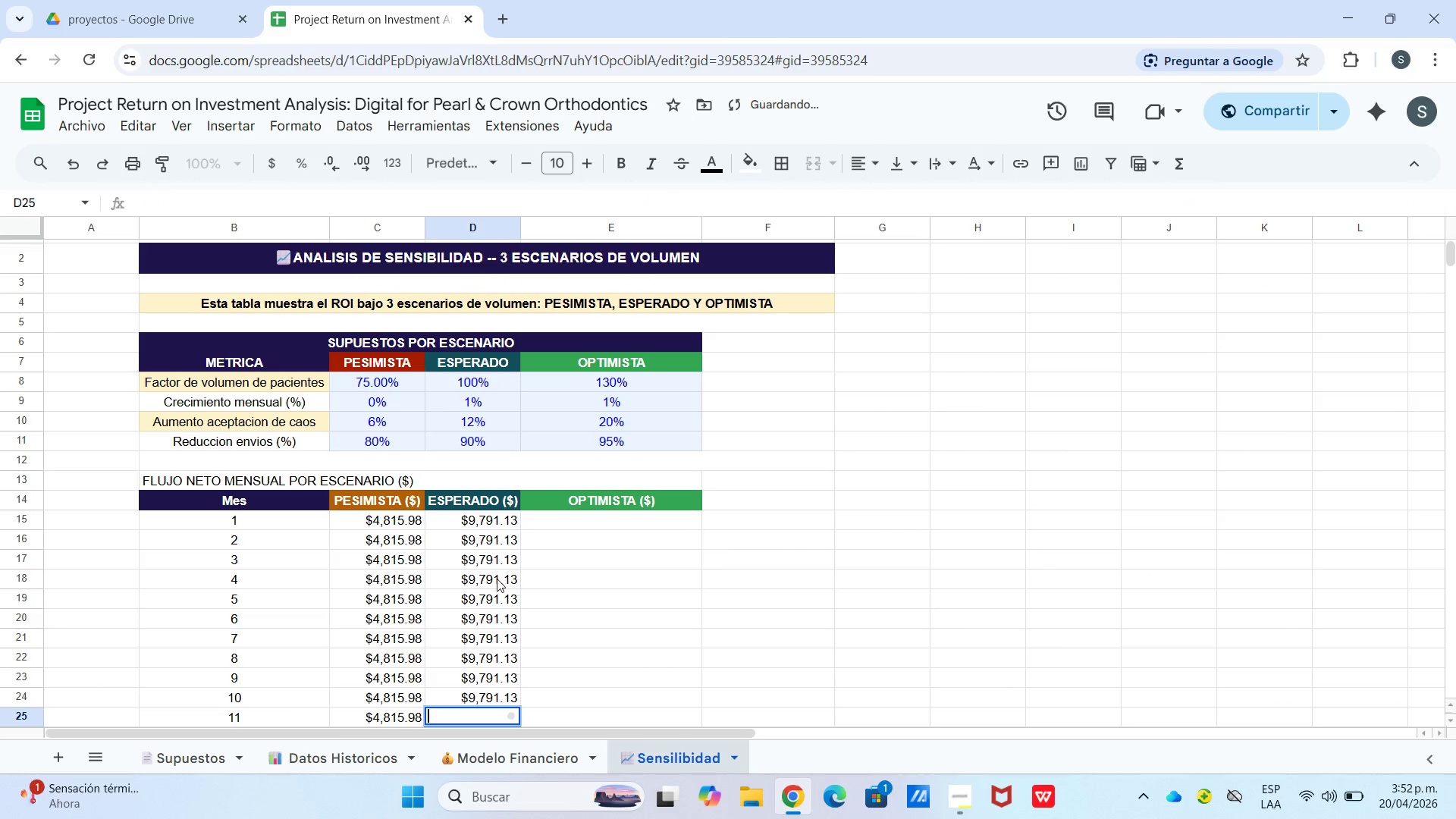 
key(Control+ControlLeft)
 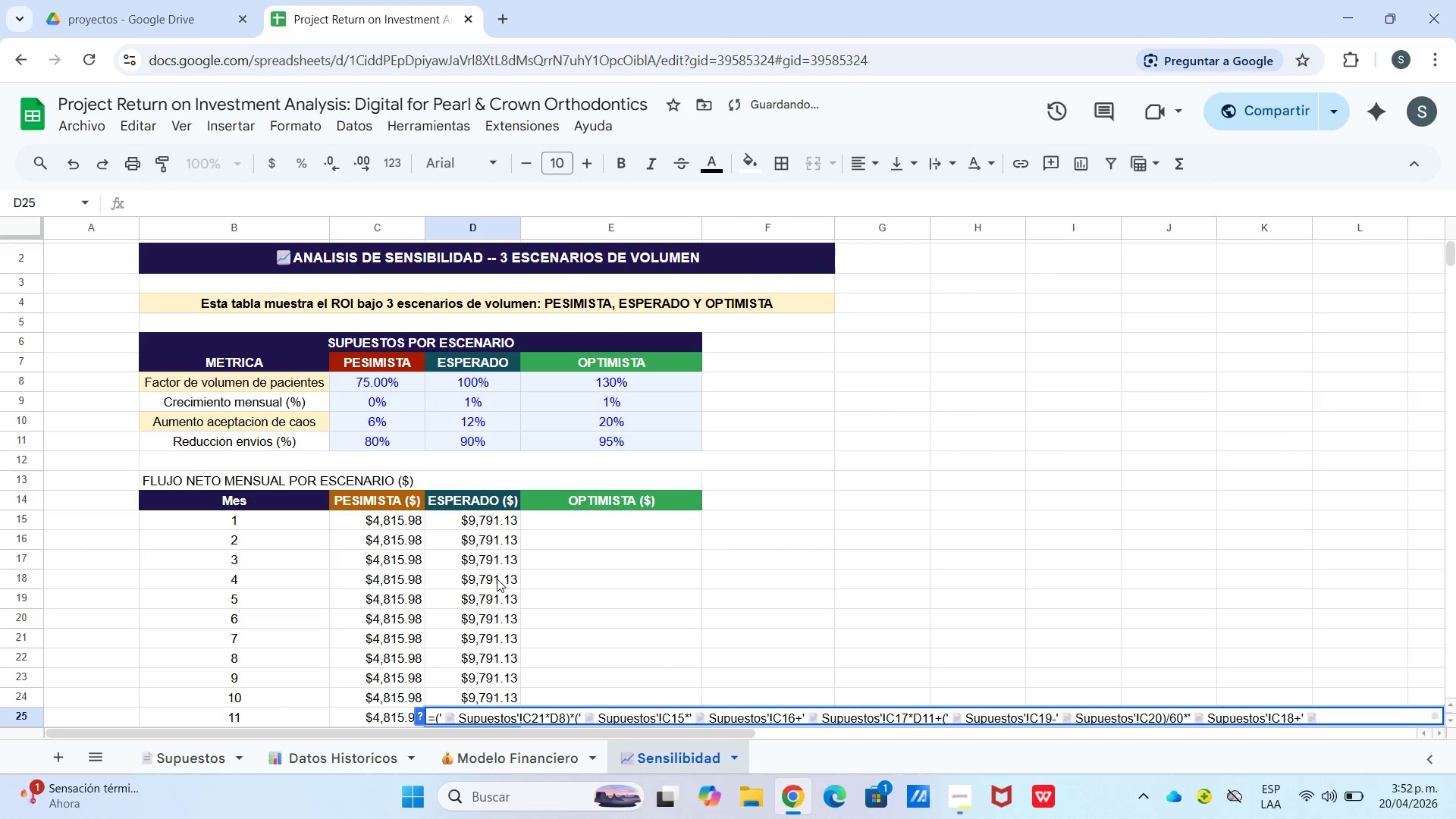 
key(Control+V)
 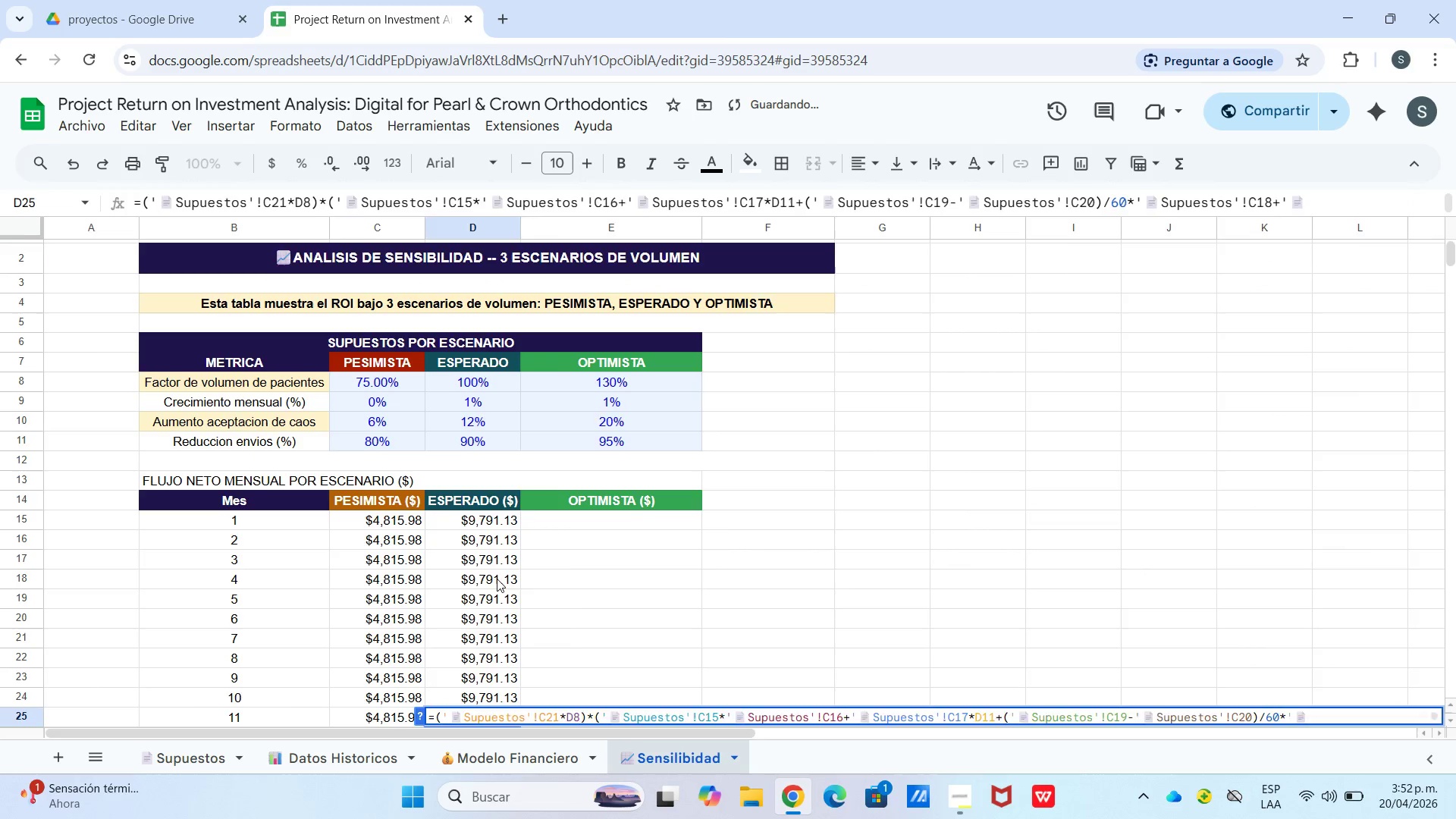 
key(Enter)
 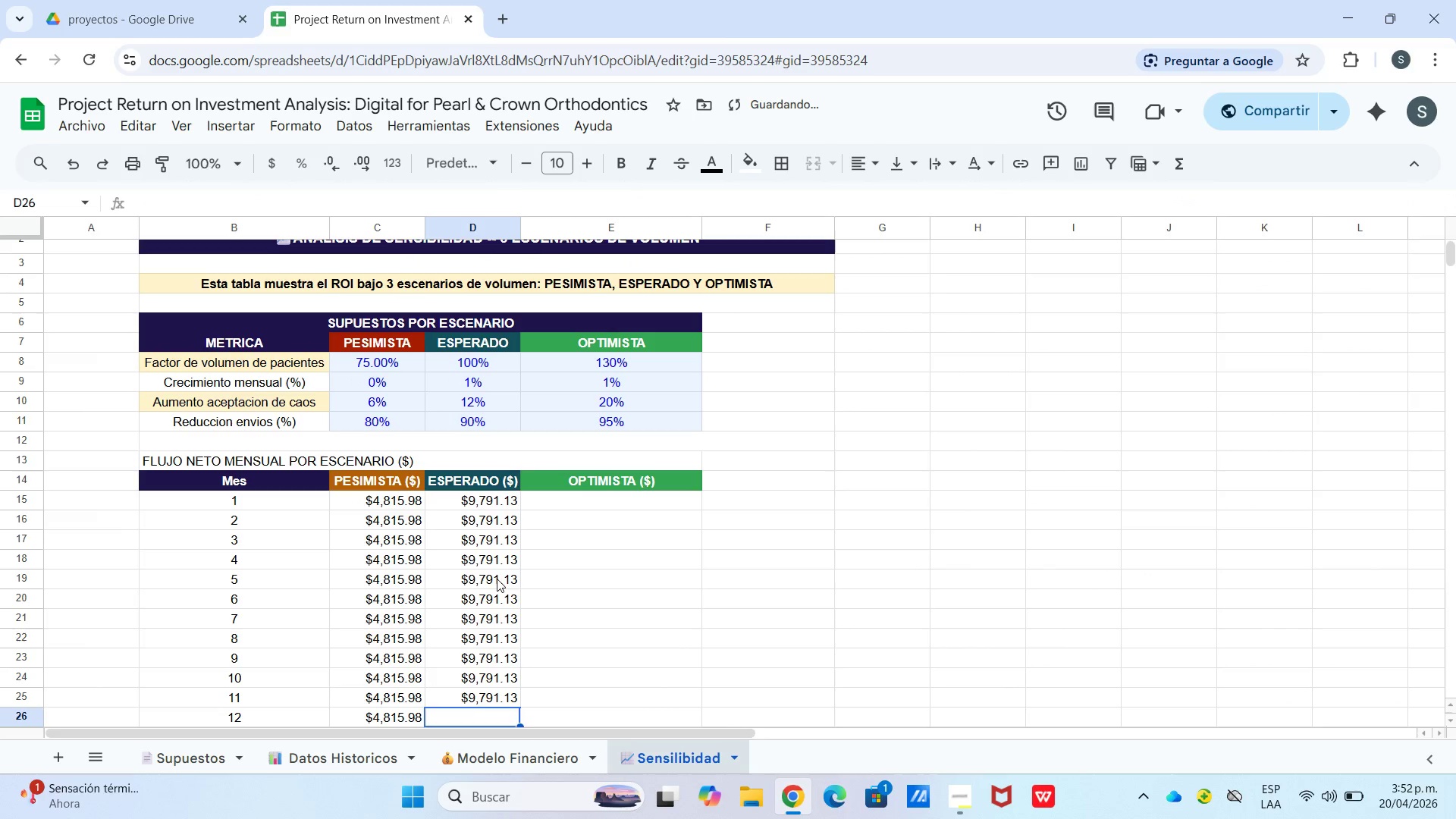 
key(Enter)
 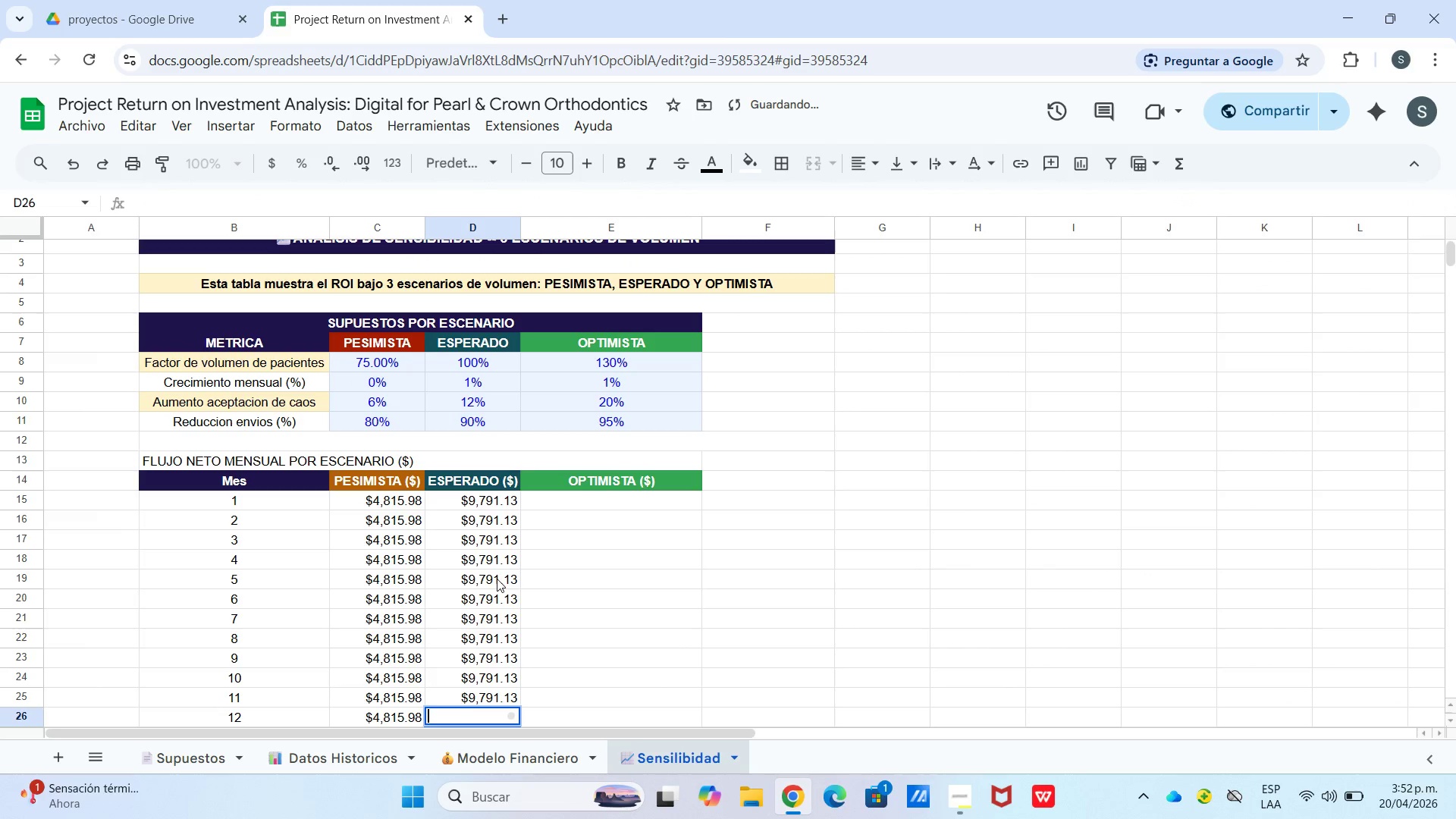 
key(Control+V)
 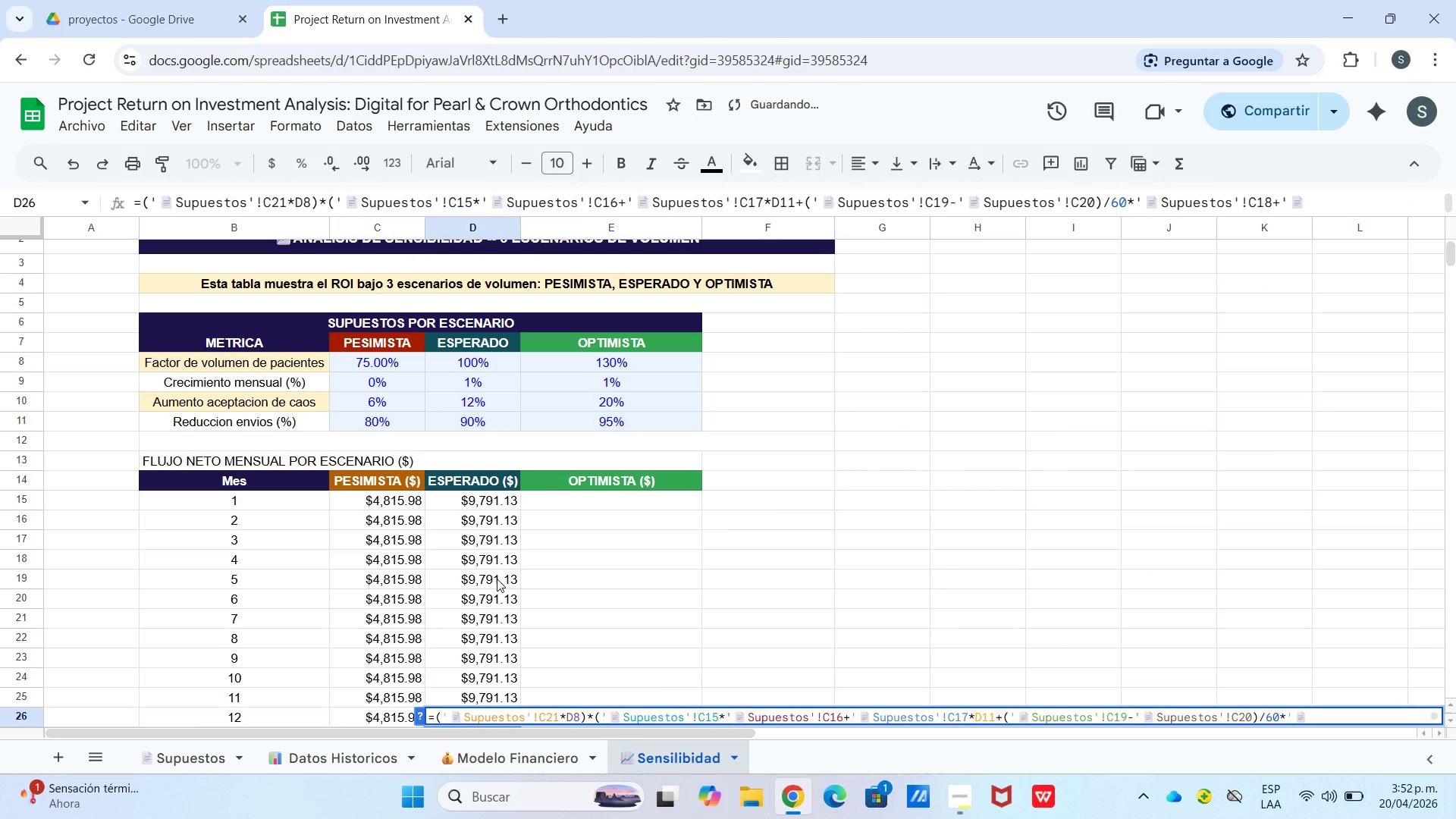 
key(Enter)
 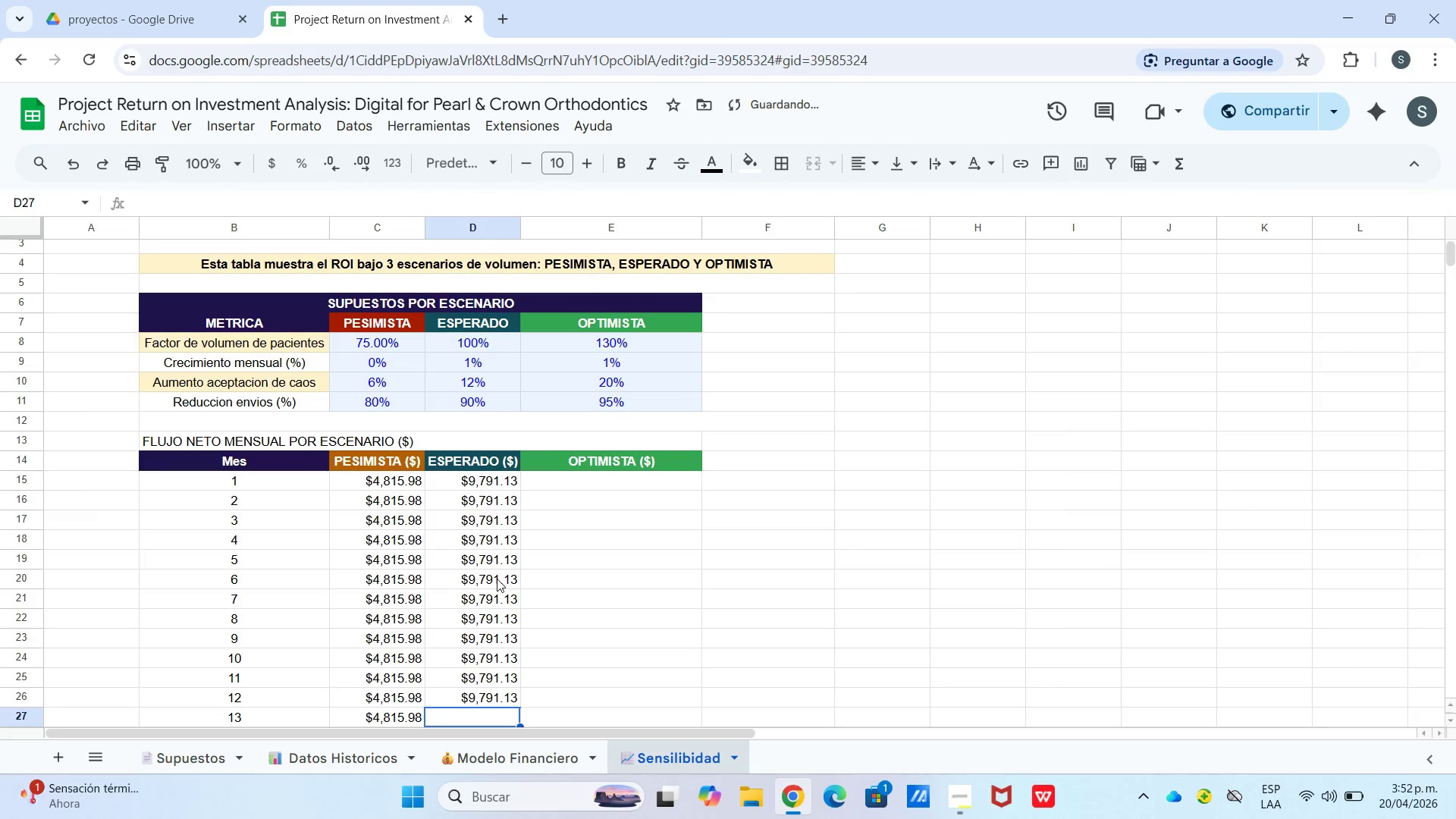 
key(Enter)
 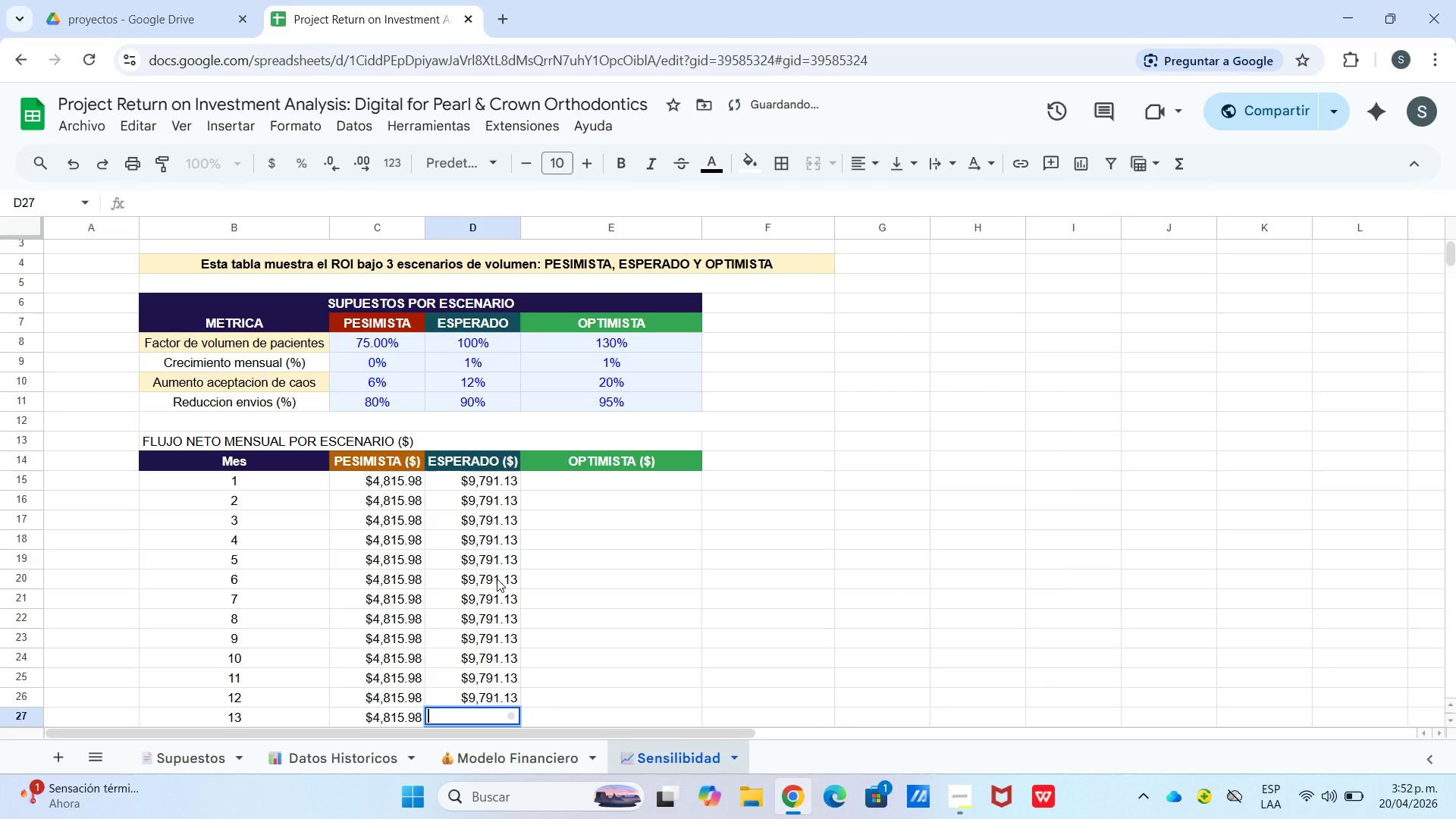 
key(Control+V)
 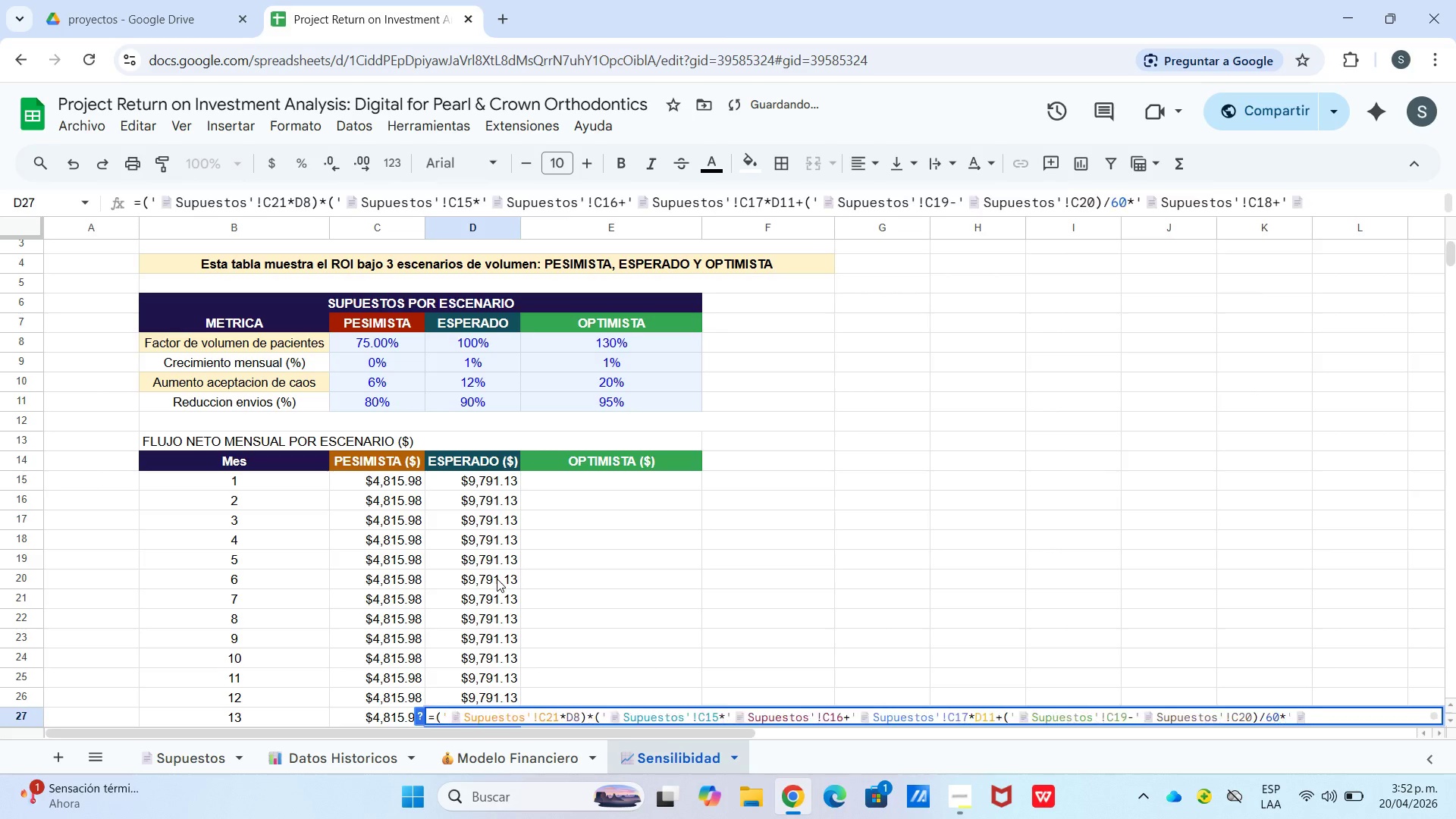 
key(Enter)
 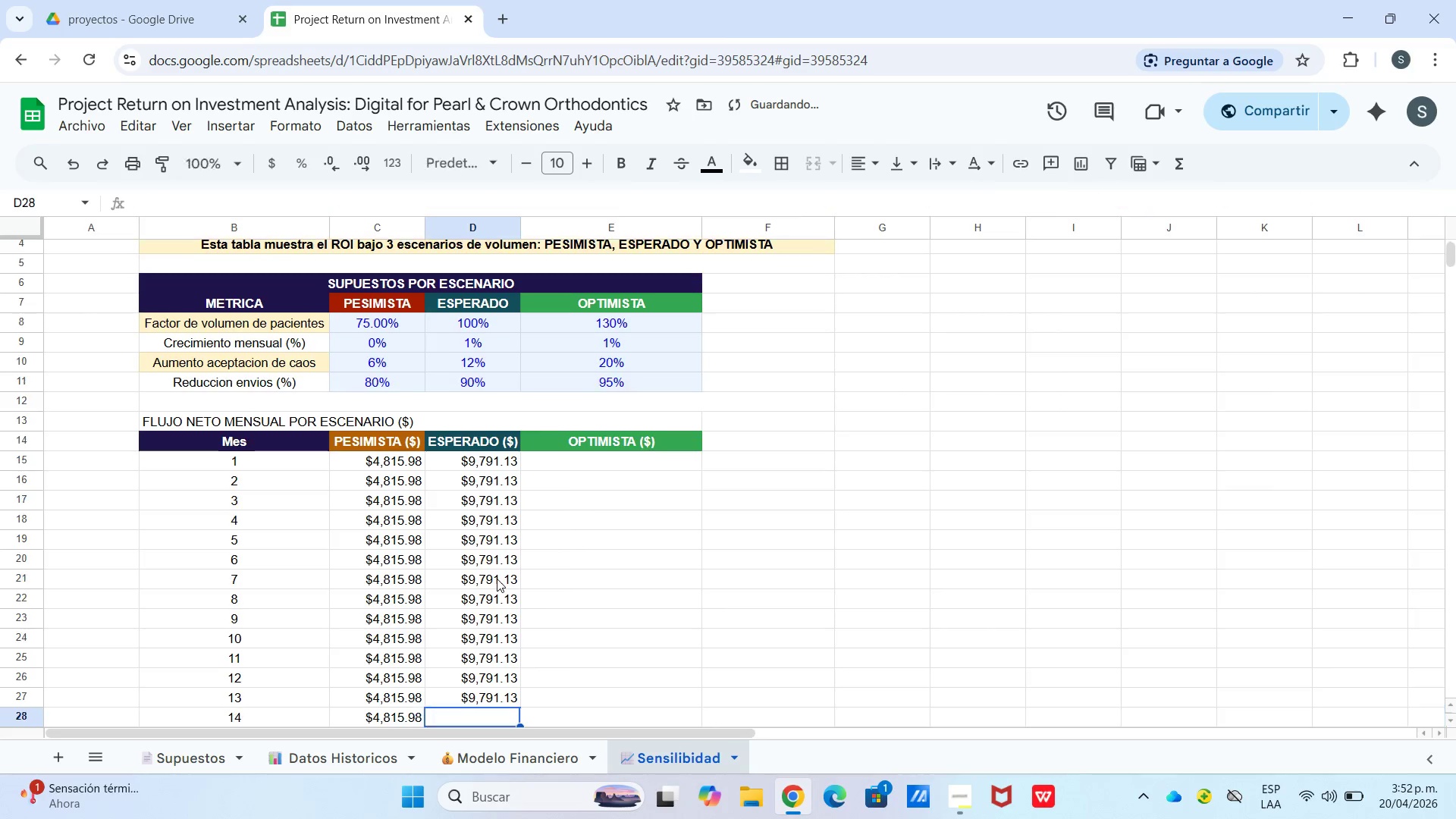 
key(Enter)
 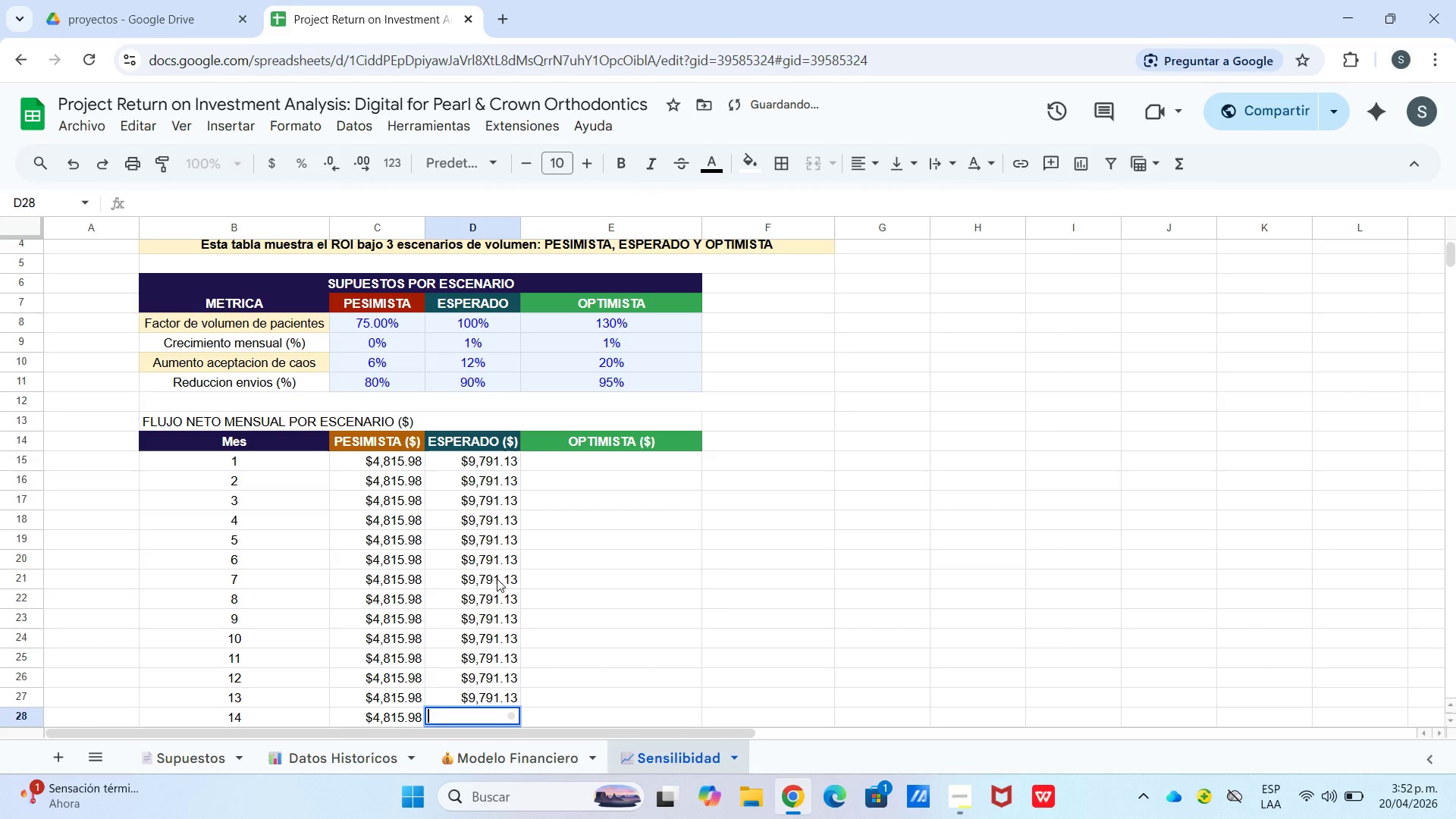 
key(Control+V)
 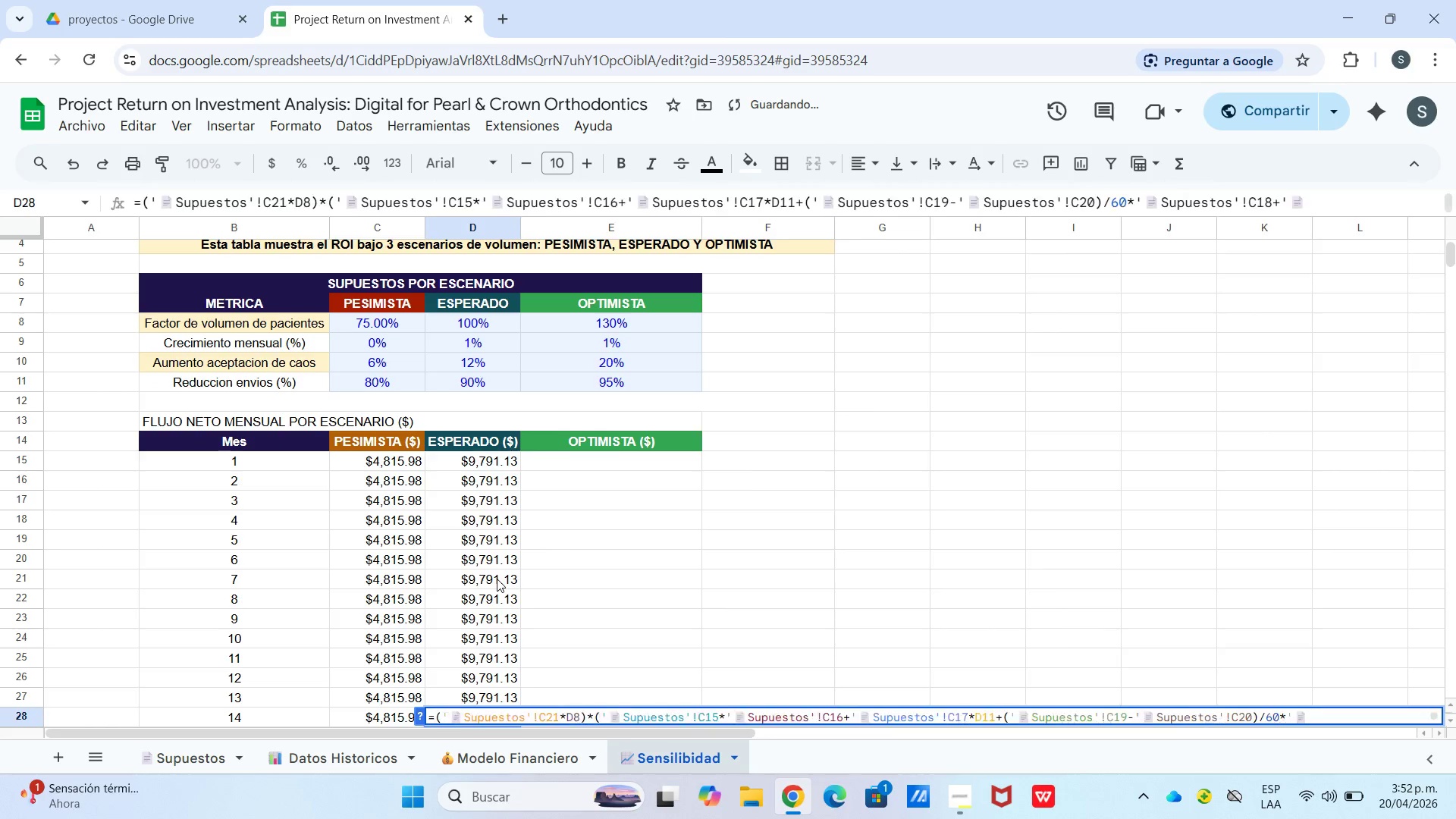 
key(Enter)
 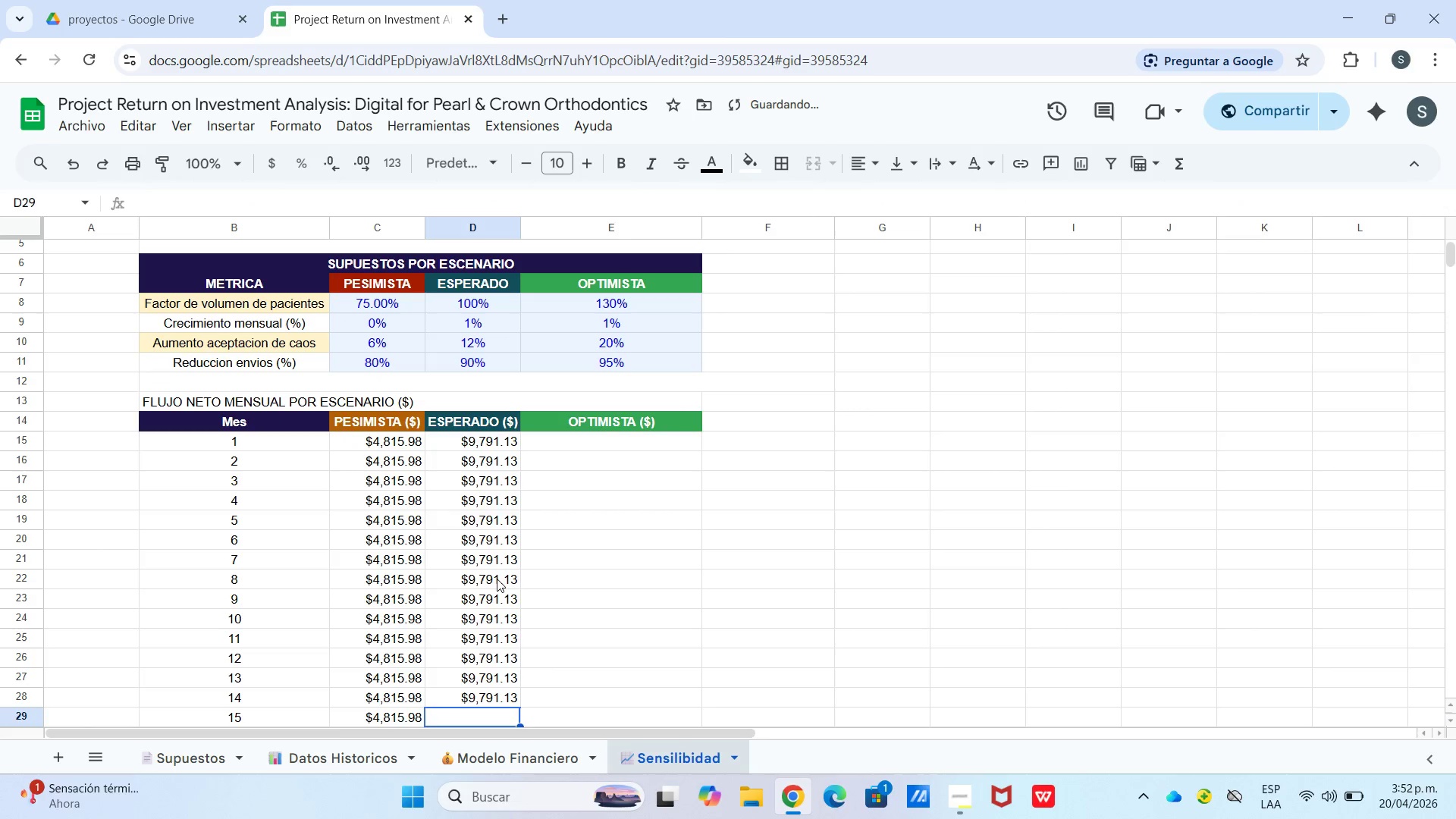 
key(Enter)
 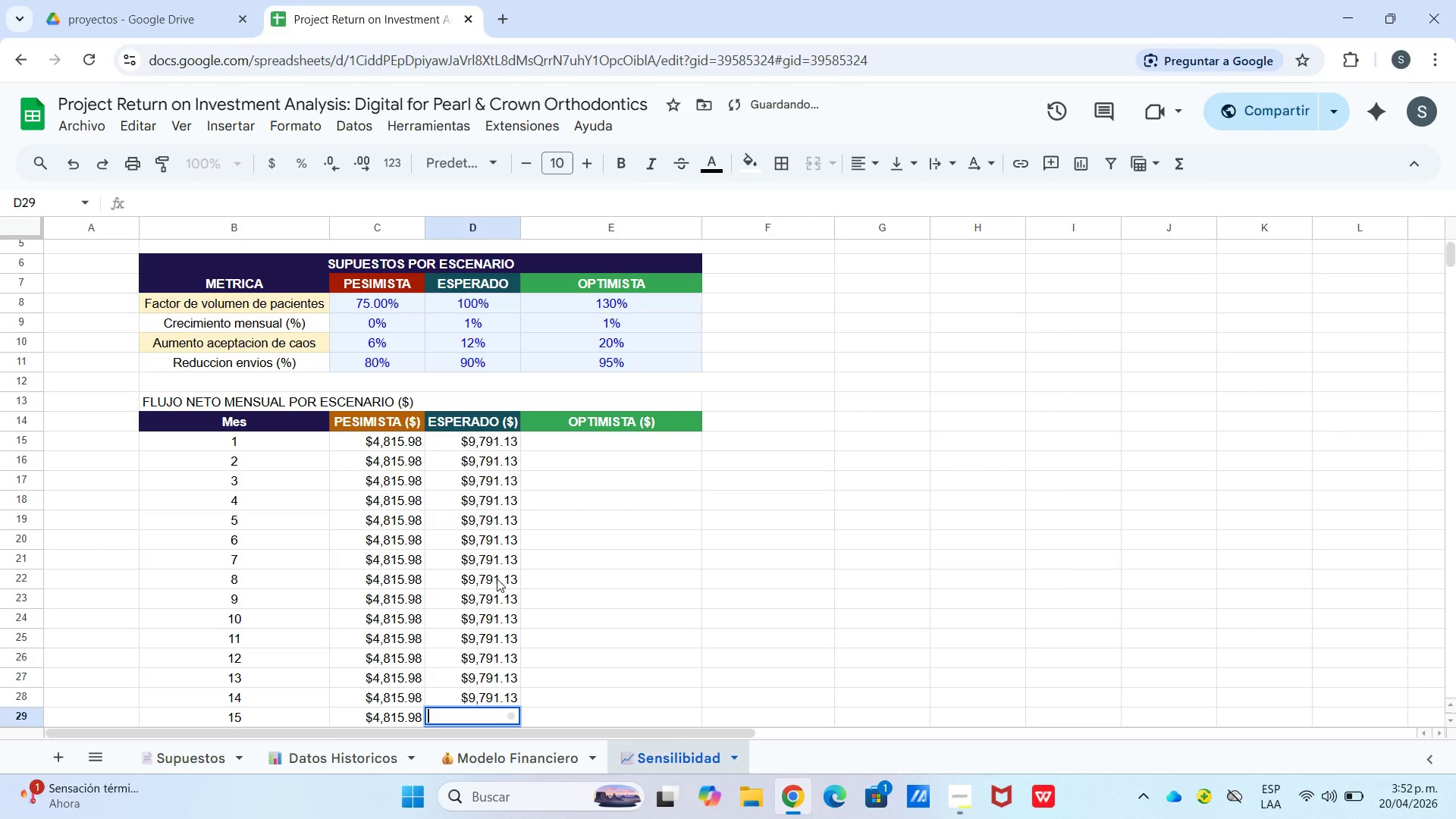 
key(Control+V)
 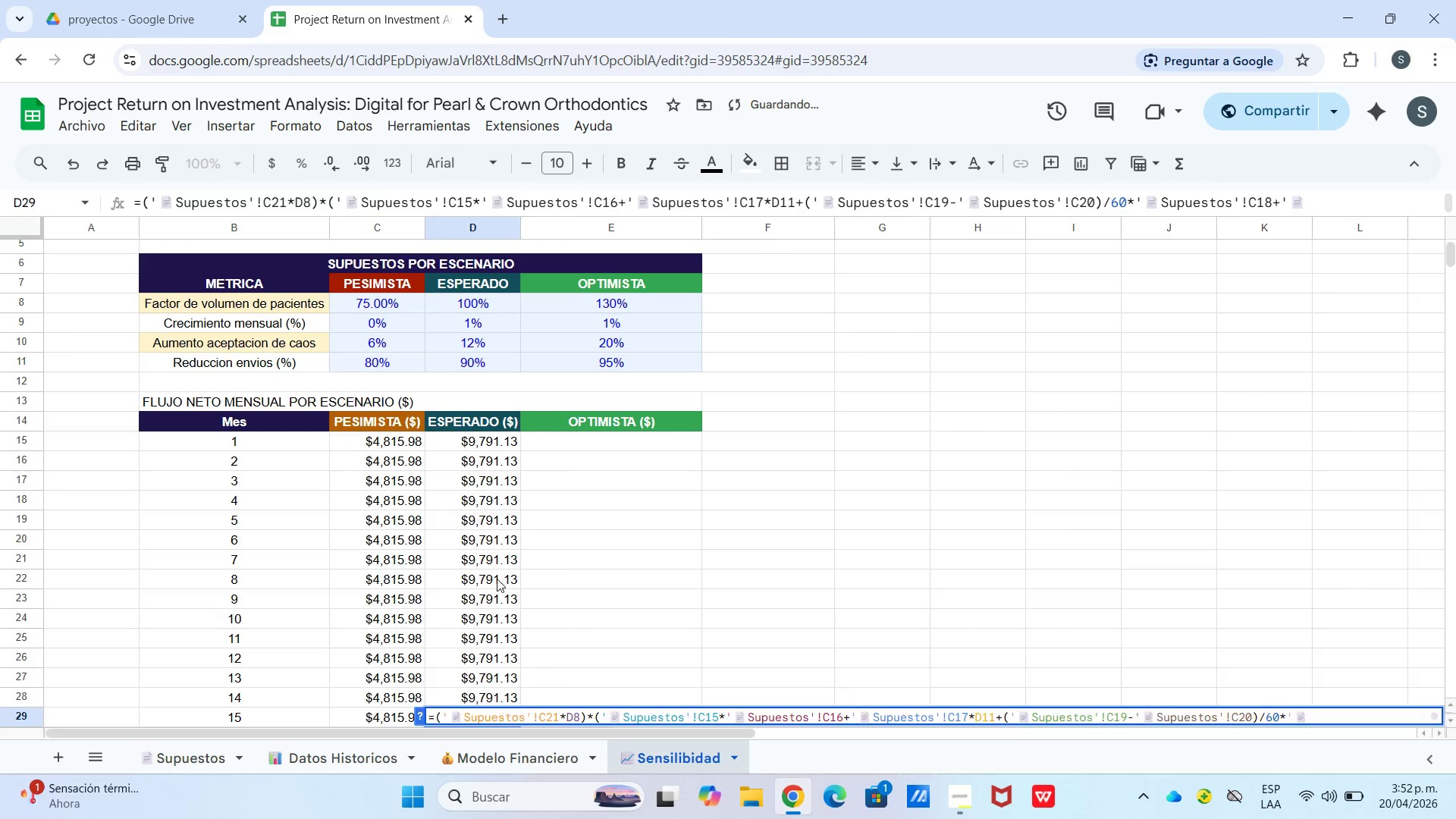 
key(Enter)
 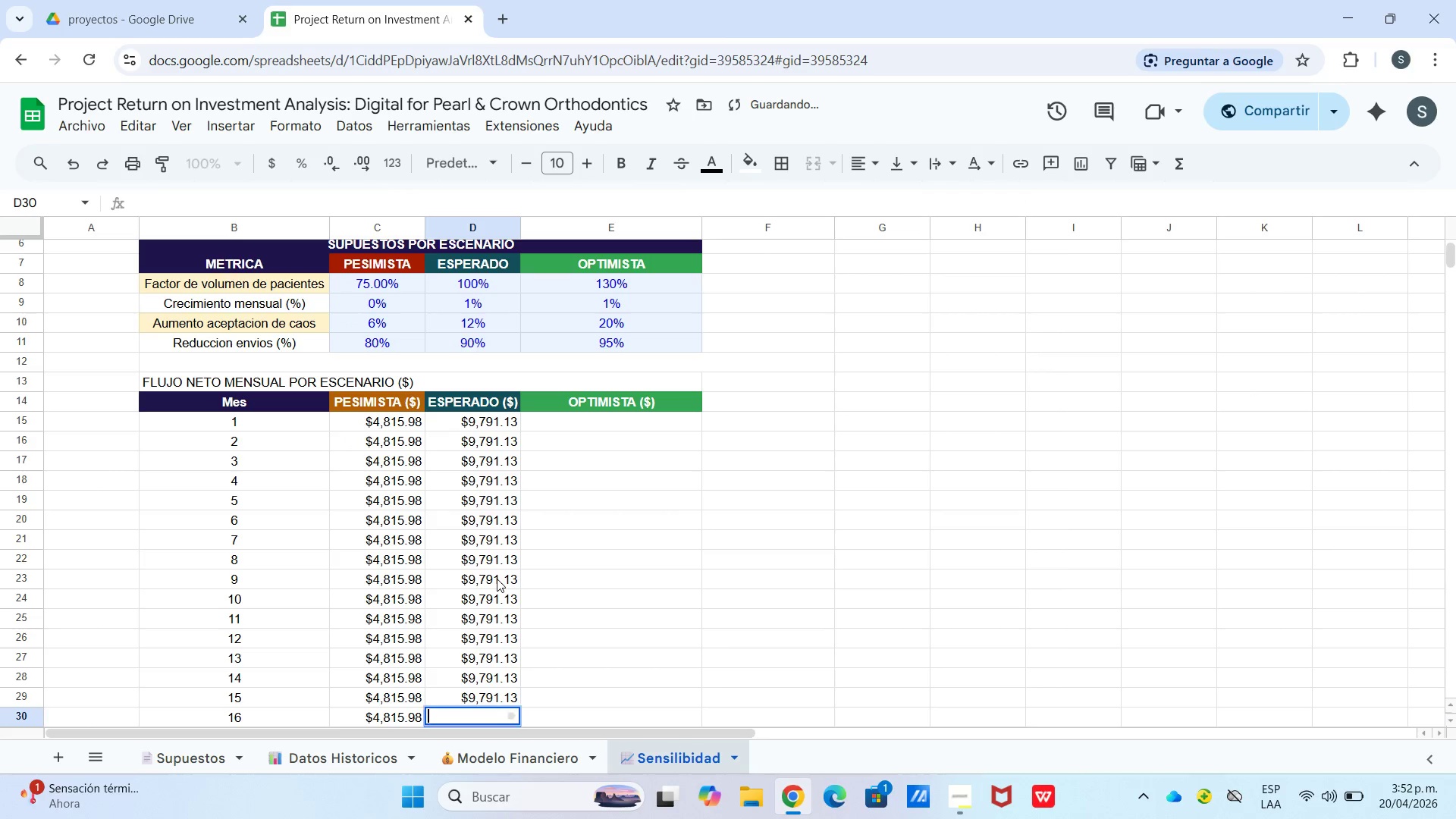 
key(Enter)
 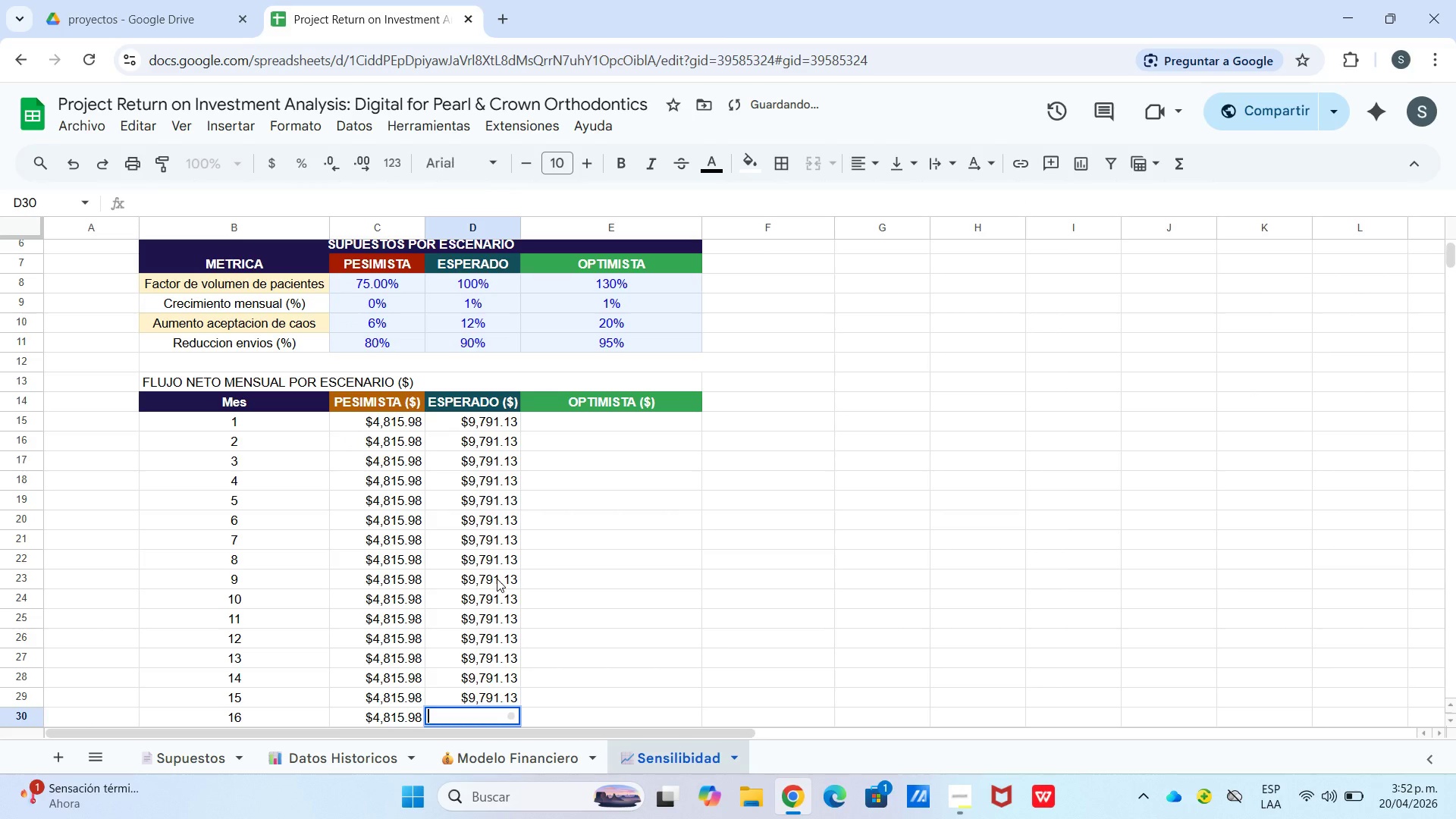 
key(Control+V)
 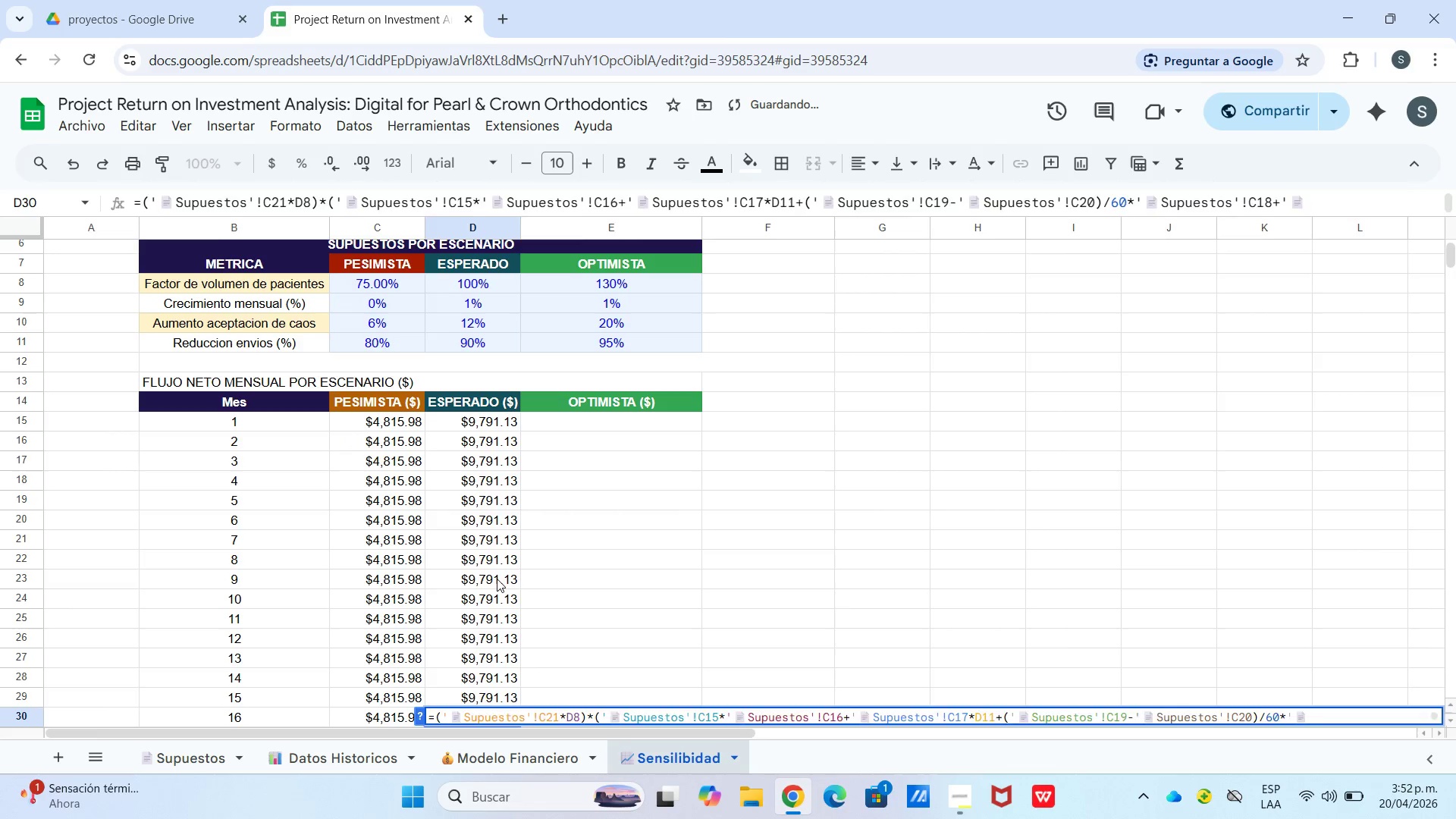 
key(Enter)
 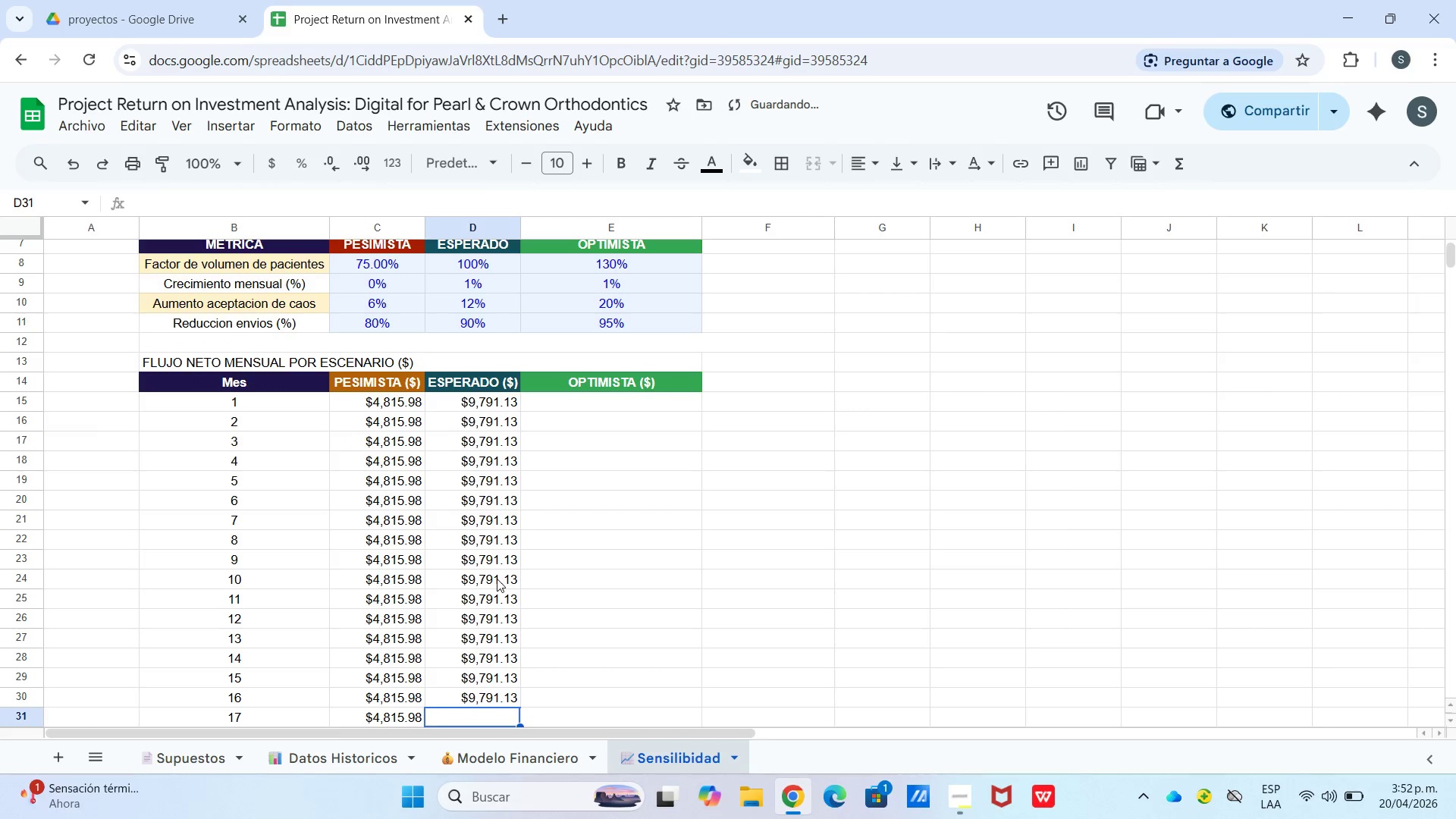 
key(Enter)
 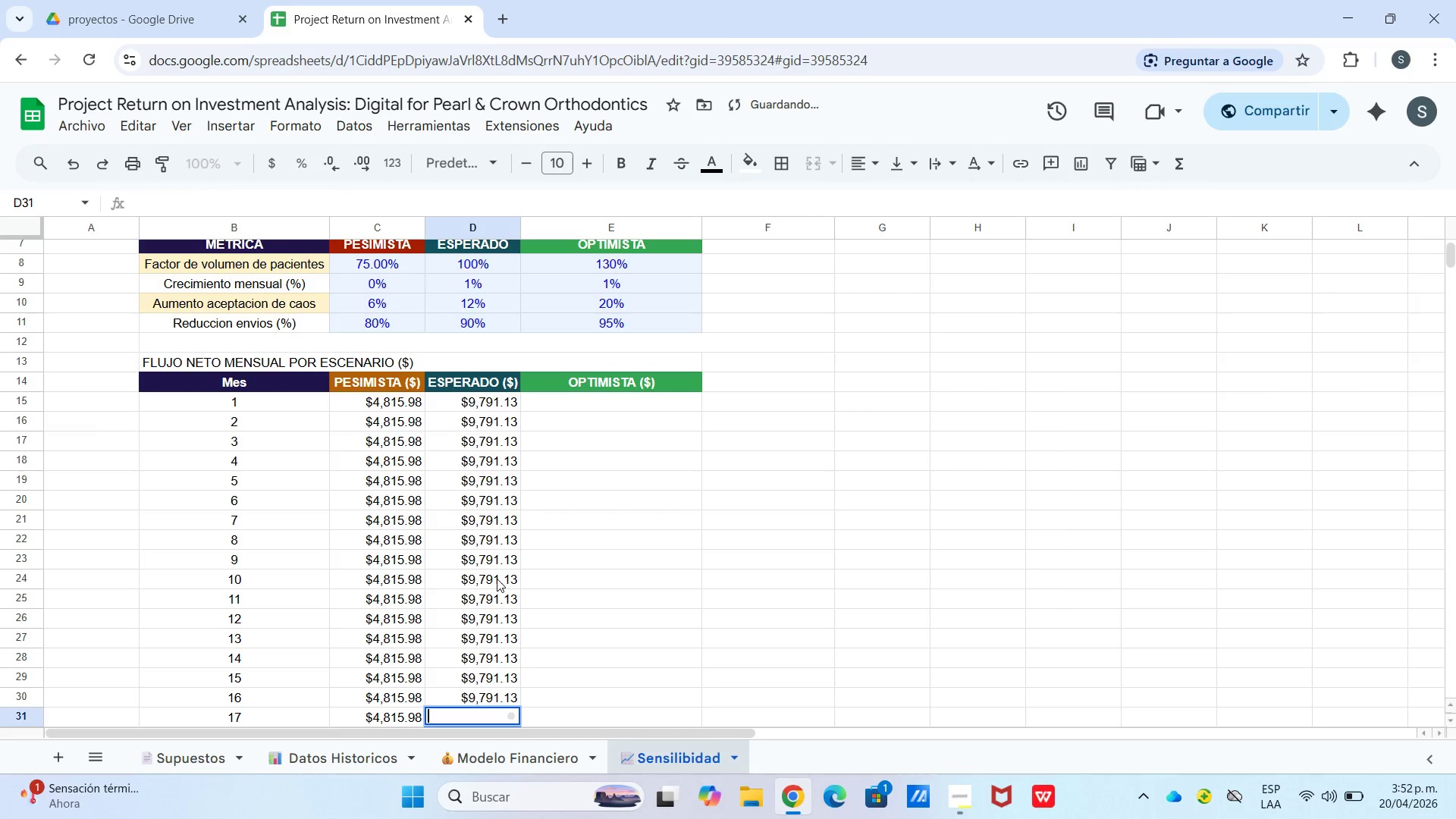 
key(Control+V)
 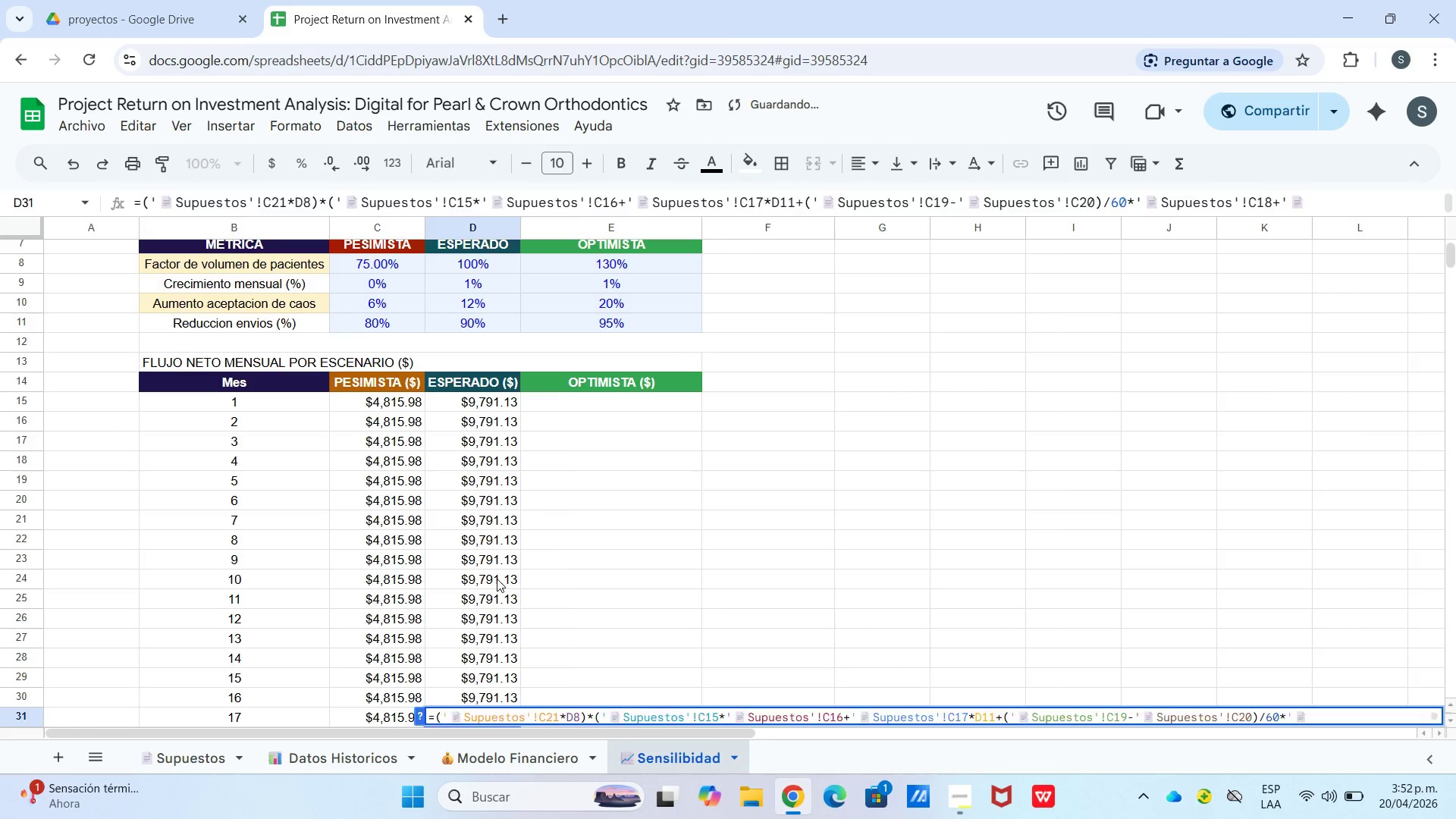 
key(Enter)
 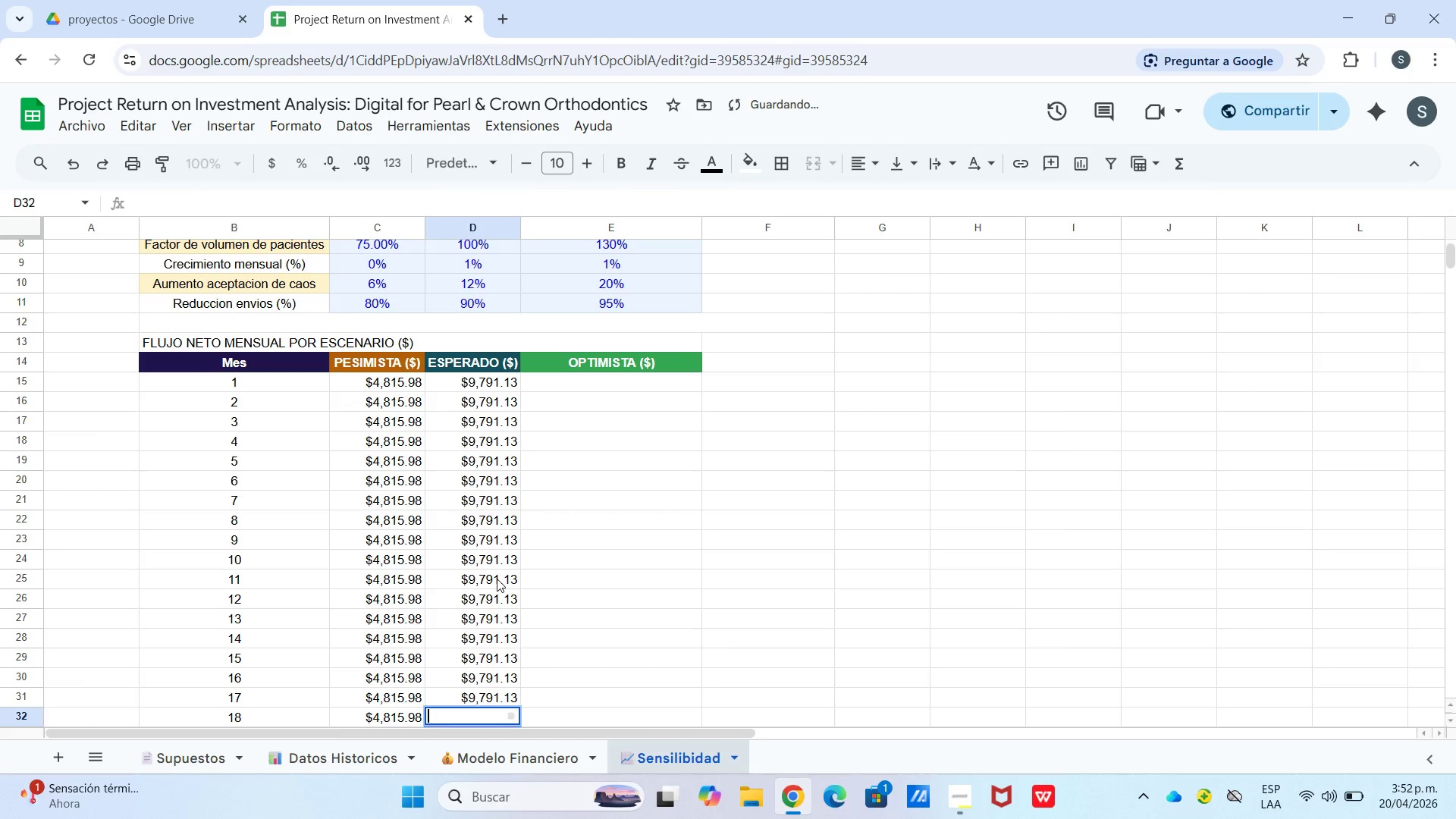 
key(Enter)
 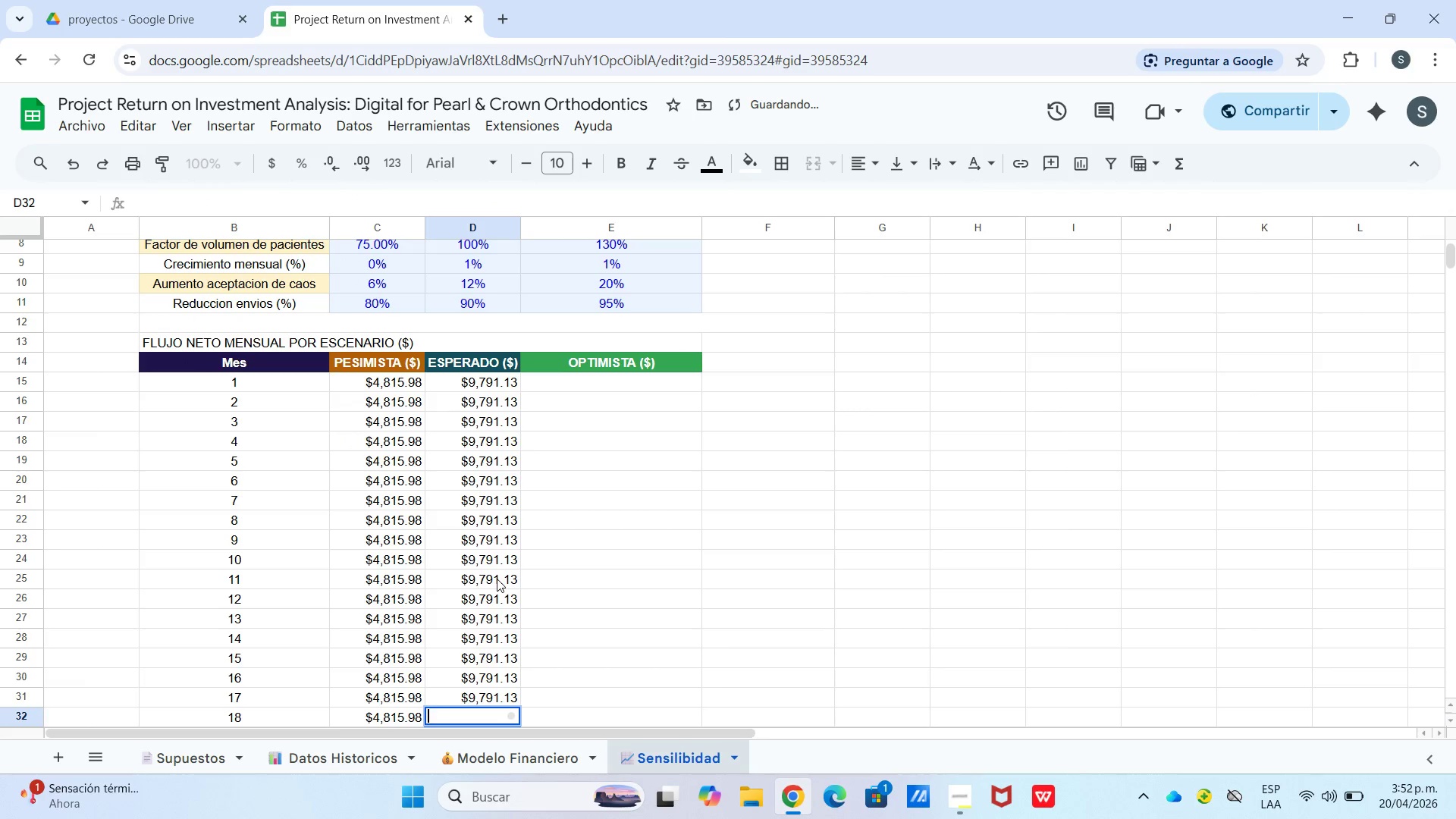 
key(Control+ControlLeft)
 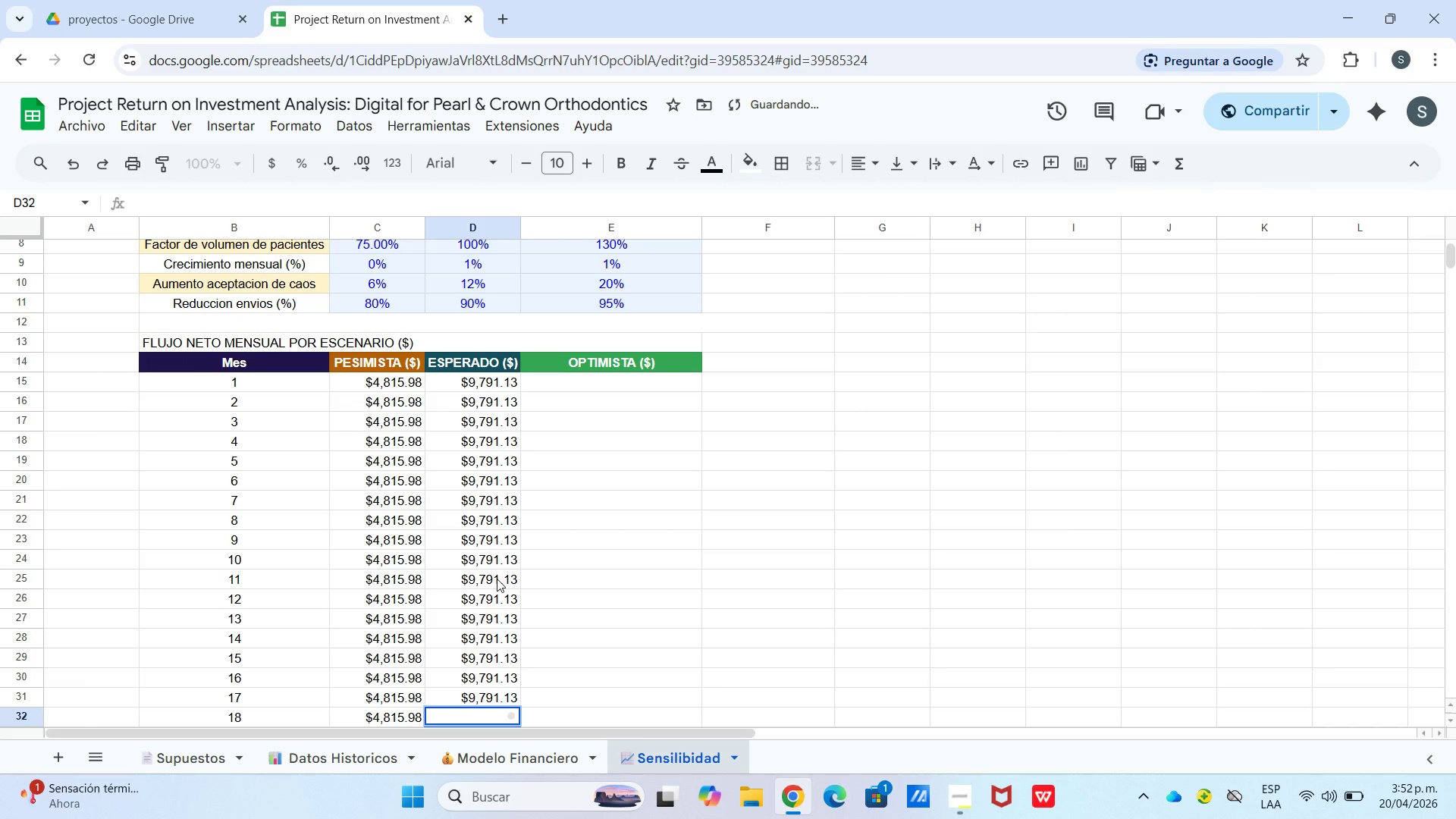 
key(Control+V)
 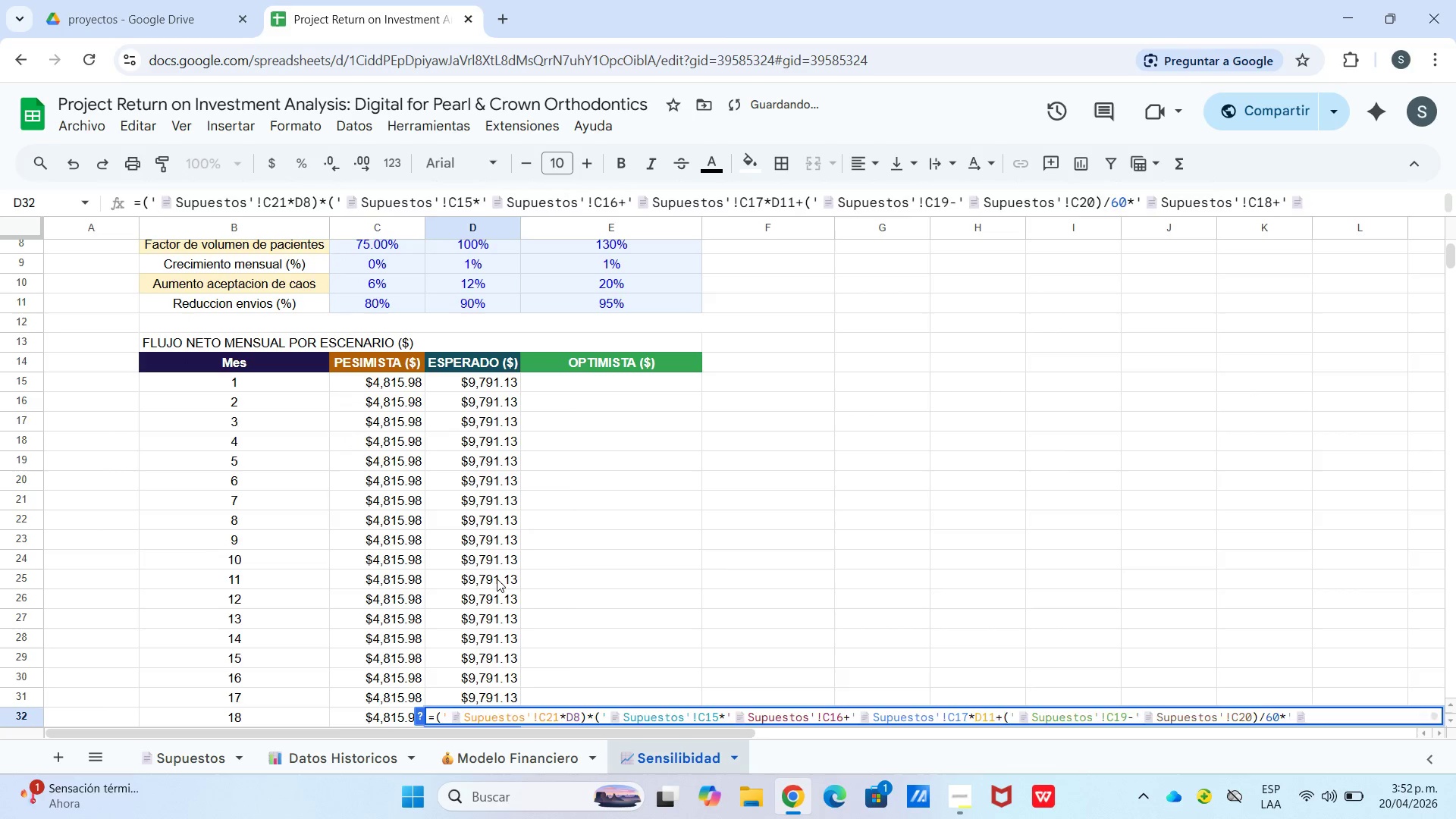 
key(Enter)
 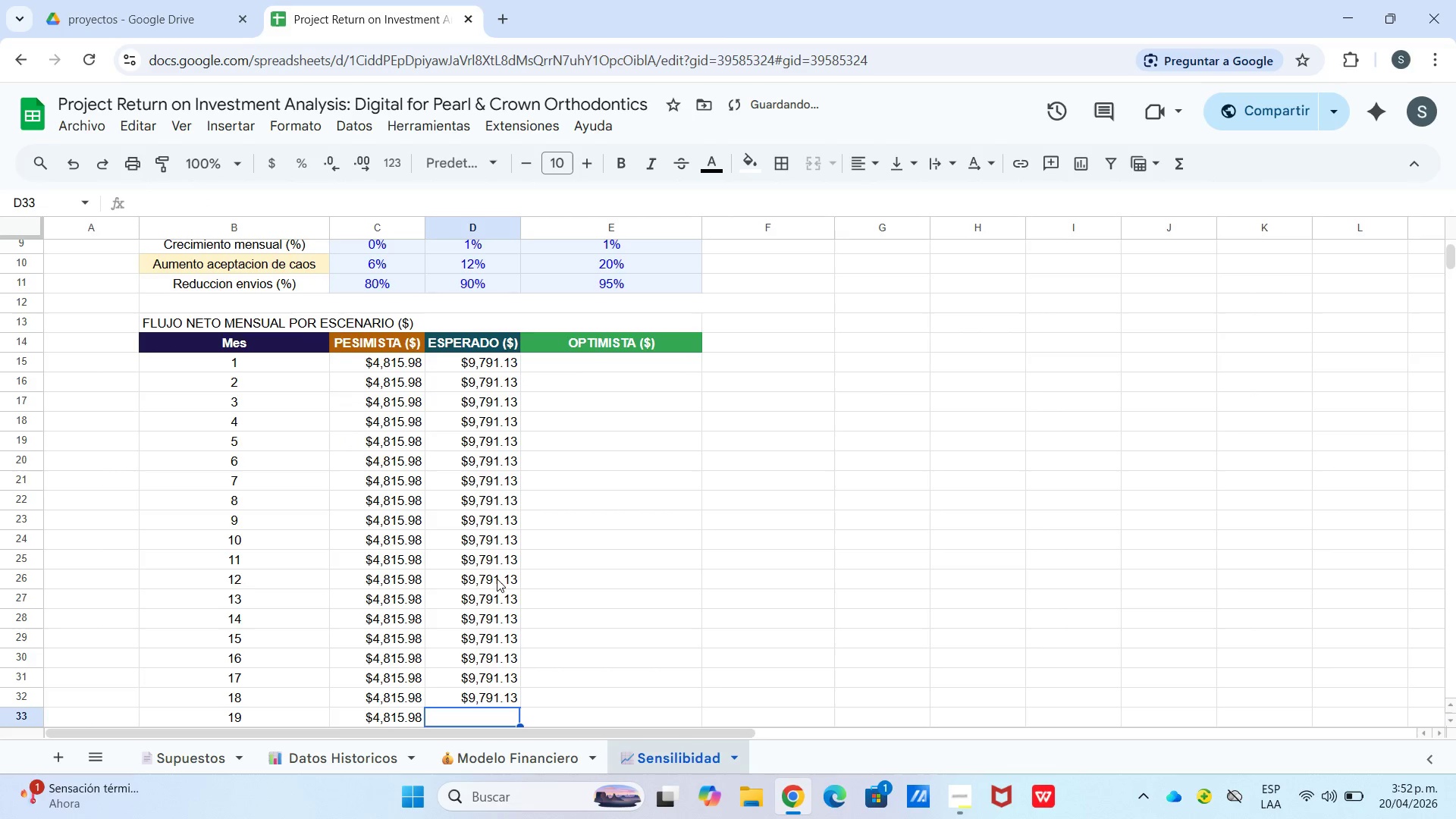 
key(Enter)
 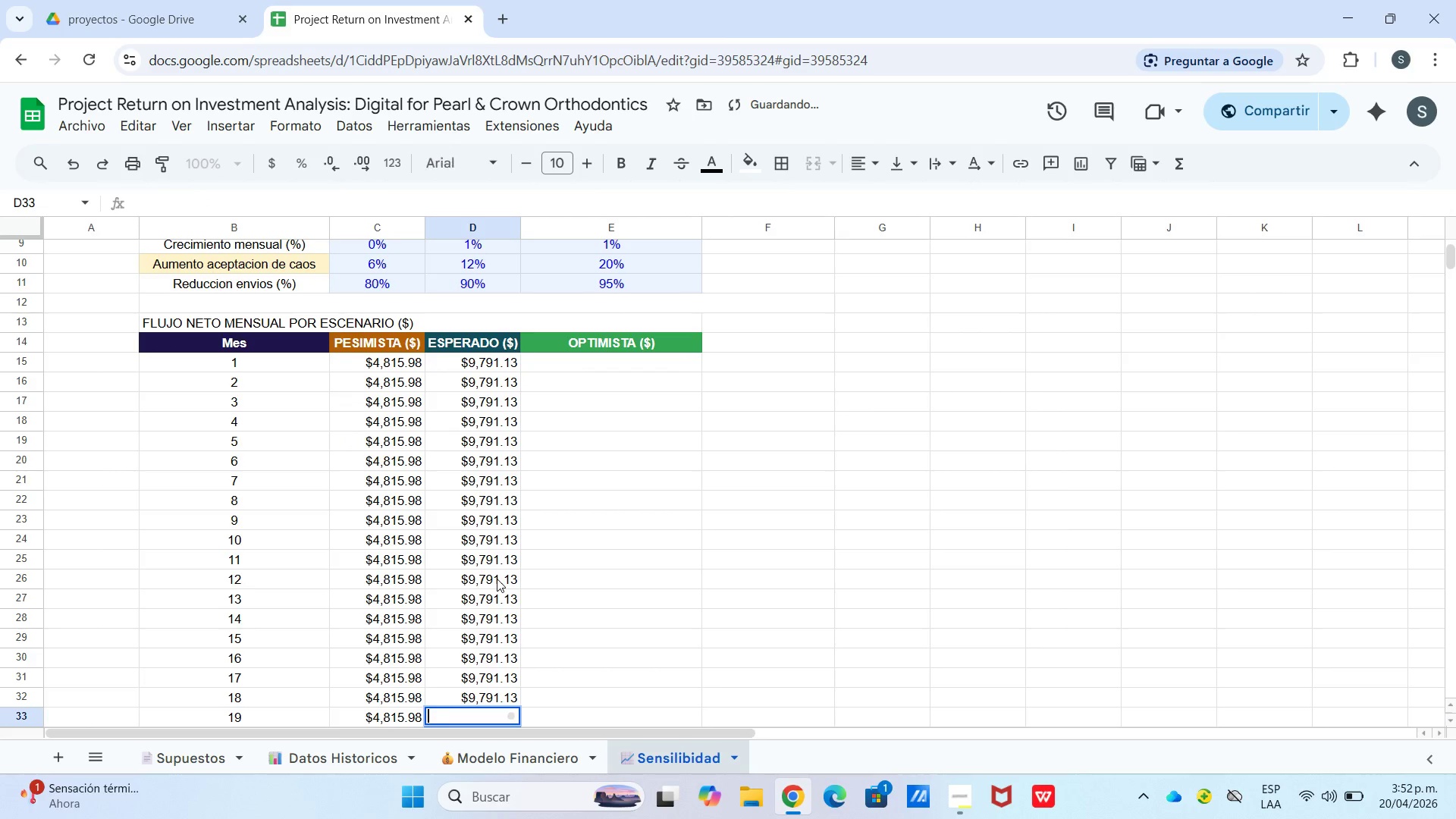 
key(Control+ControlLeft)
 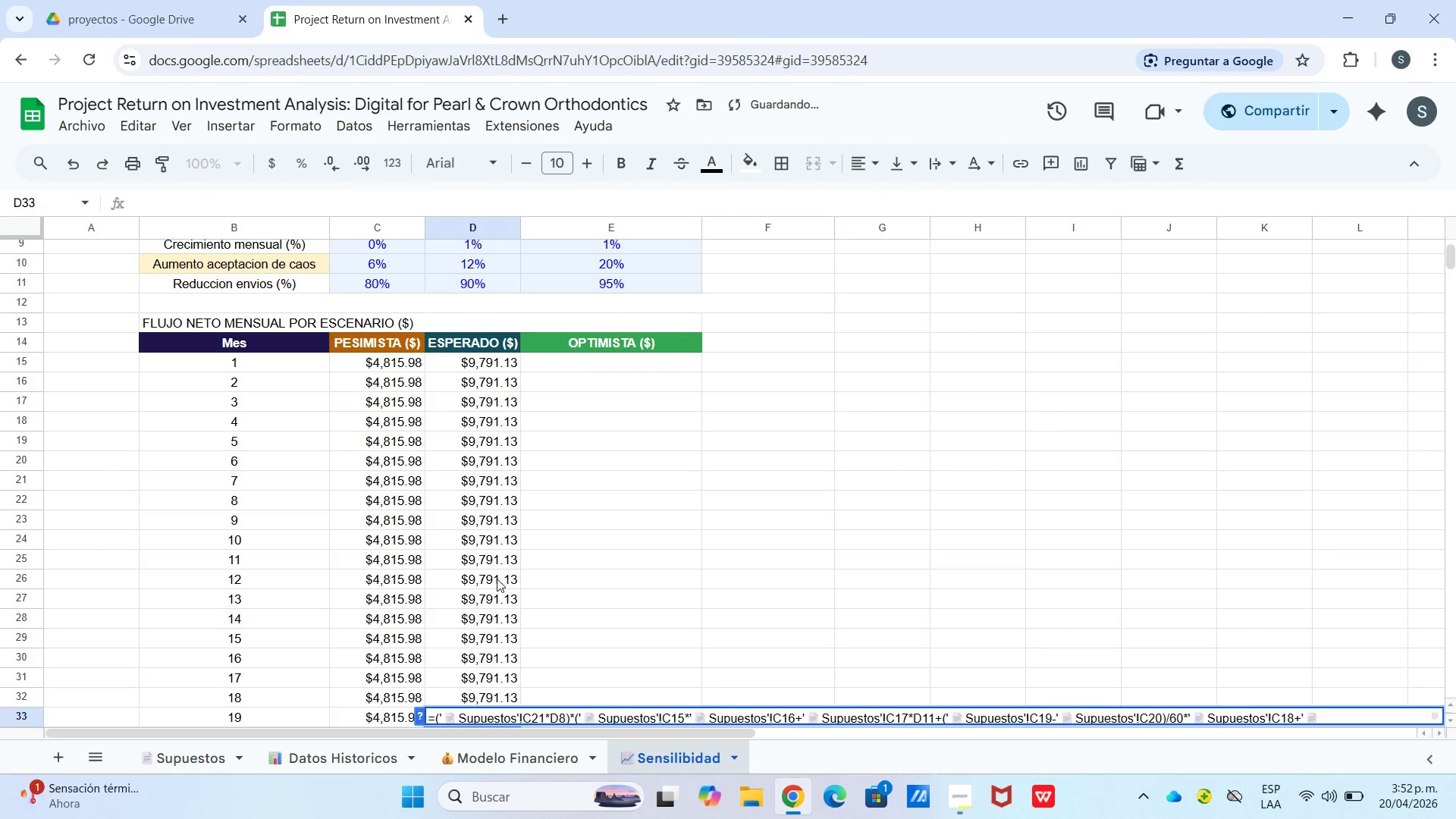 
key(Control+V)
 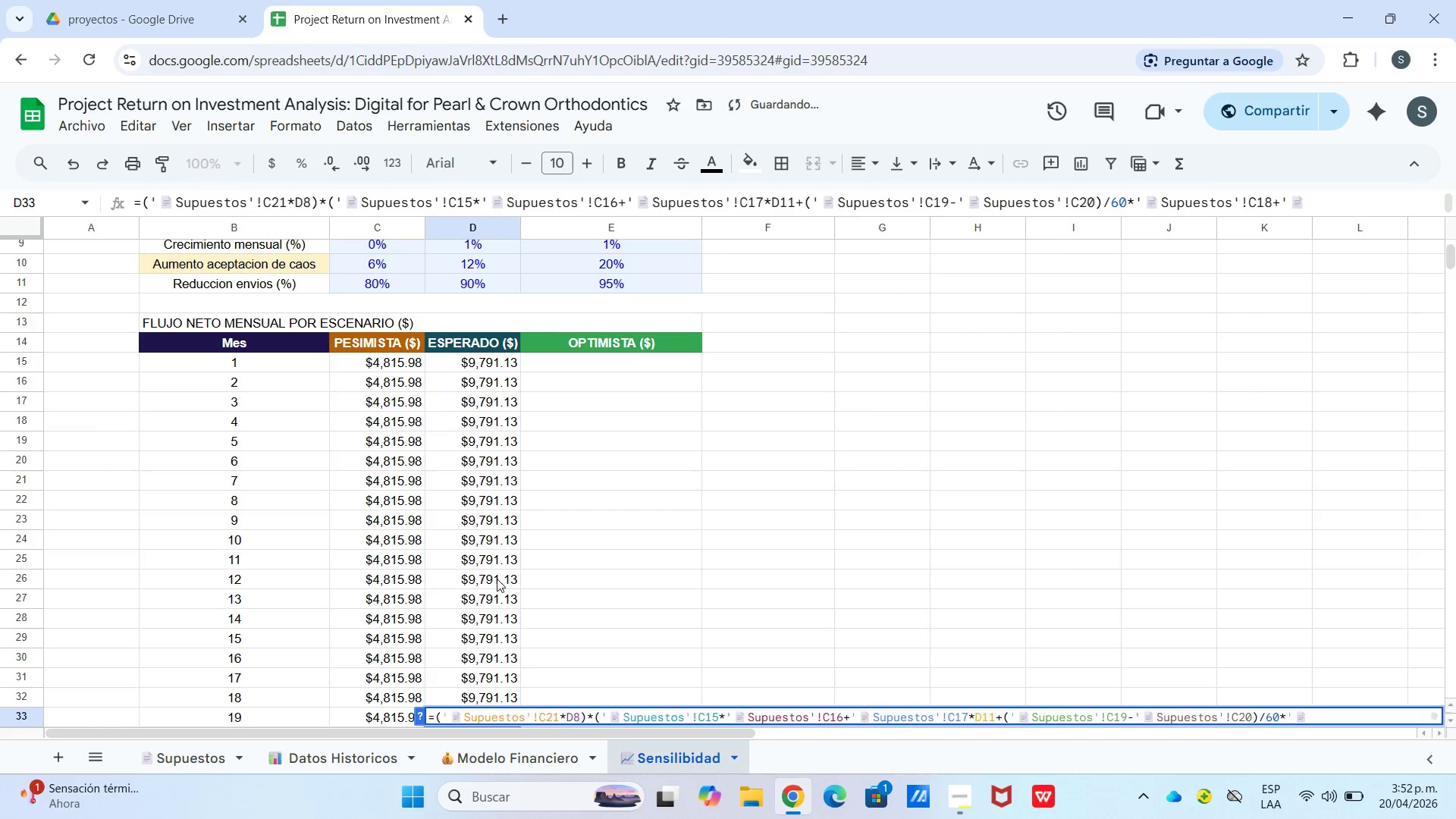 
key(Enter)
 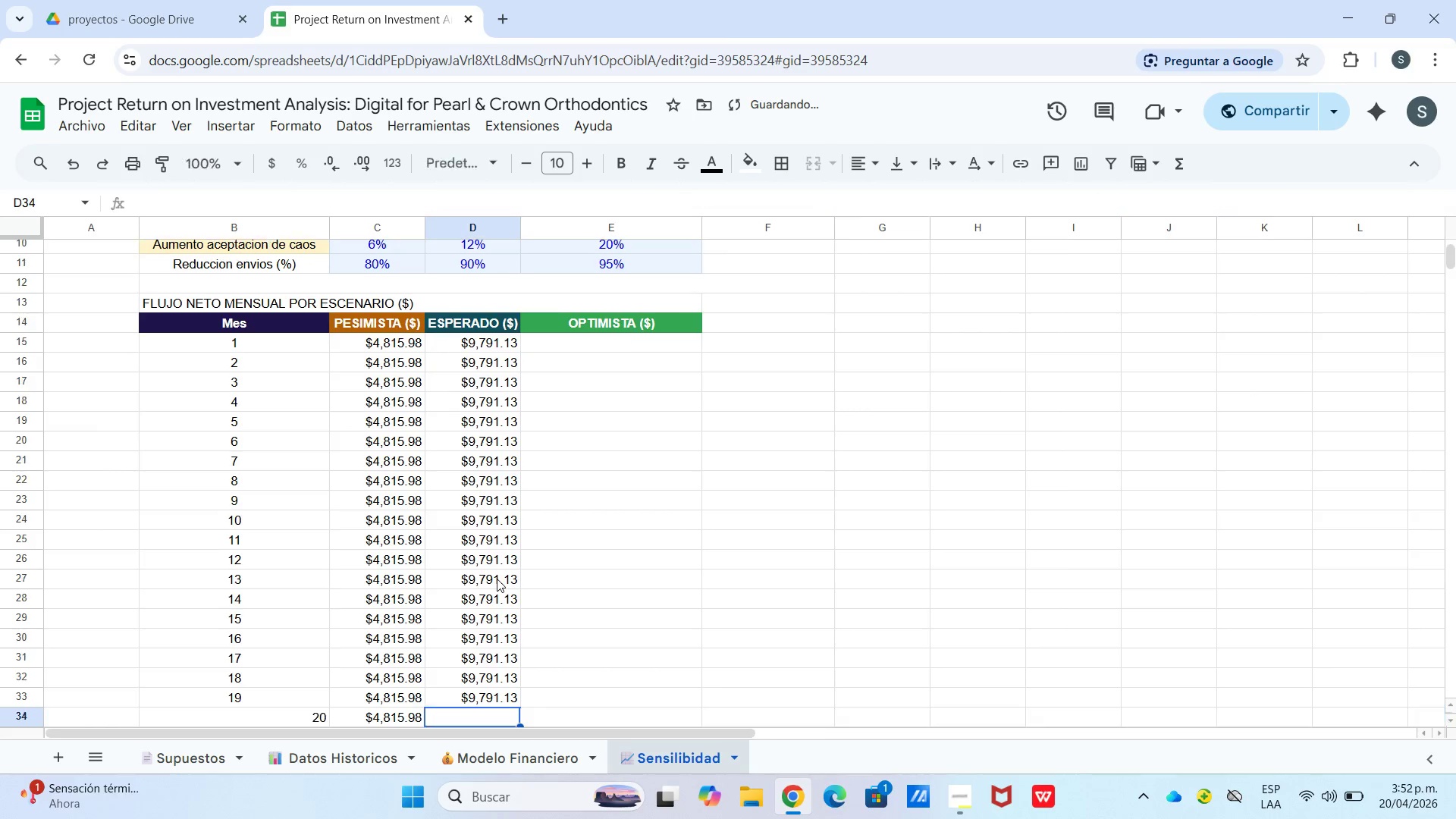 
key(Enter)
 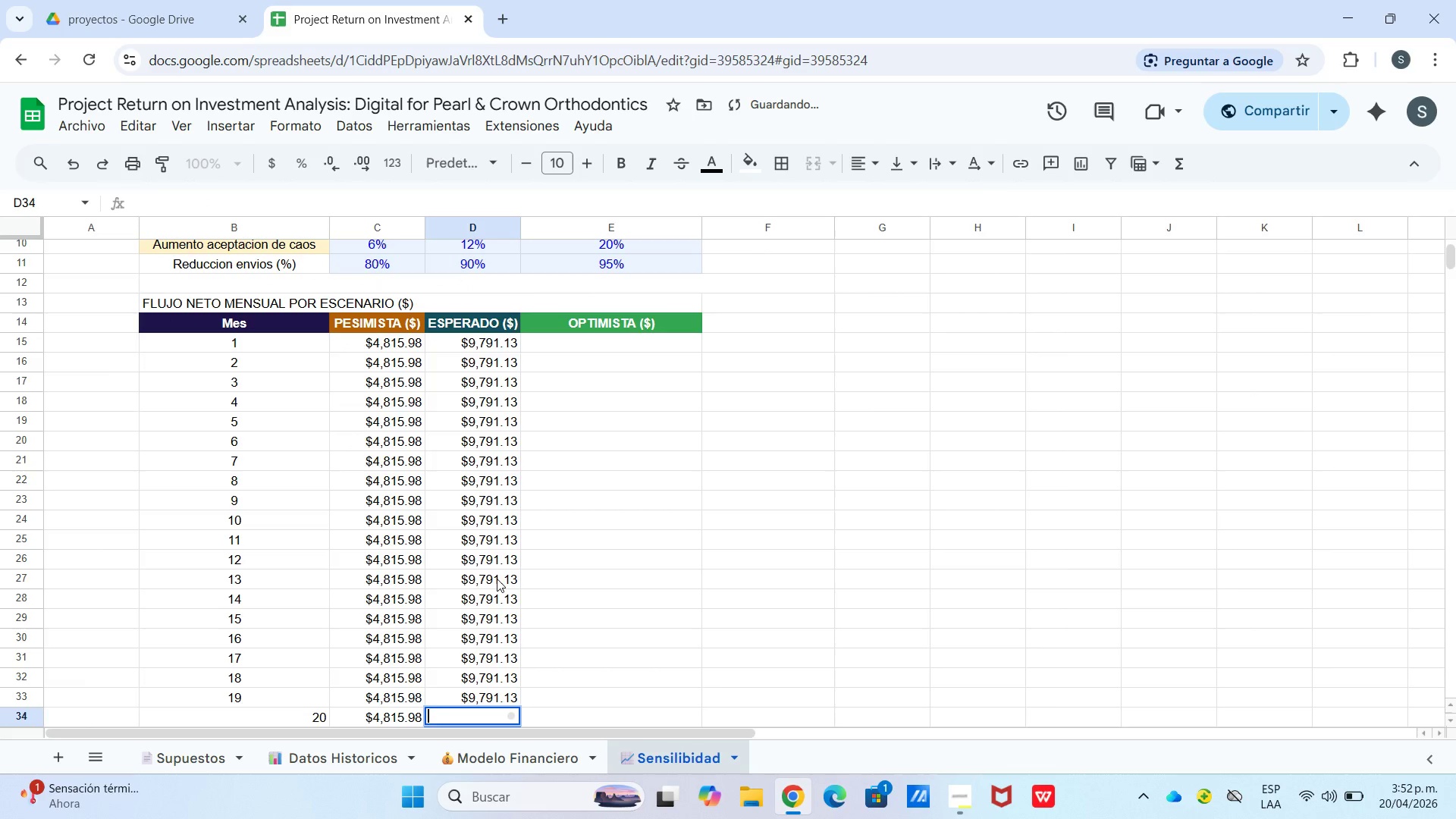 
key(Control+ControlLeft)
 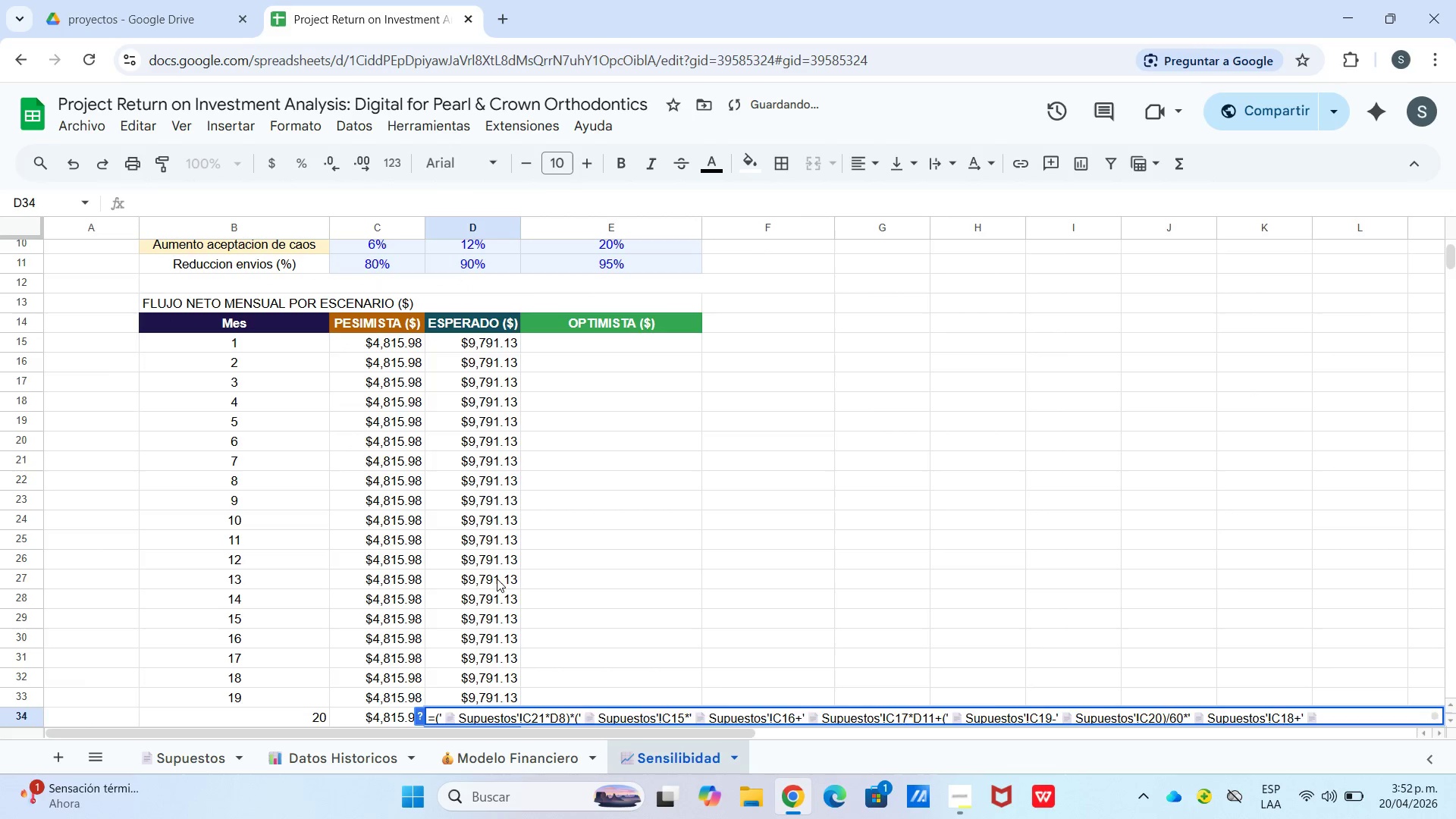 
key(Control+V)
 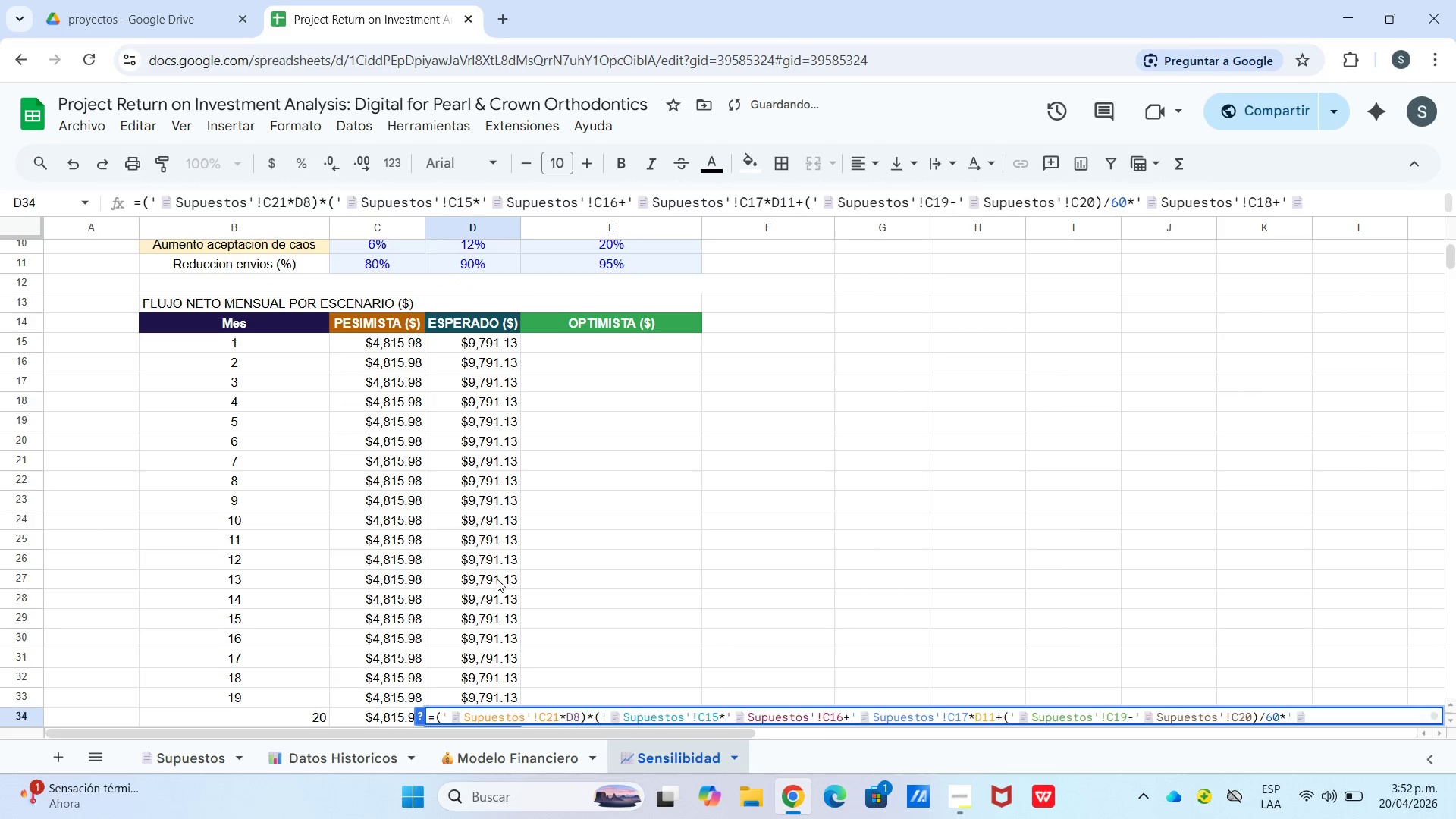 
key(Enter)
 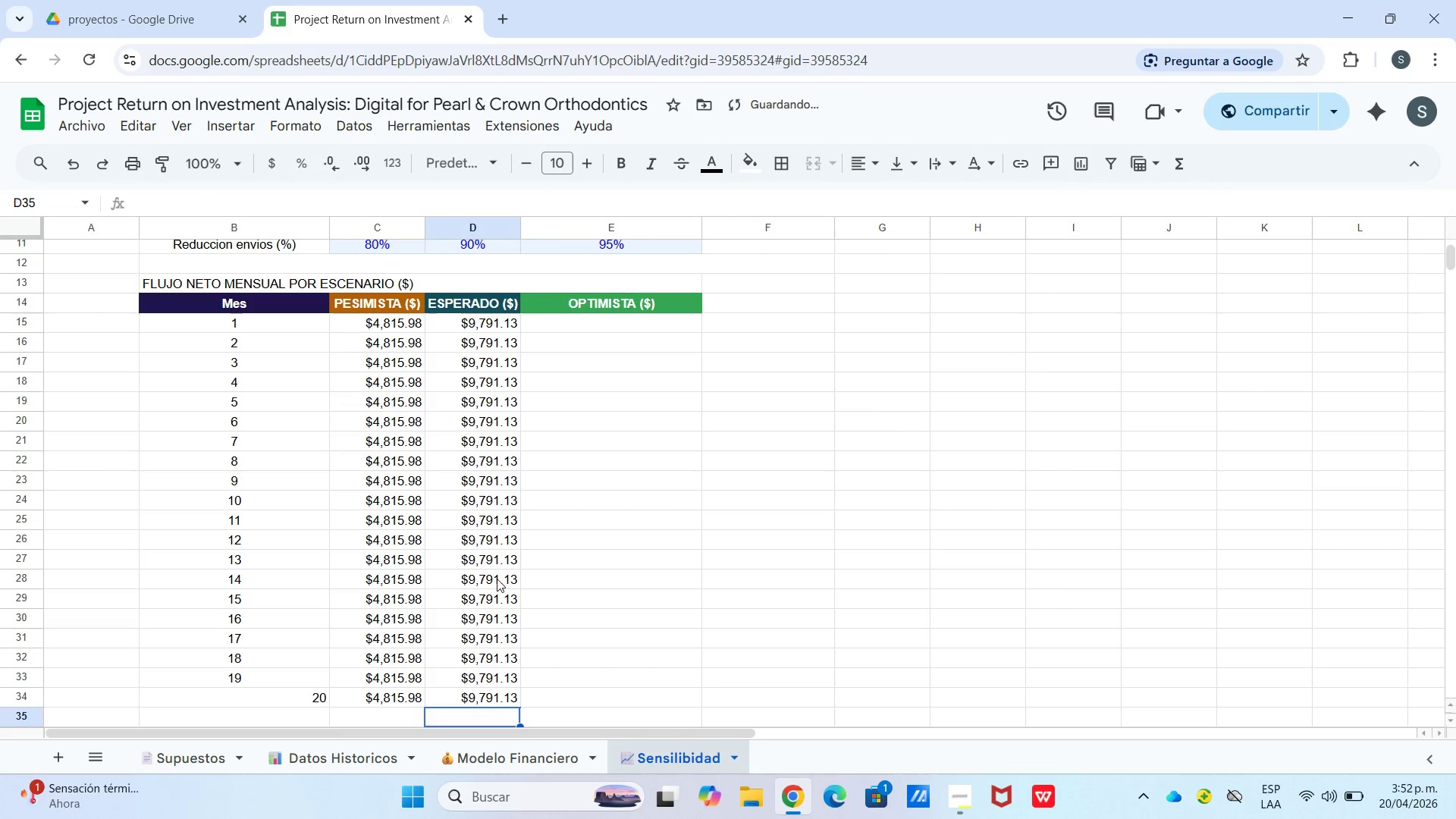 
key(Enter)
 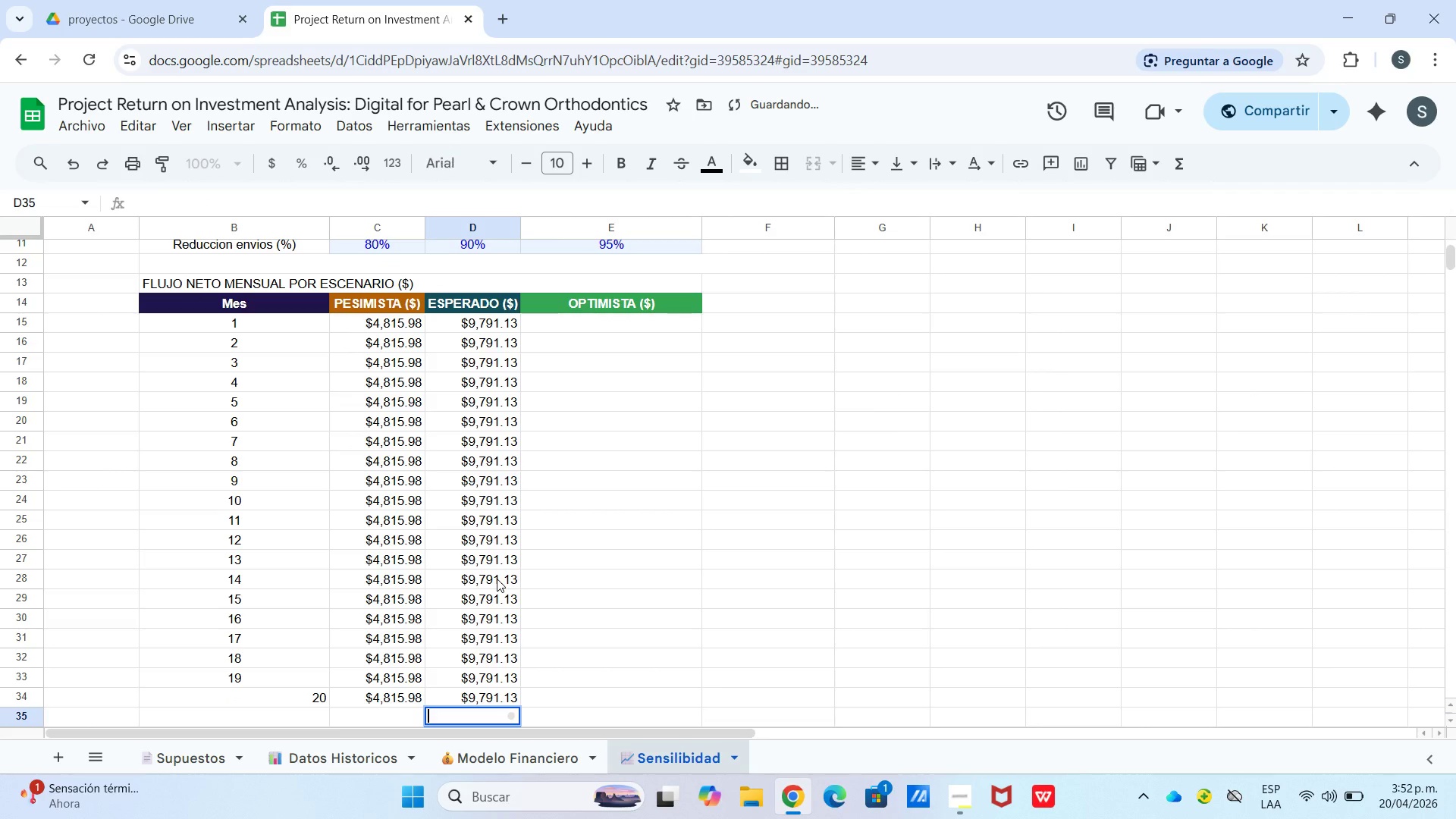 
key(Control+ControlLeft)
 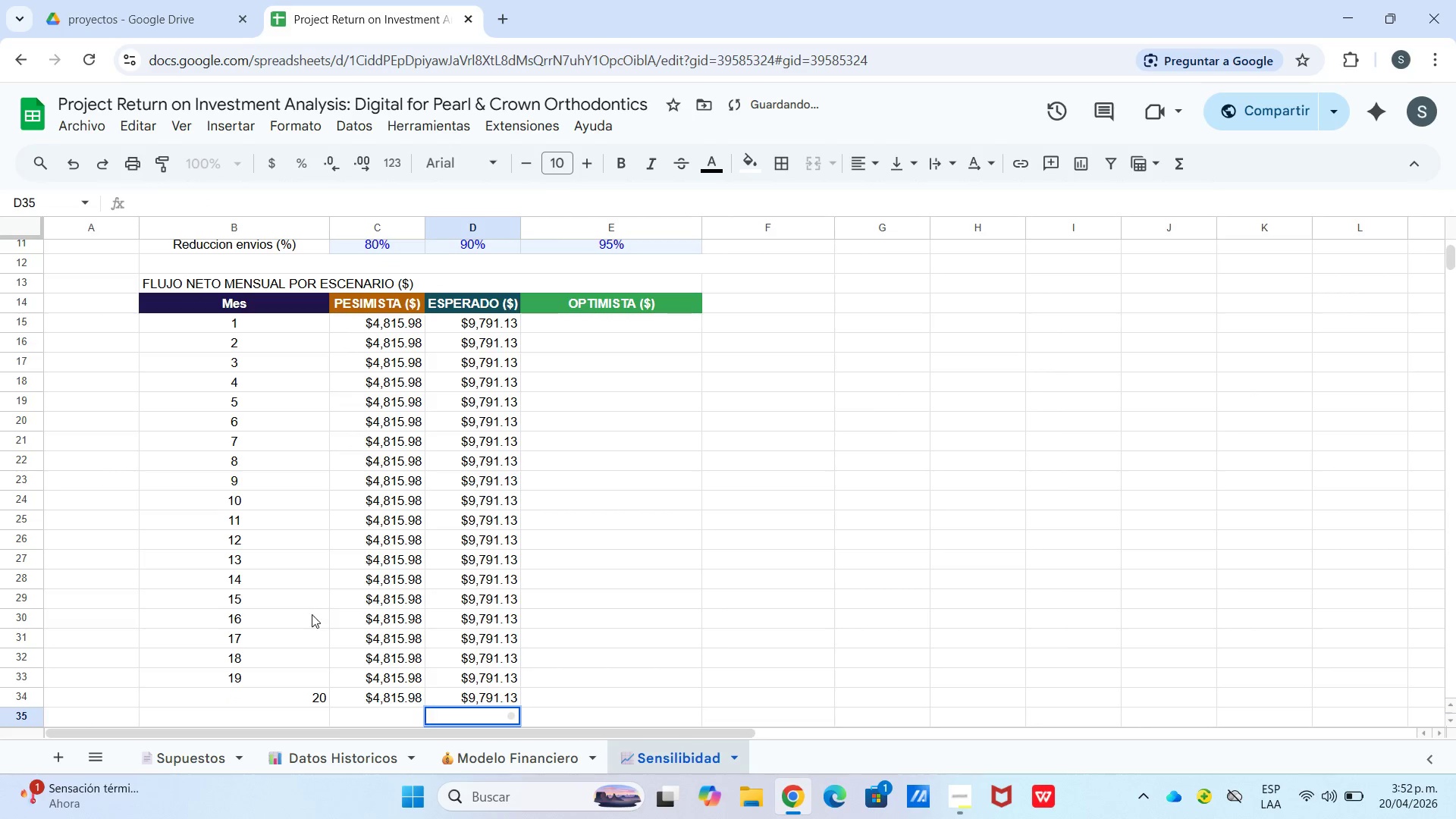 
left_click([582, 529])
 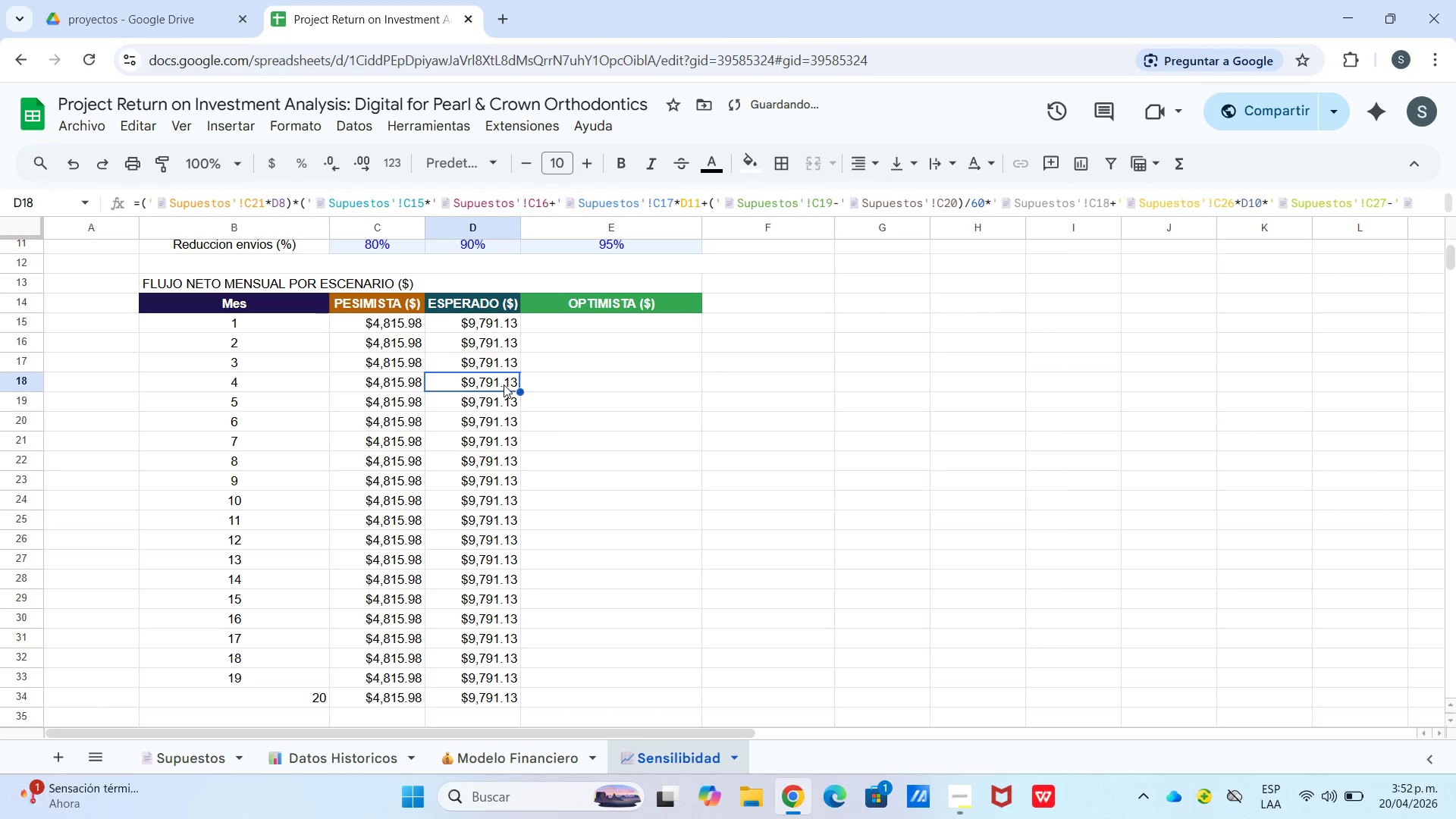 
double_click([499, 359])
 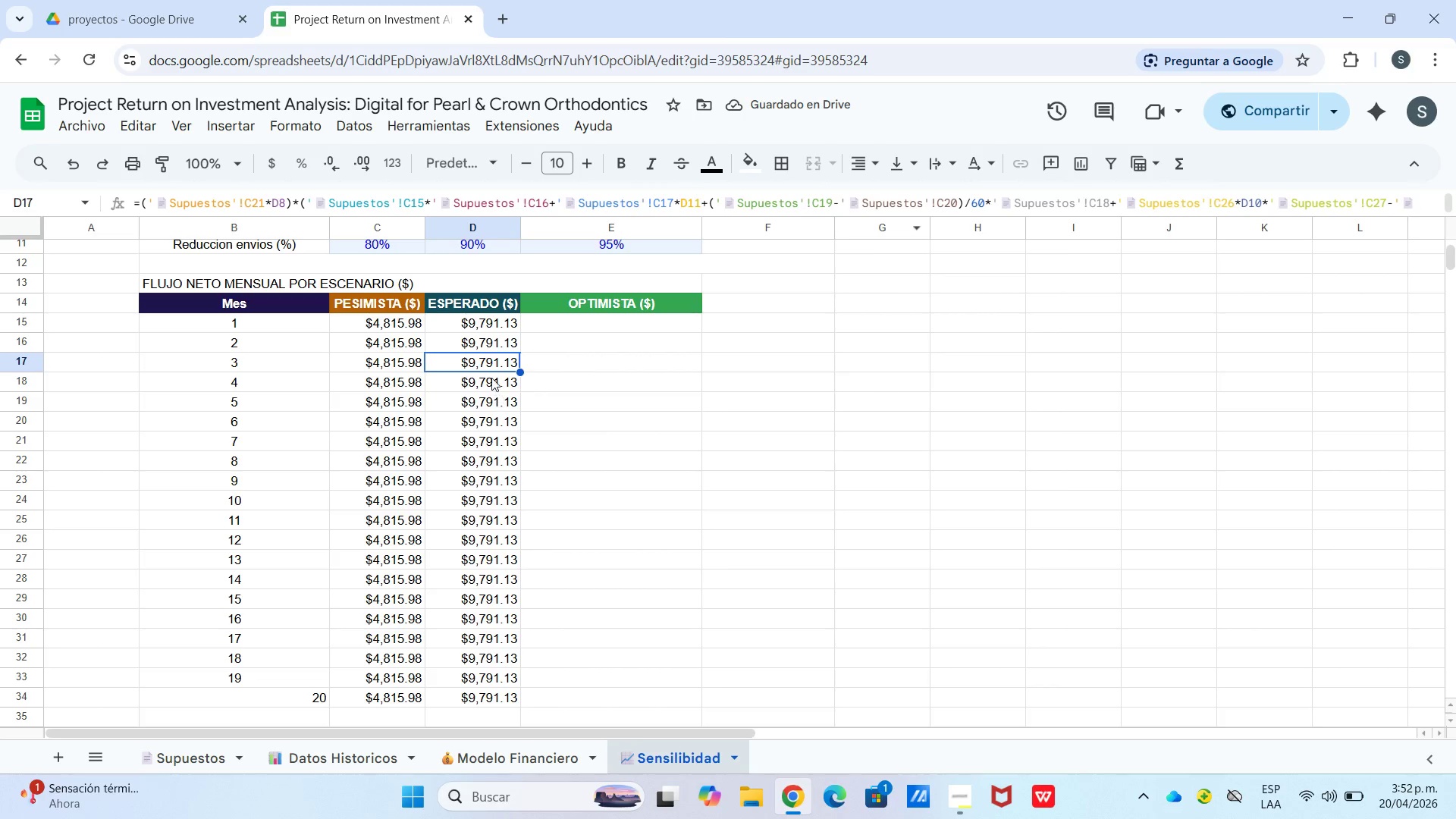 
double_click([489, 370])
 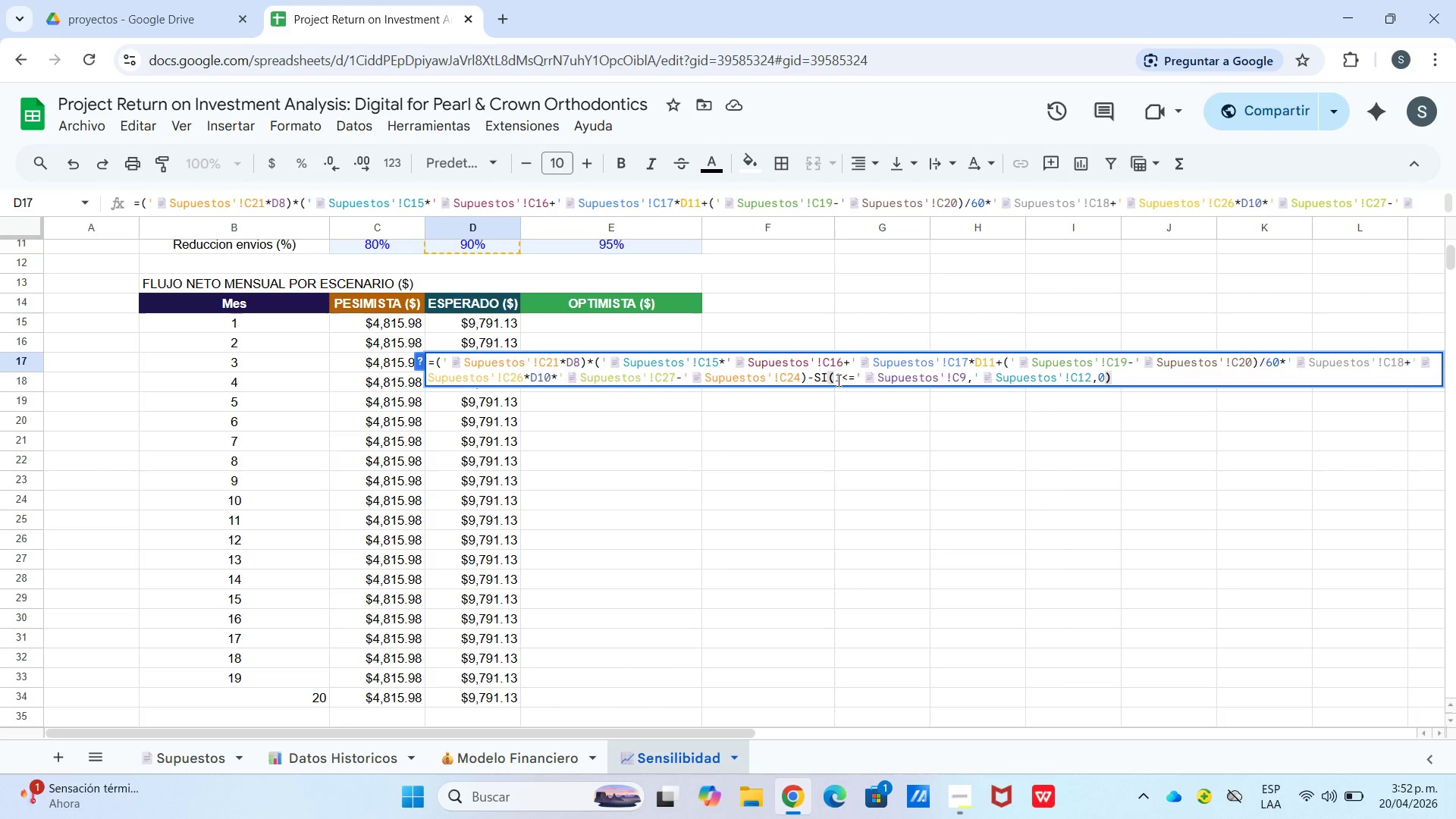 
left_click_drag(start_coordinate=[839, 377], to_coordinate=[835, 378])
 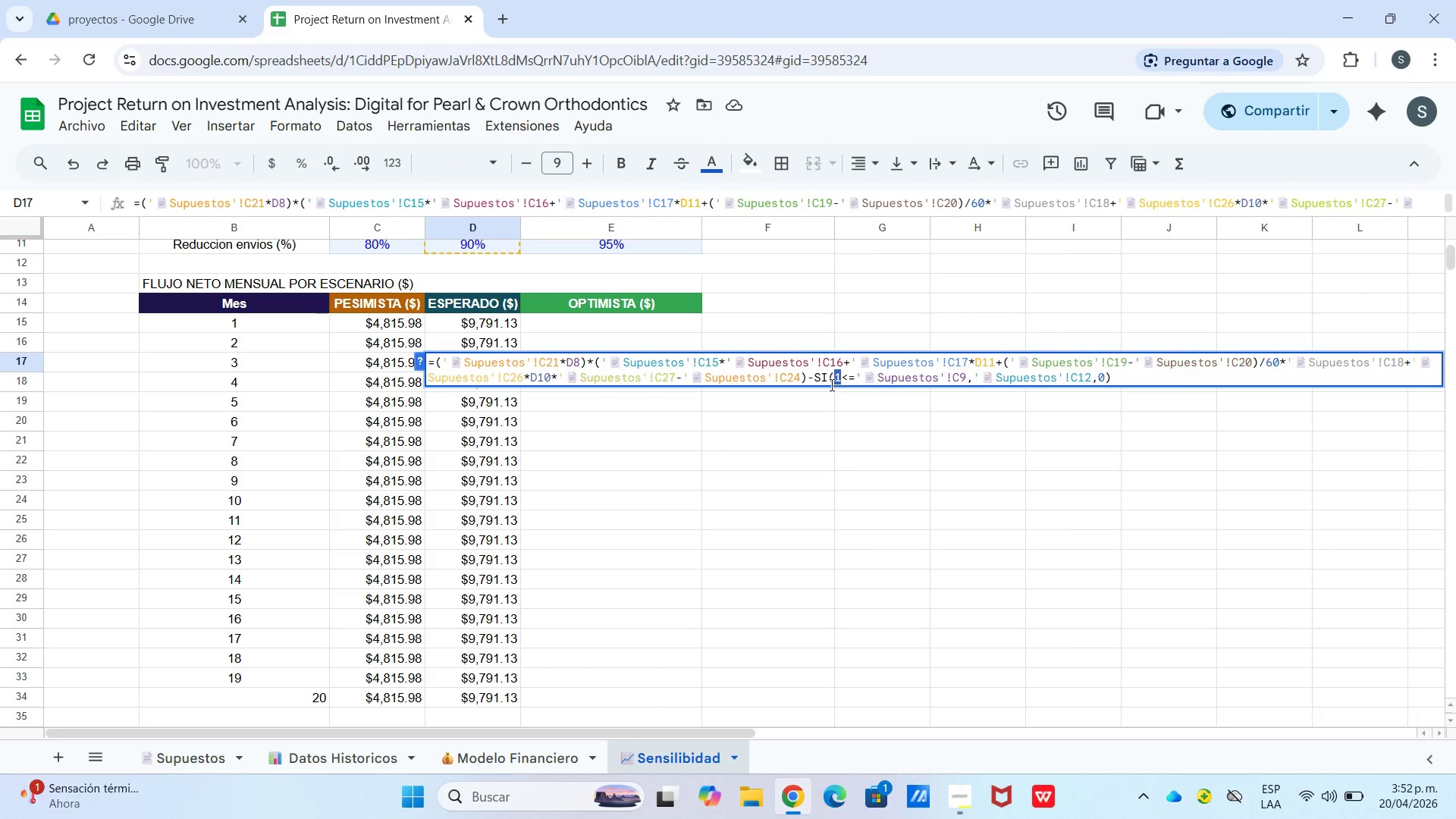 
key(3)
 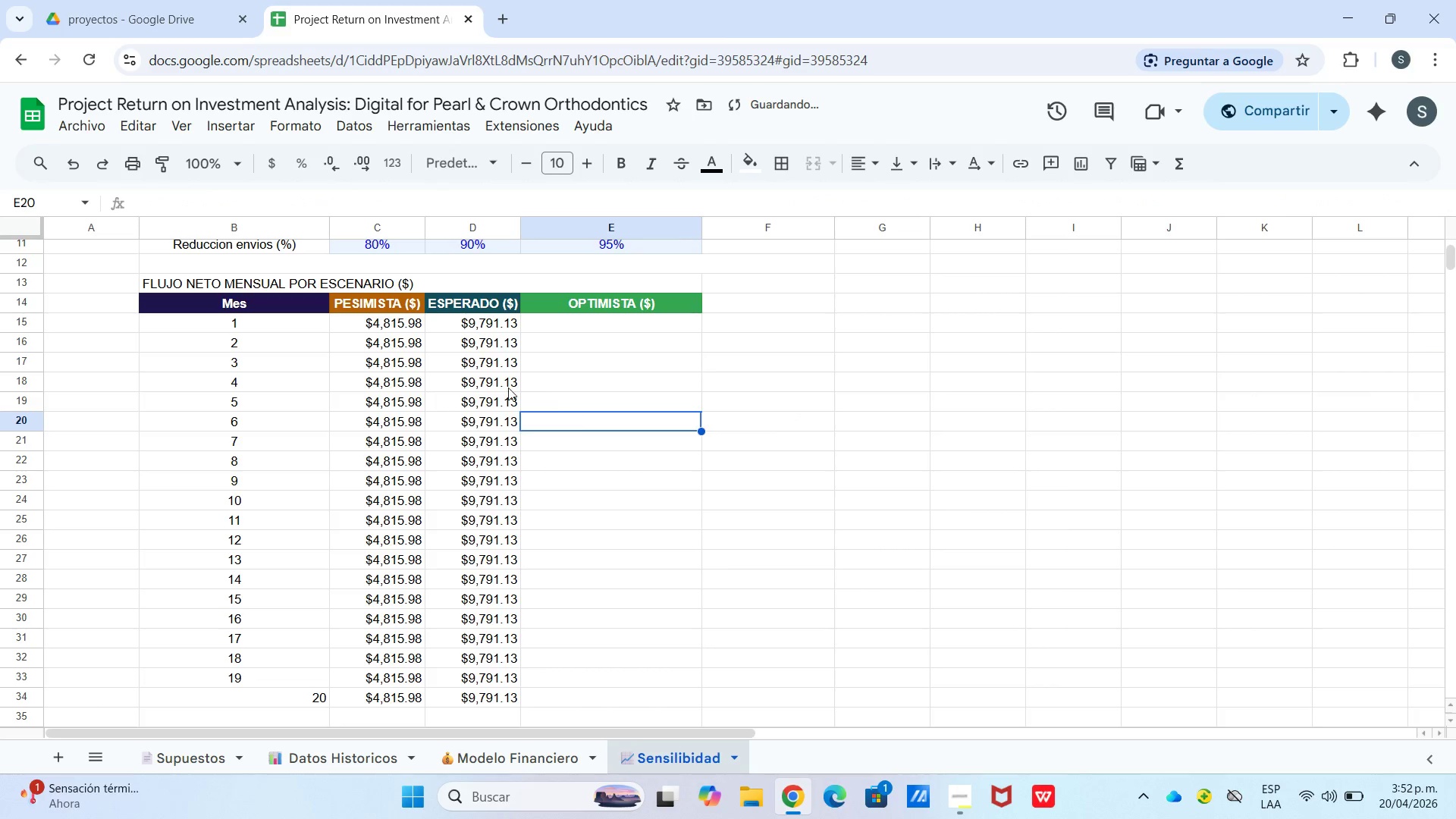 
left_click([506, 386])
 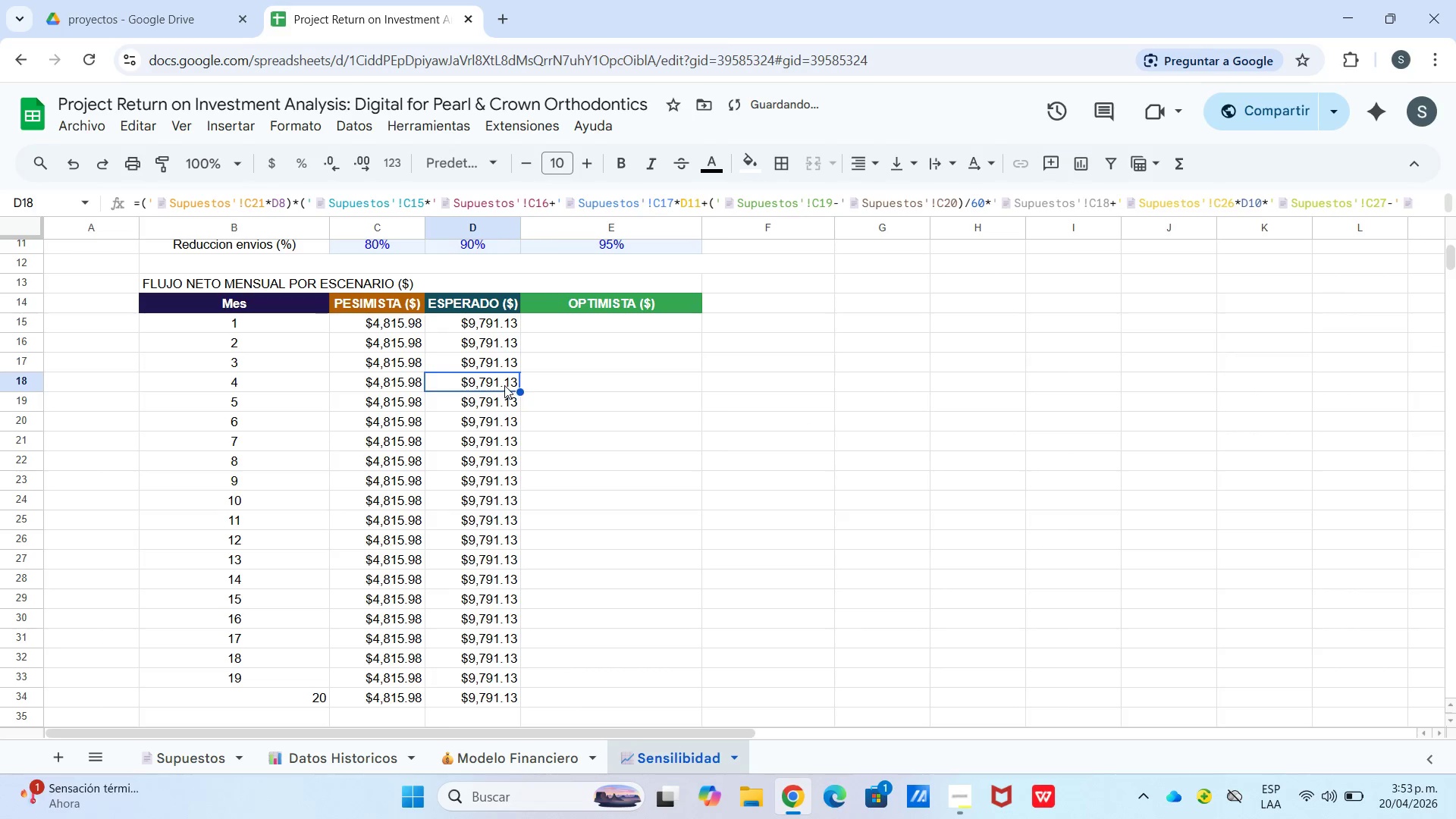 
double_click([504, 385])
 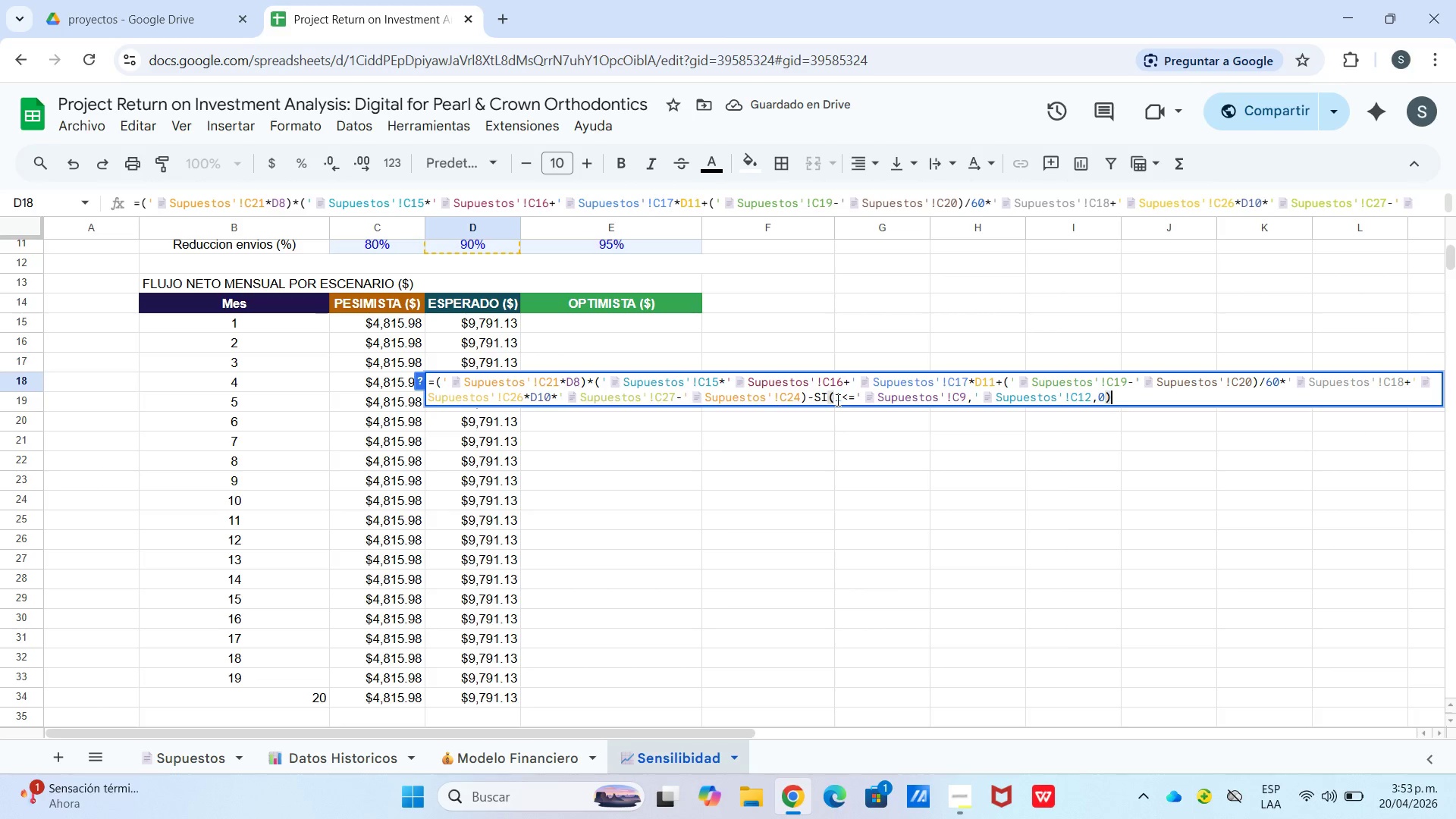 
left_click_drag(start_coordinate=[839, 400], to_coordinate=[834, 400])
 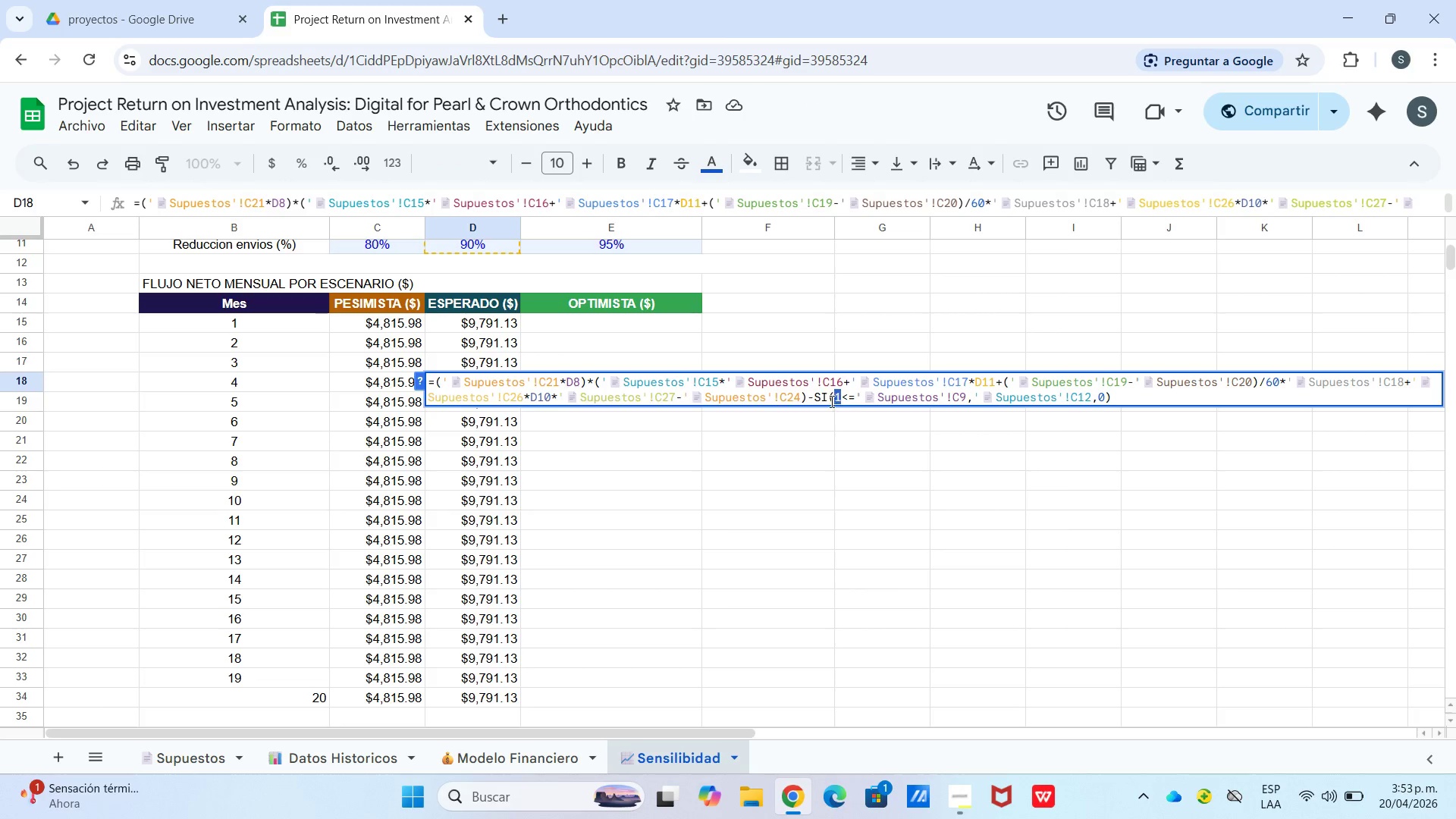 
key(4)
 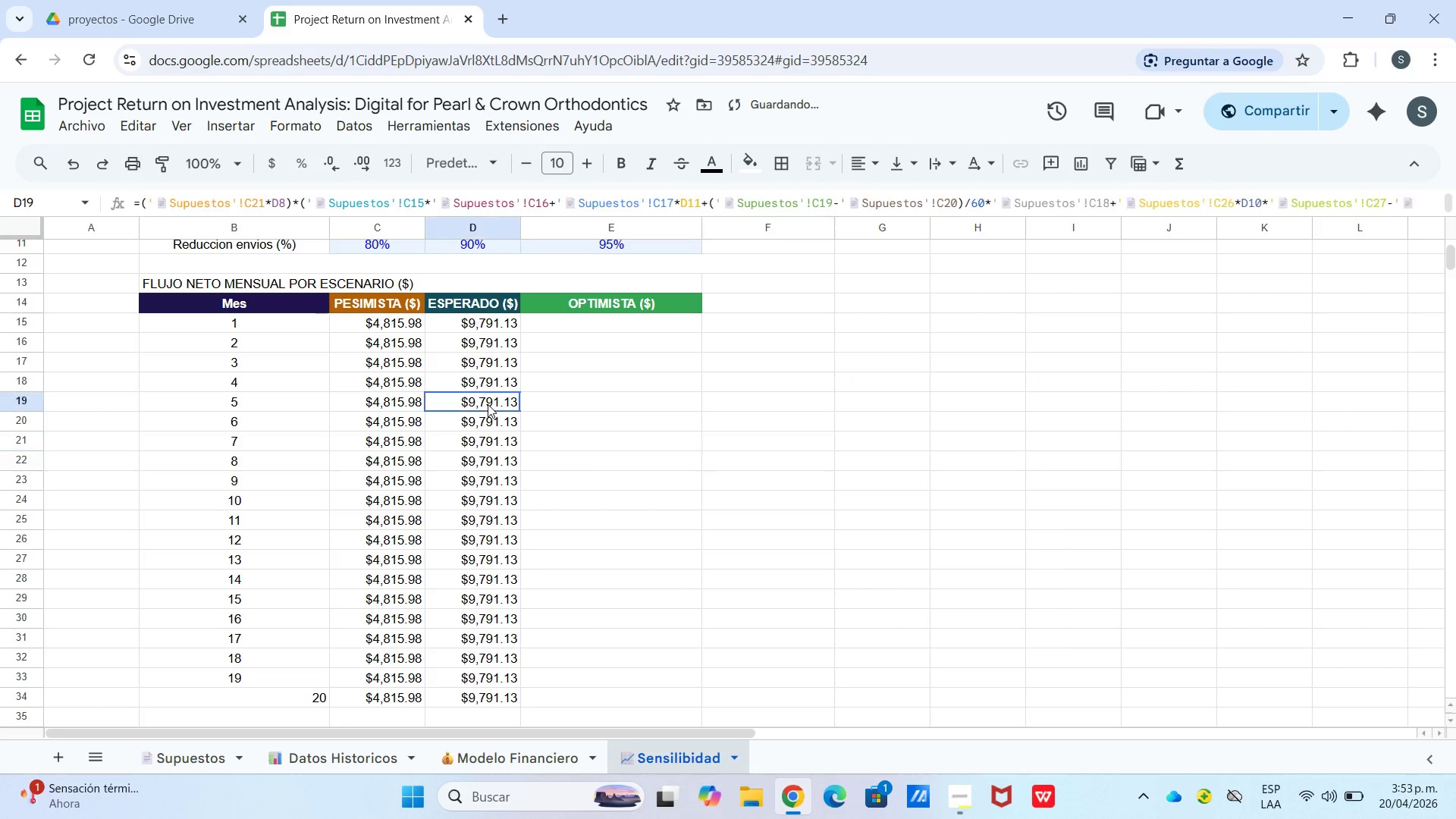 
double_click([488, 404])
 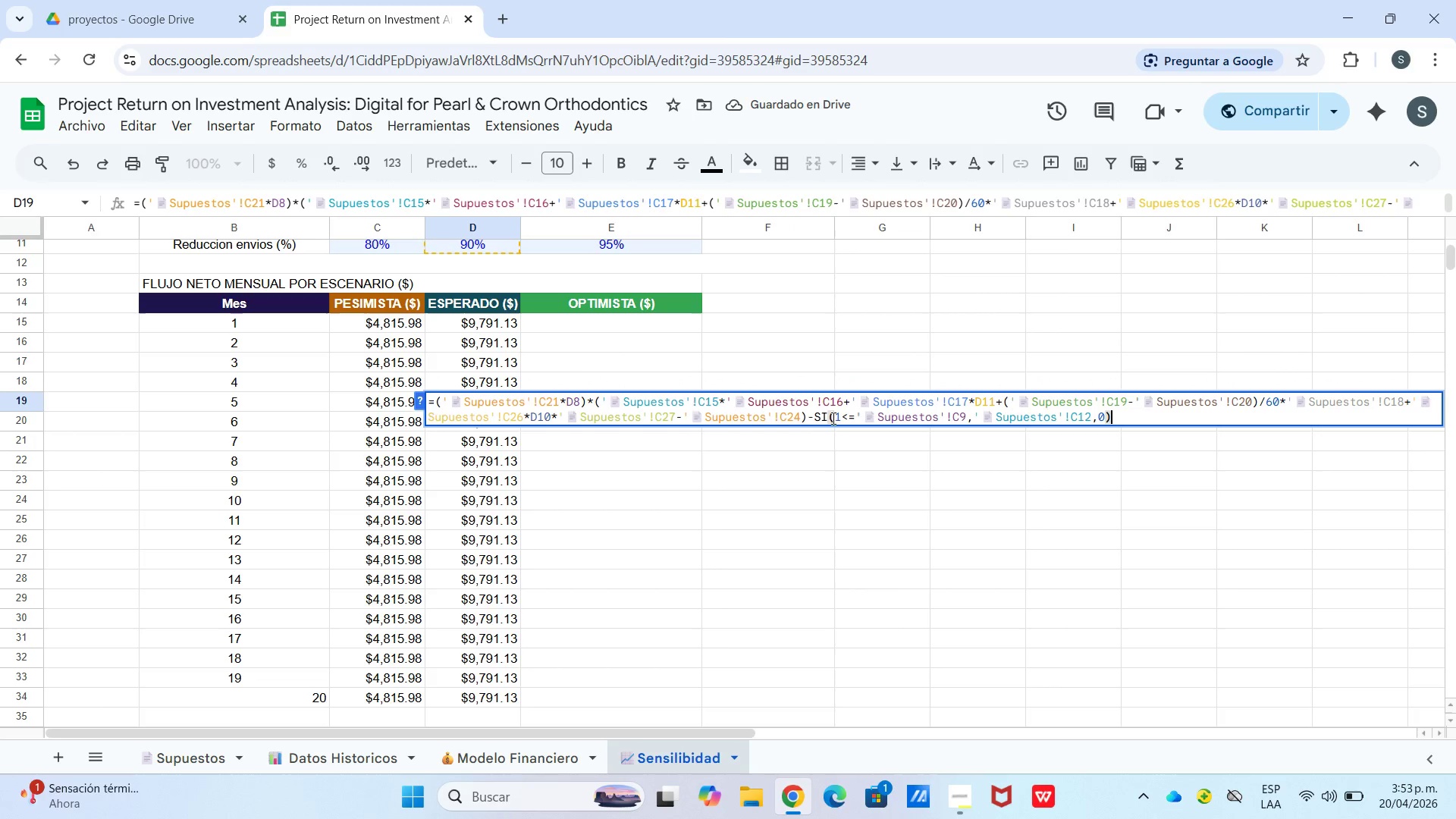 
left_click_drag(start_coordinate=[839, 418], to_coordinate=[830, 418])
 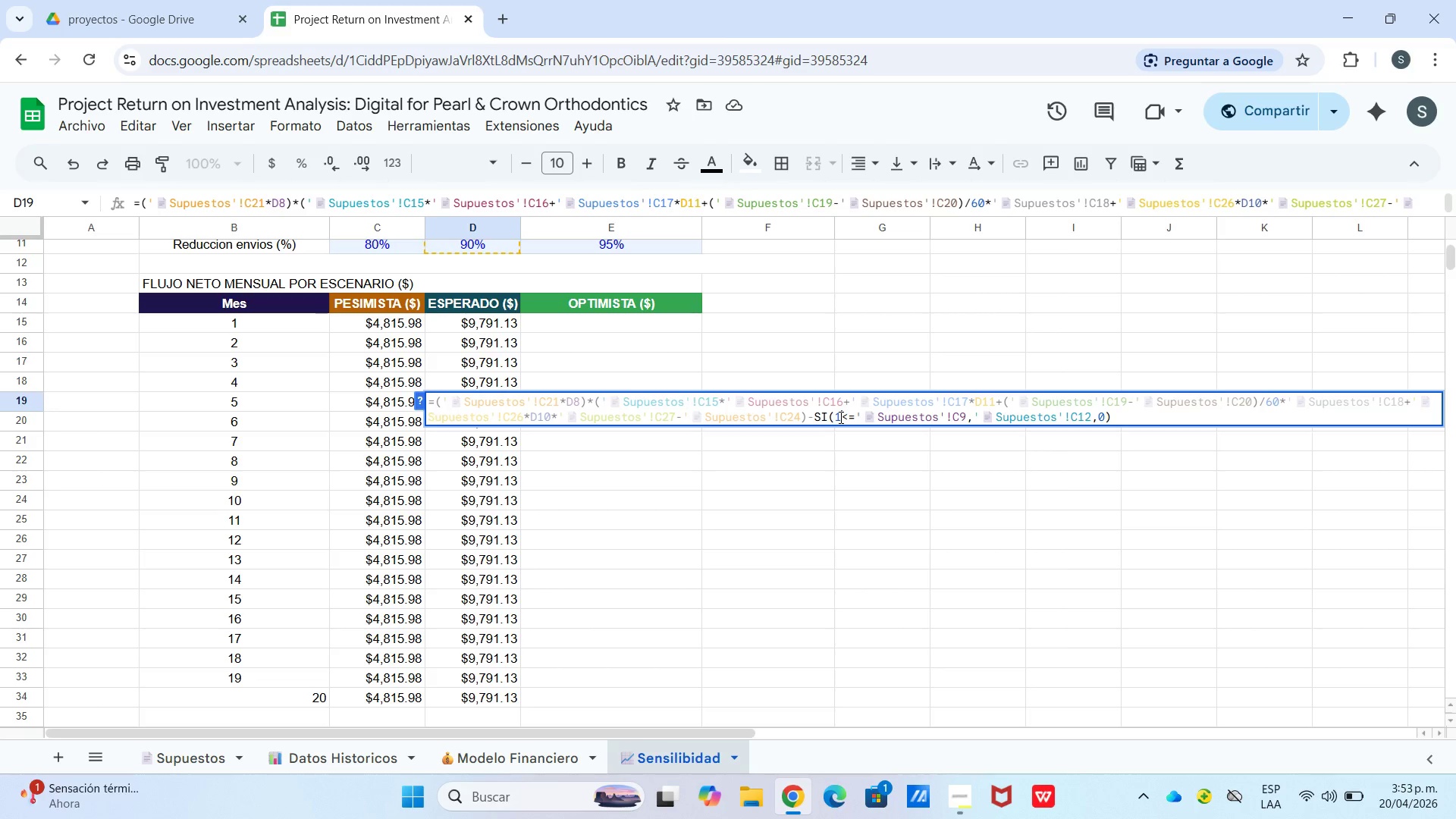 
key(5)
 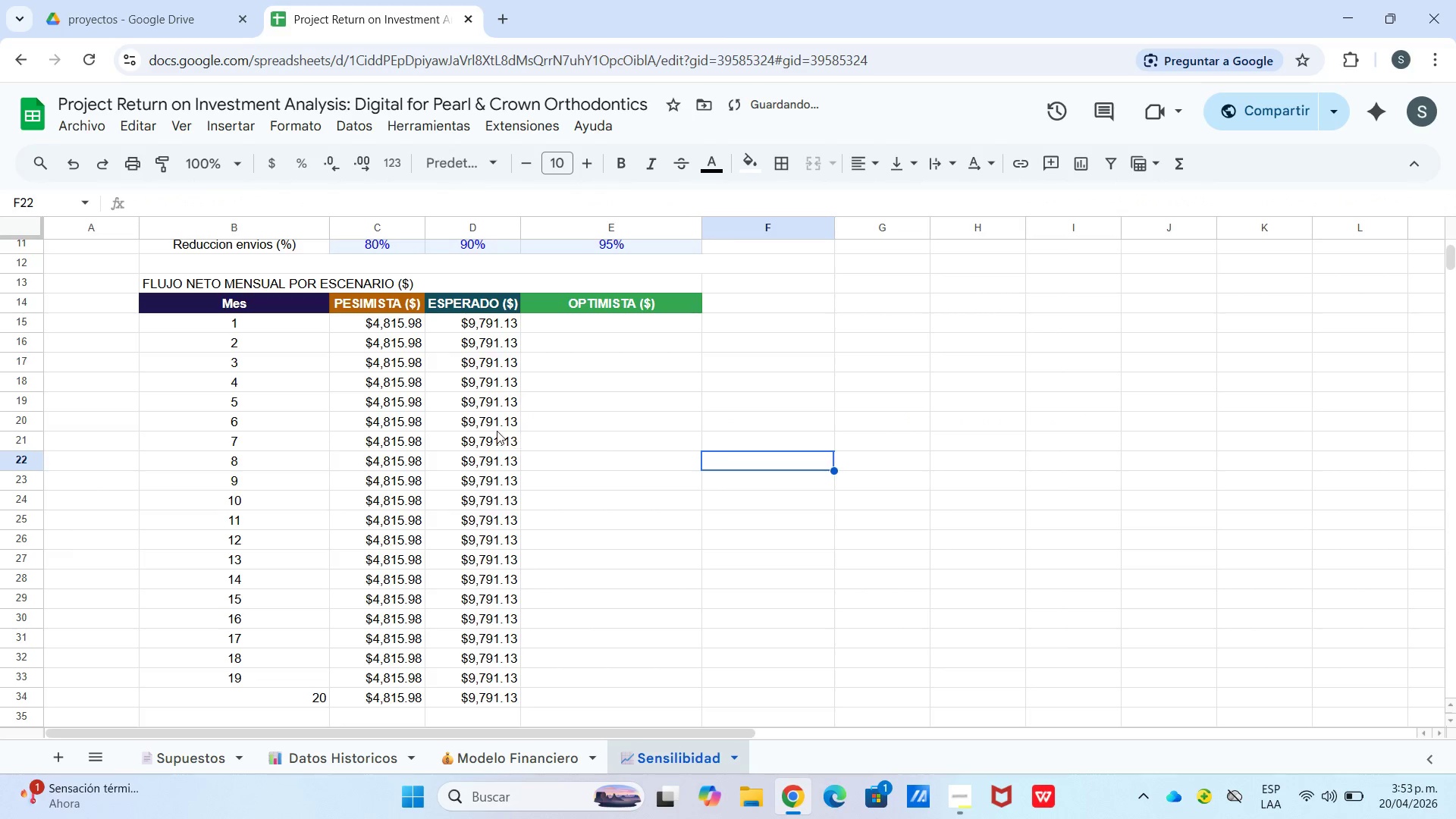 
left_click([488, 419])
 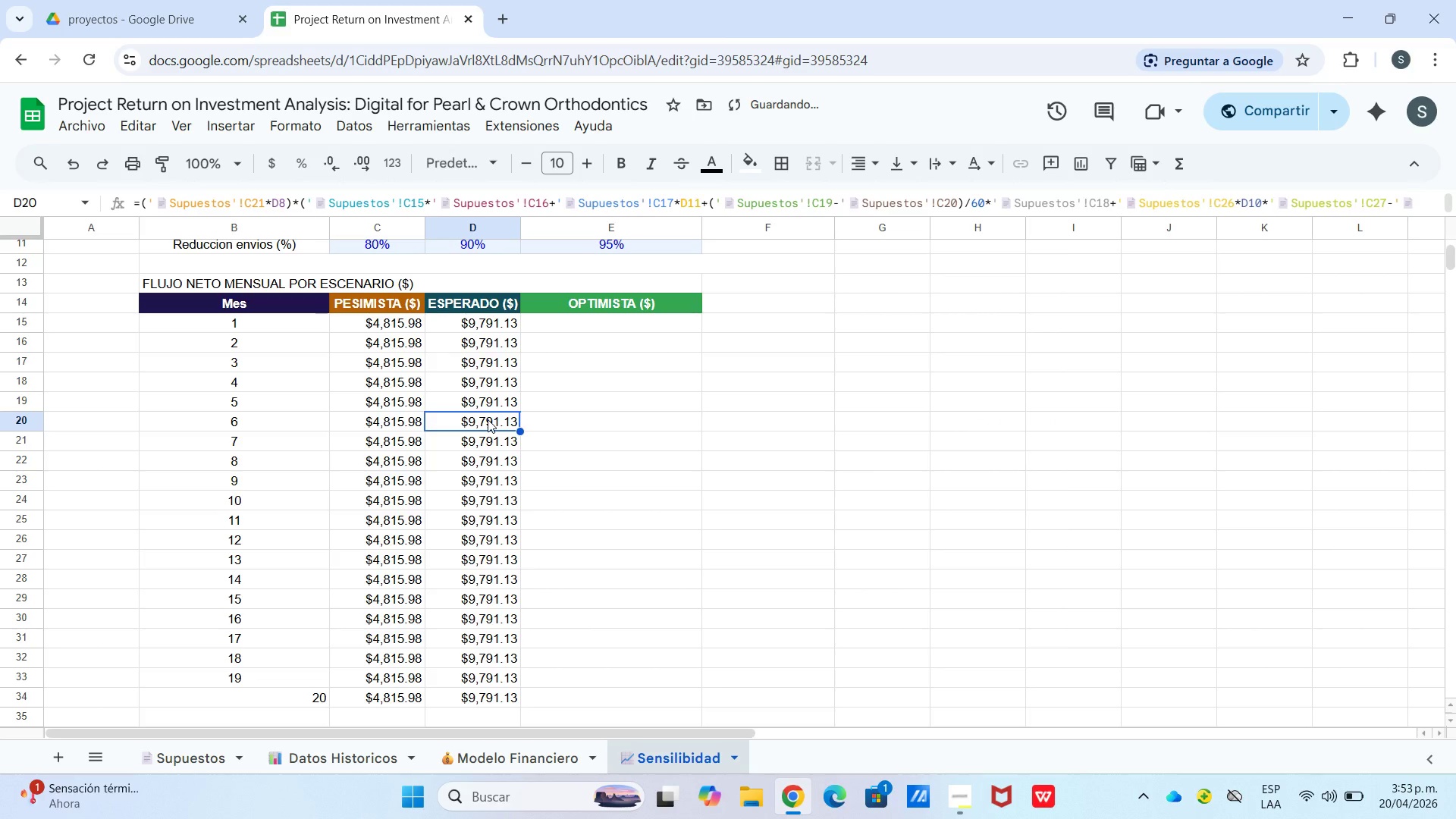 
left_click([488, 419])
 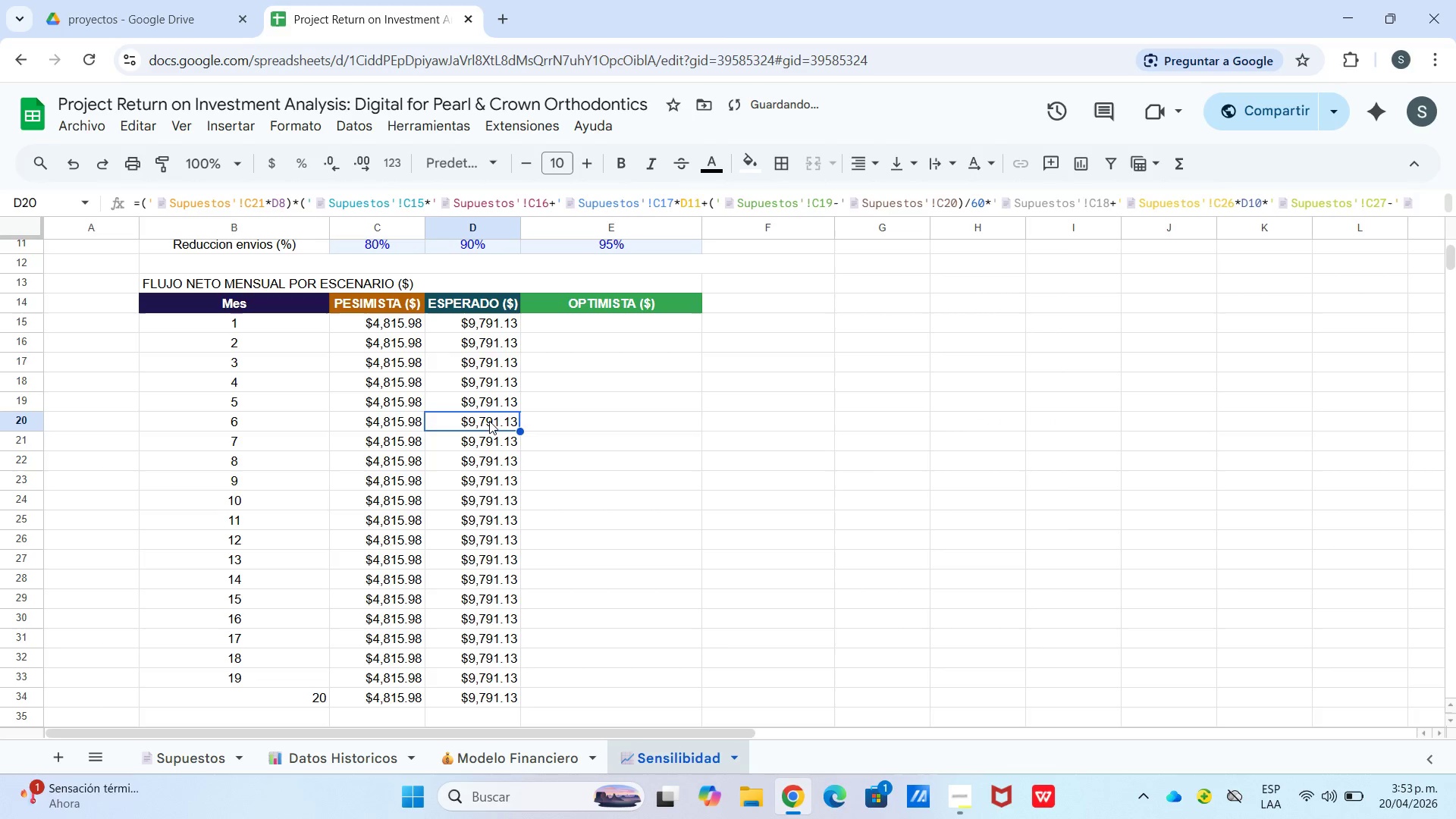 
double_click([489, 421])
 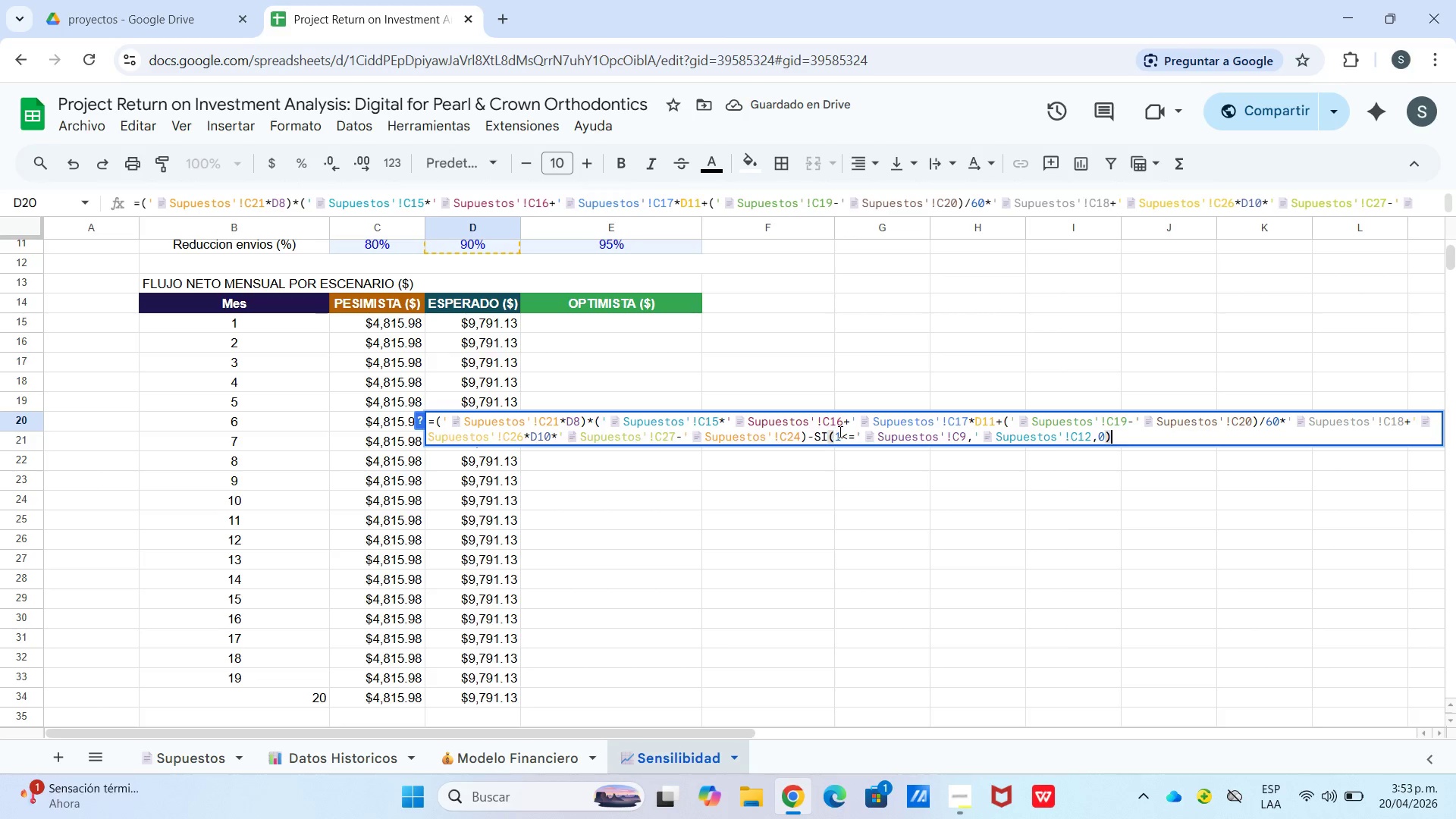 
left_click_drag(start_coordinate=[840, 435], to_coordinate=[834, 438])
 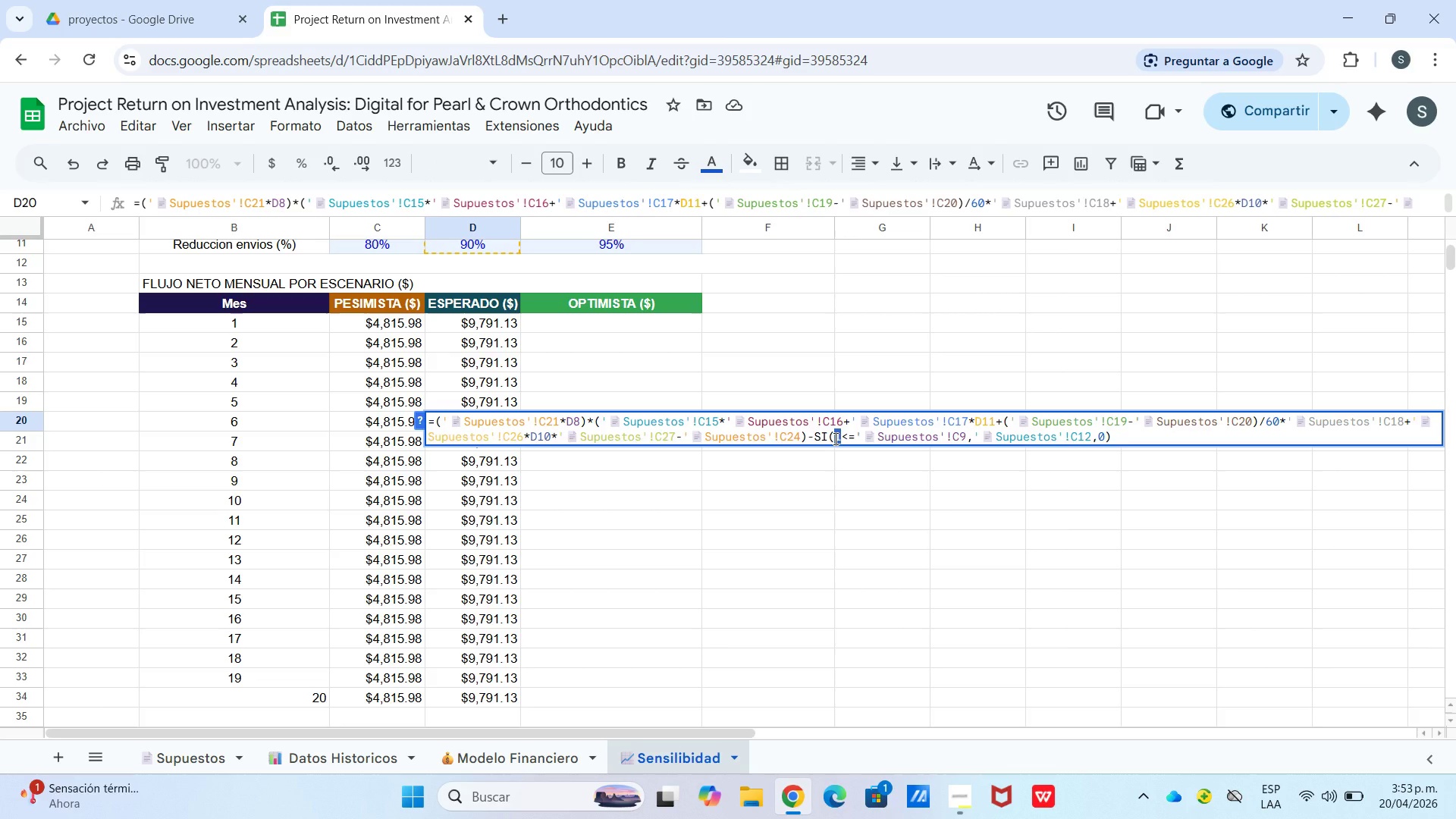 
key(6)
 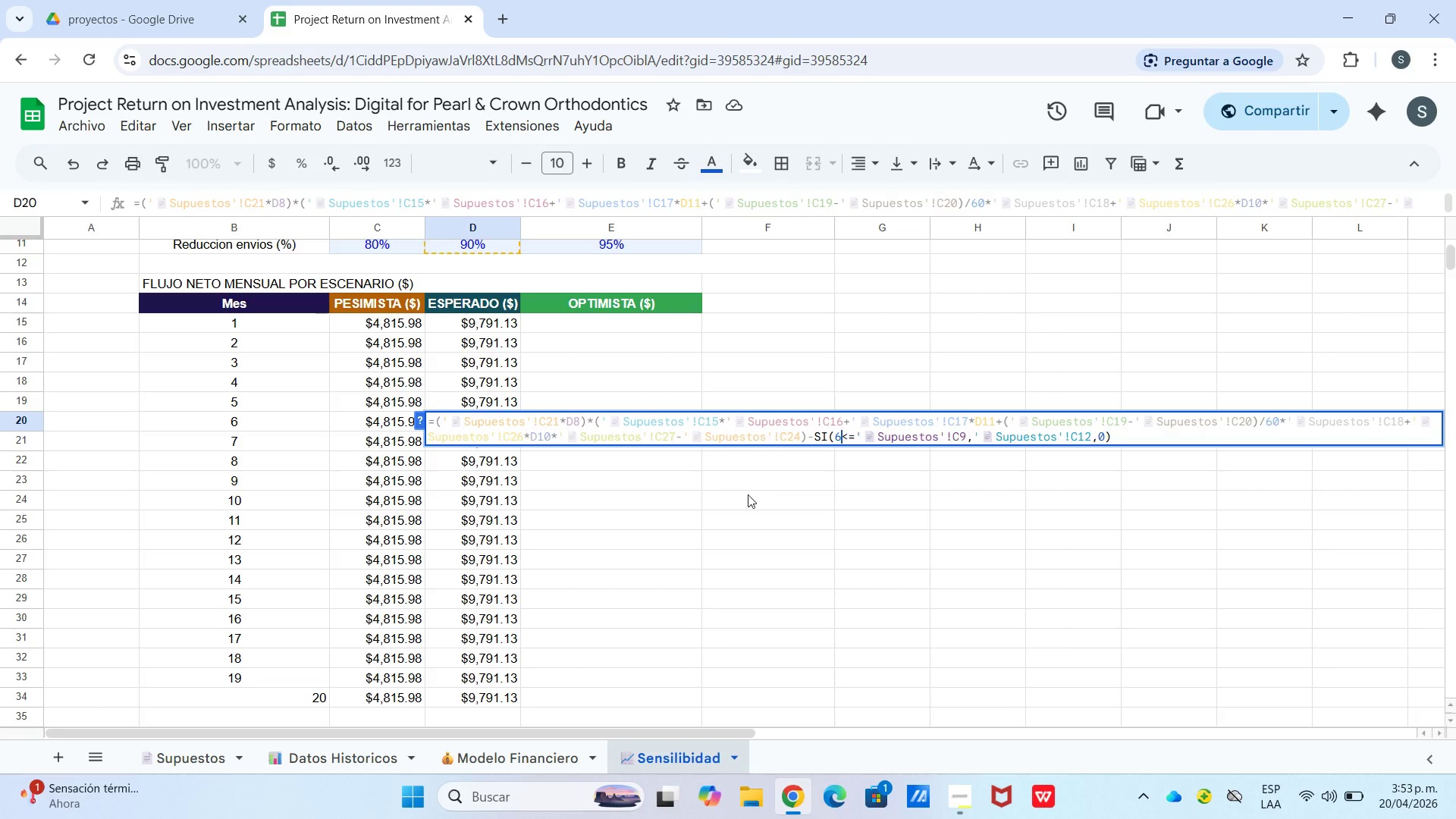 
left_click_drag(start_coordinate=[707, 493], to_coordinate=[688, 493])
 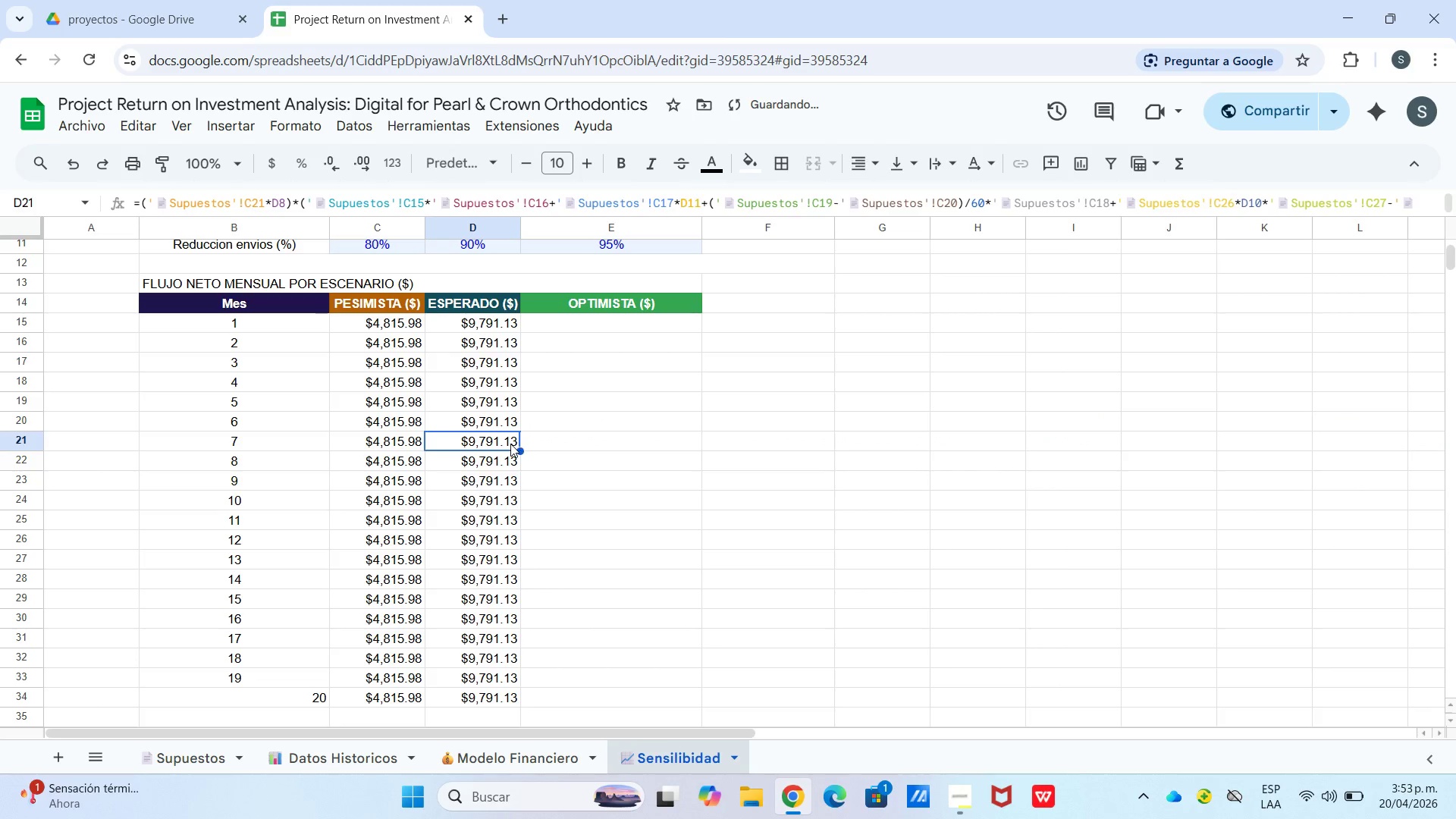 
double_click([510, 444])
 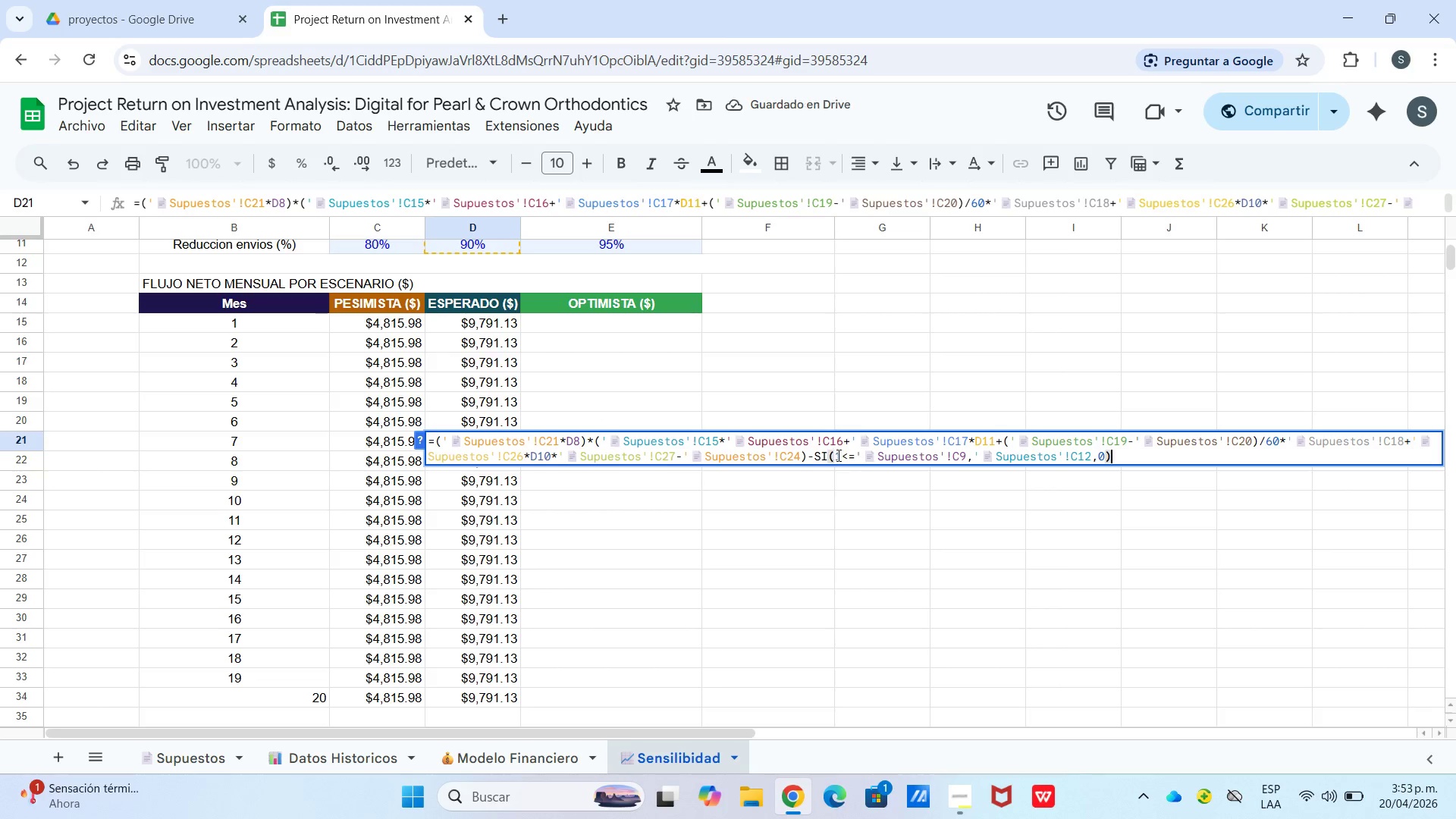 
left_click_drag(start_coordinate=[844, 460], to_coordinate=[836, 460])
 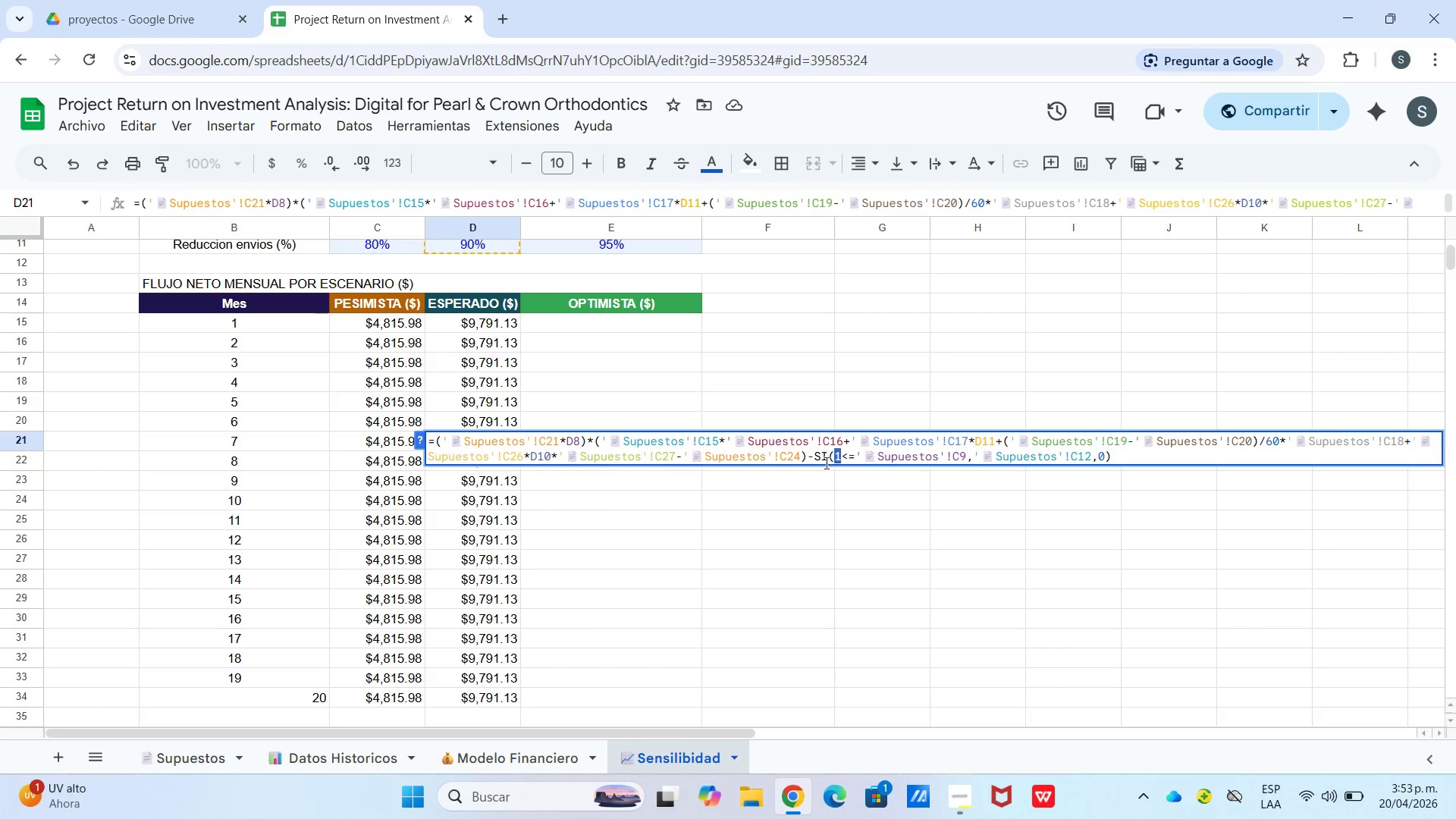 
key(7)
 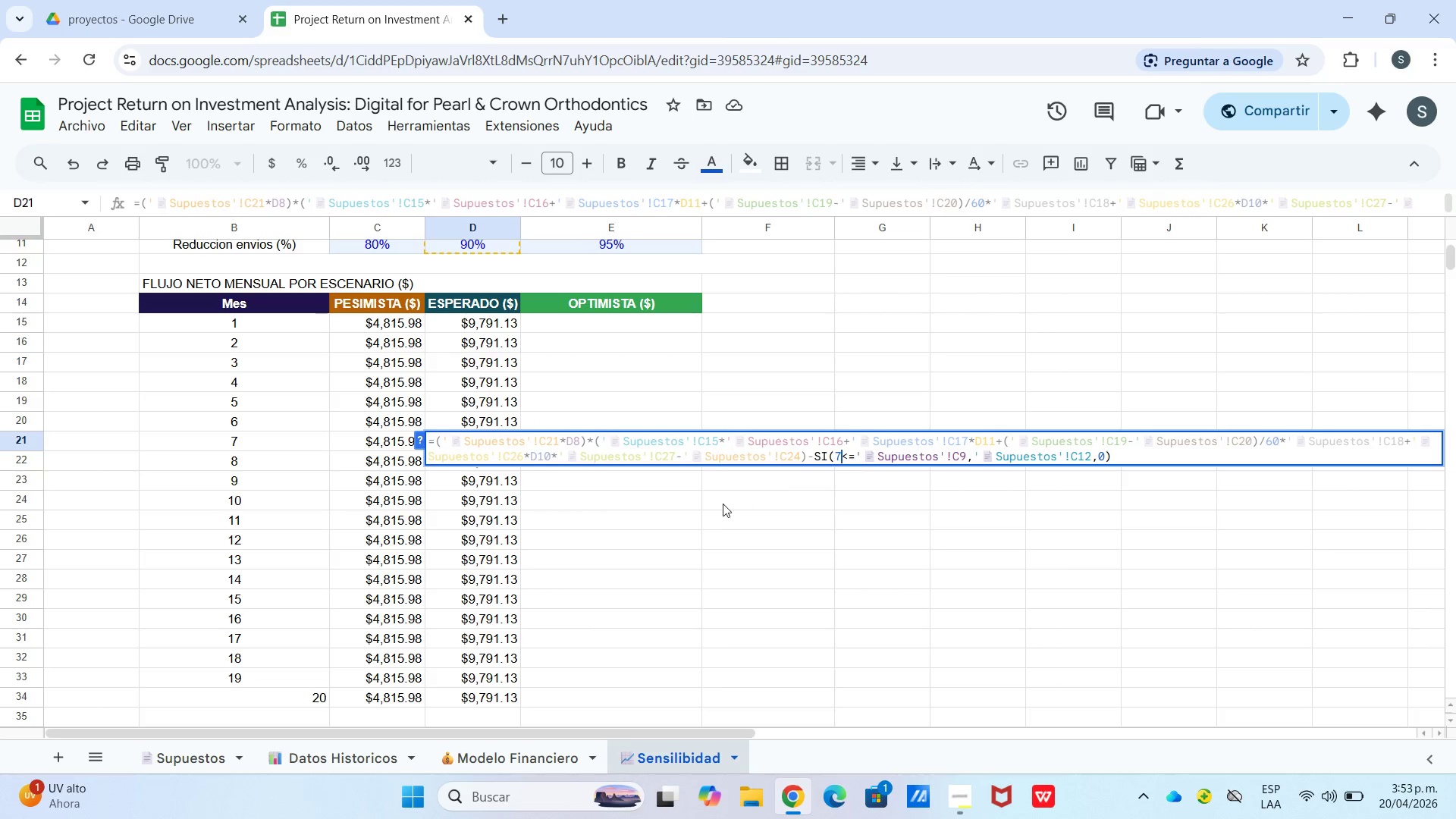 
left_click_drag(start_coordinate=[721, 504], to_coordinate=[701, 504])
 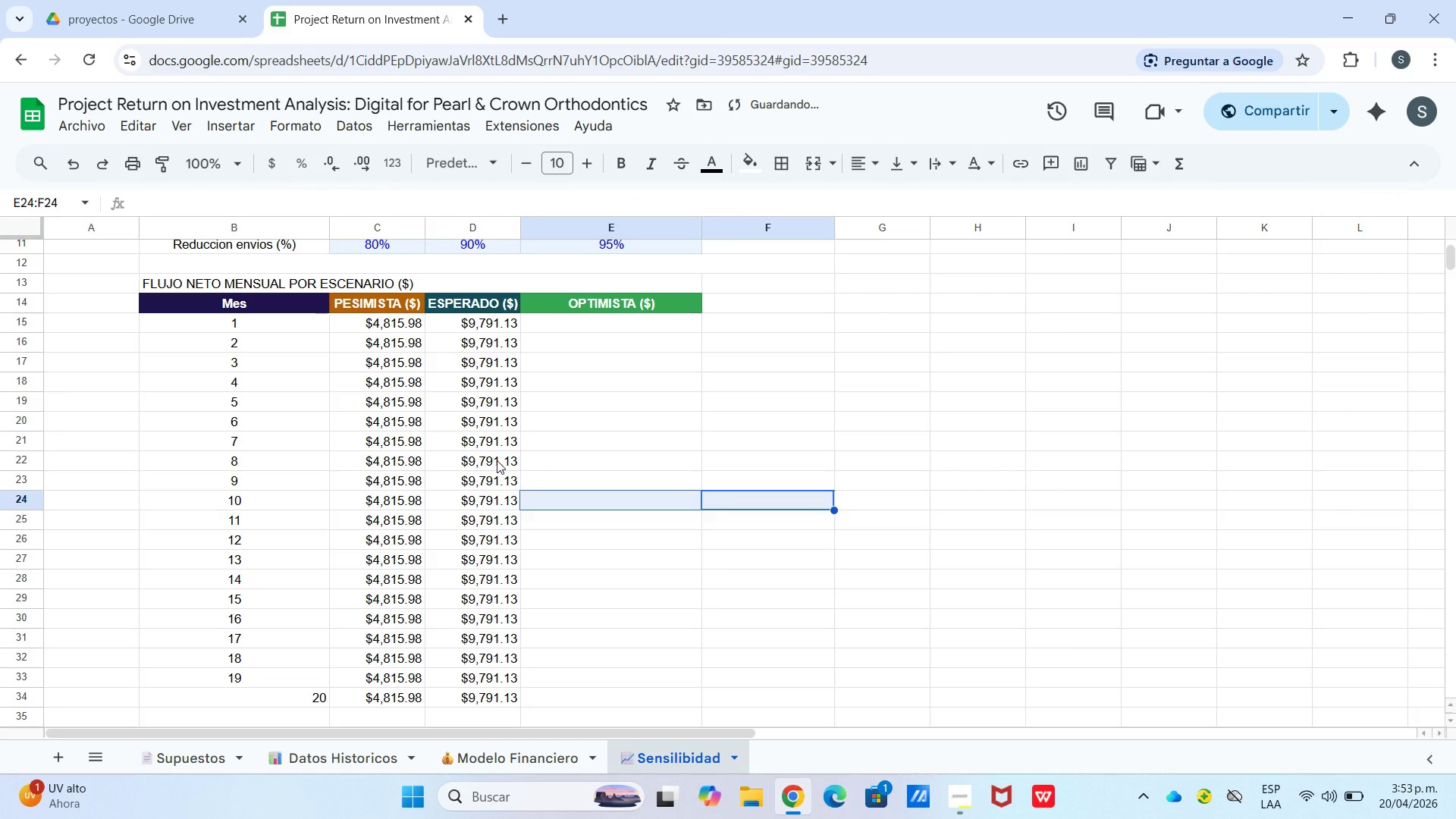 
double_click([494, 457])
 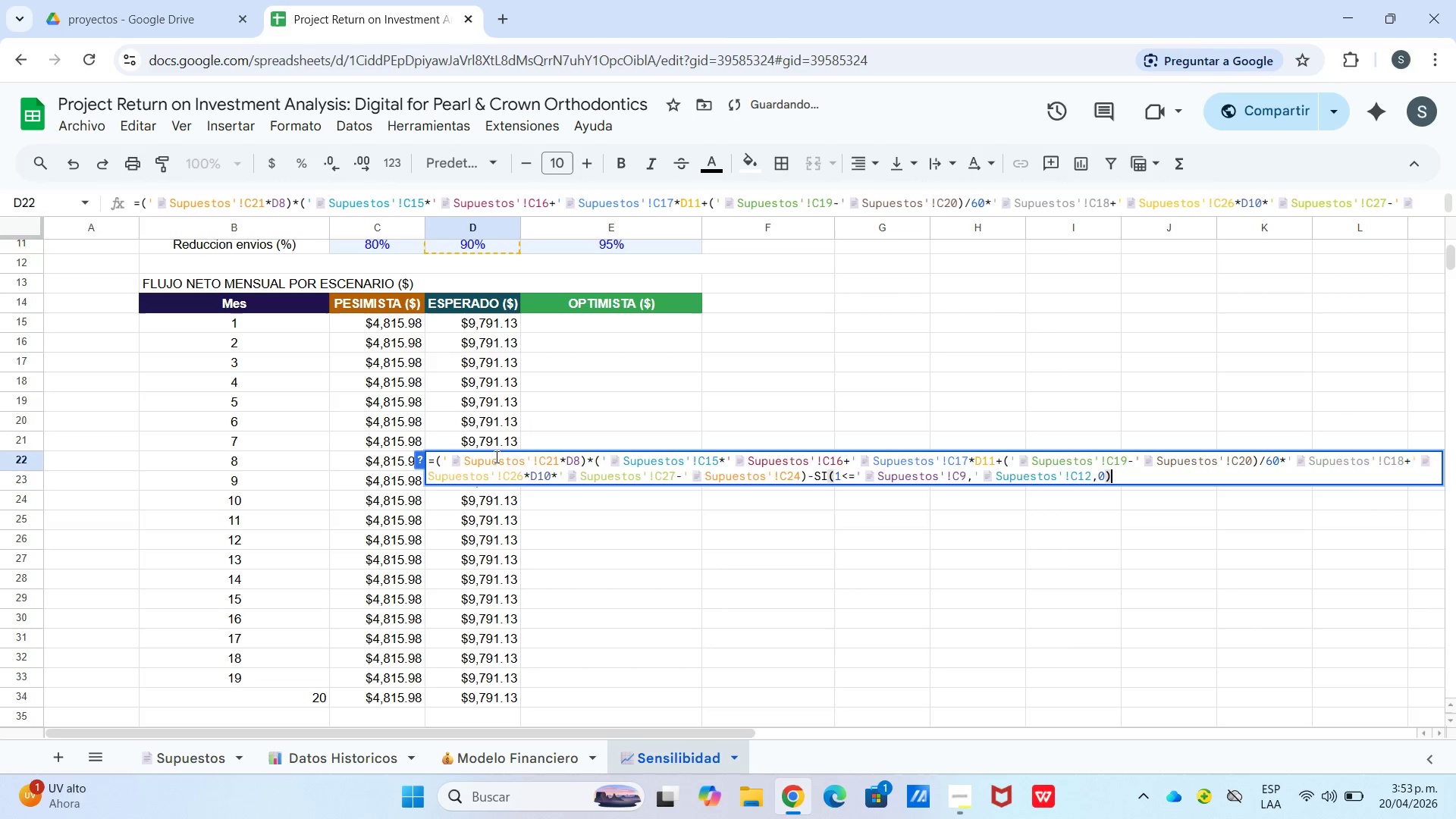 
triple_click([495, 457])
 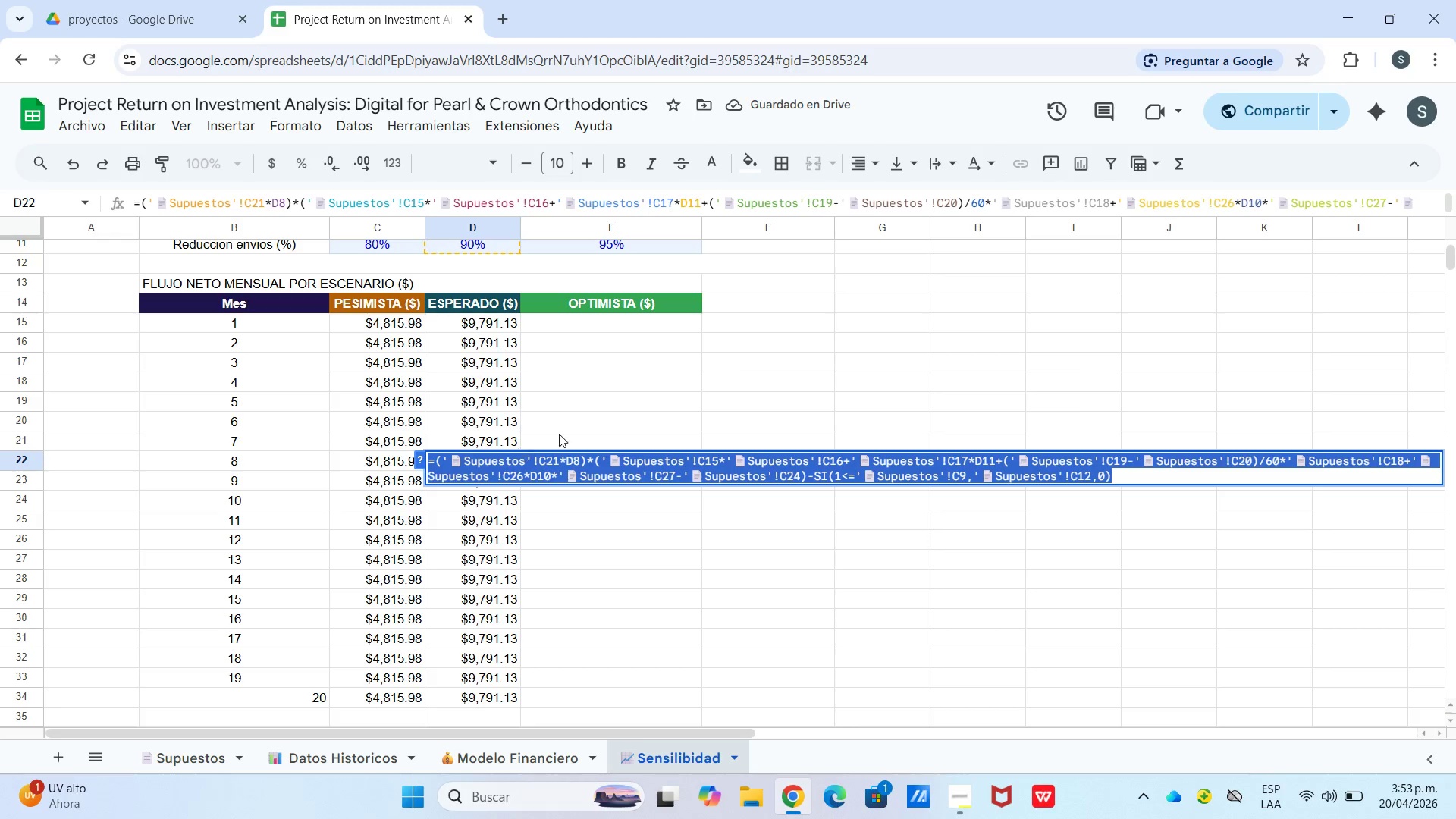 
left_click([579, 428])
 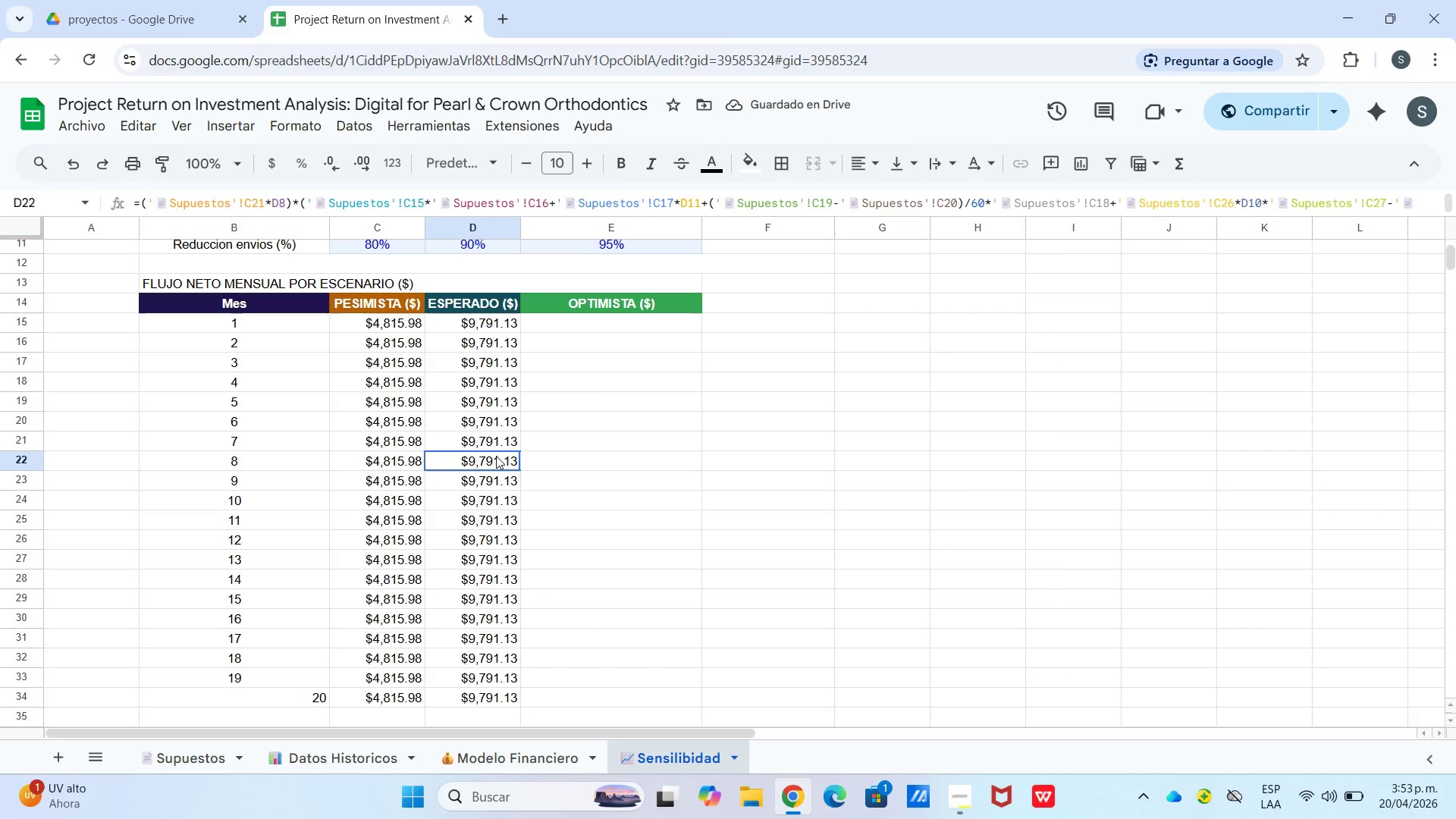 
double_click([494, 456])
 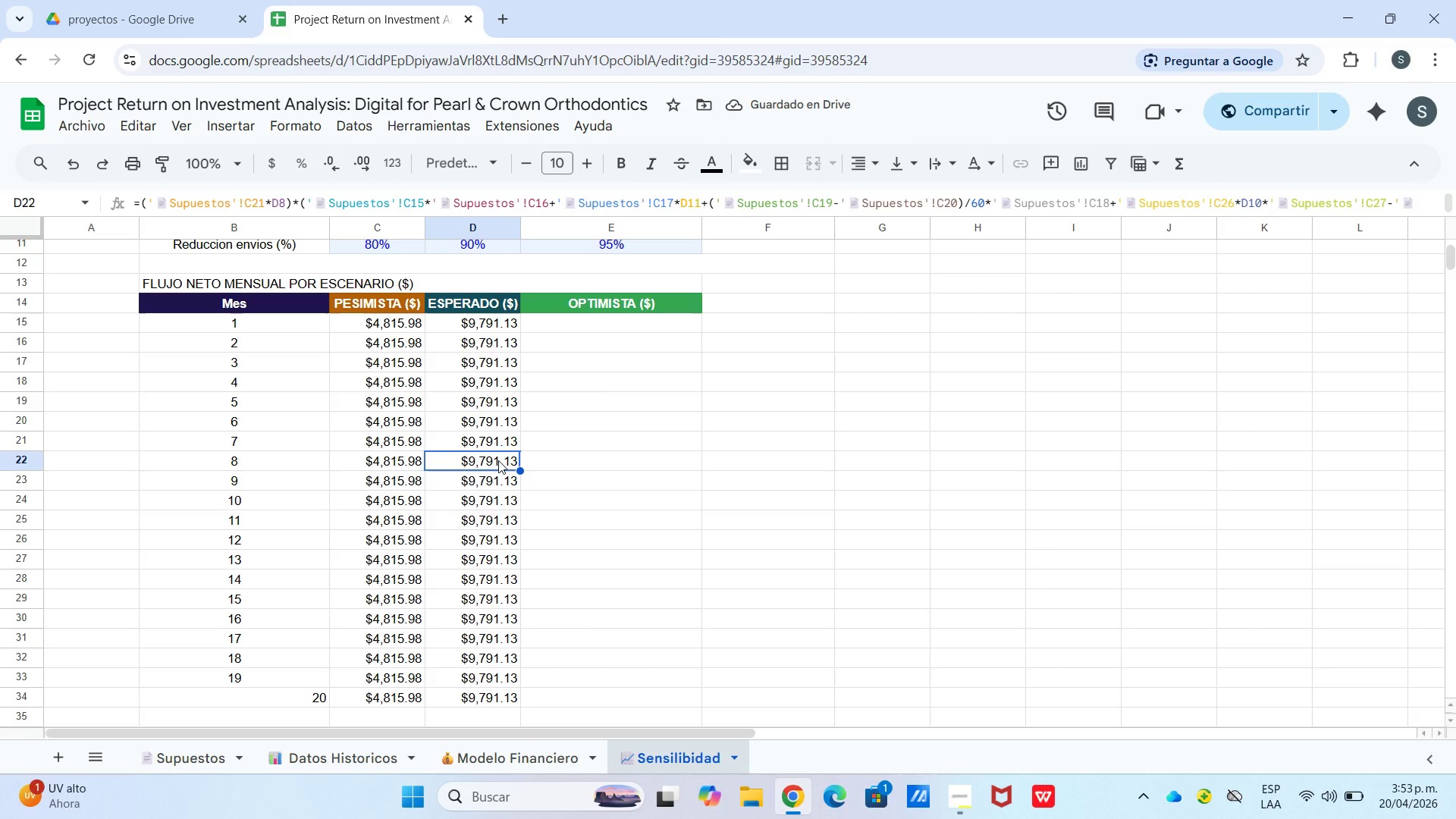 
double_click([498, 460])
 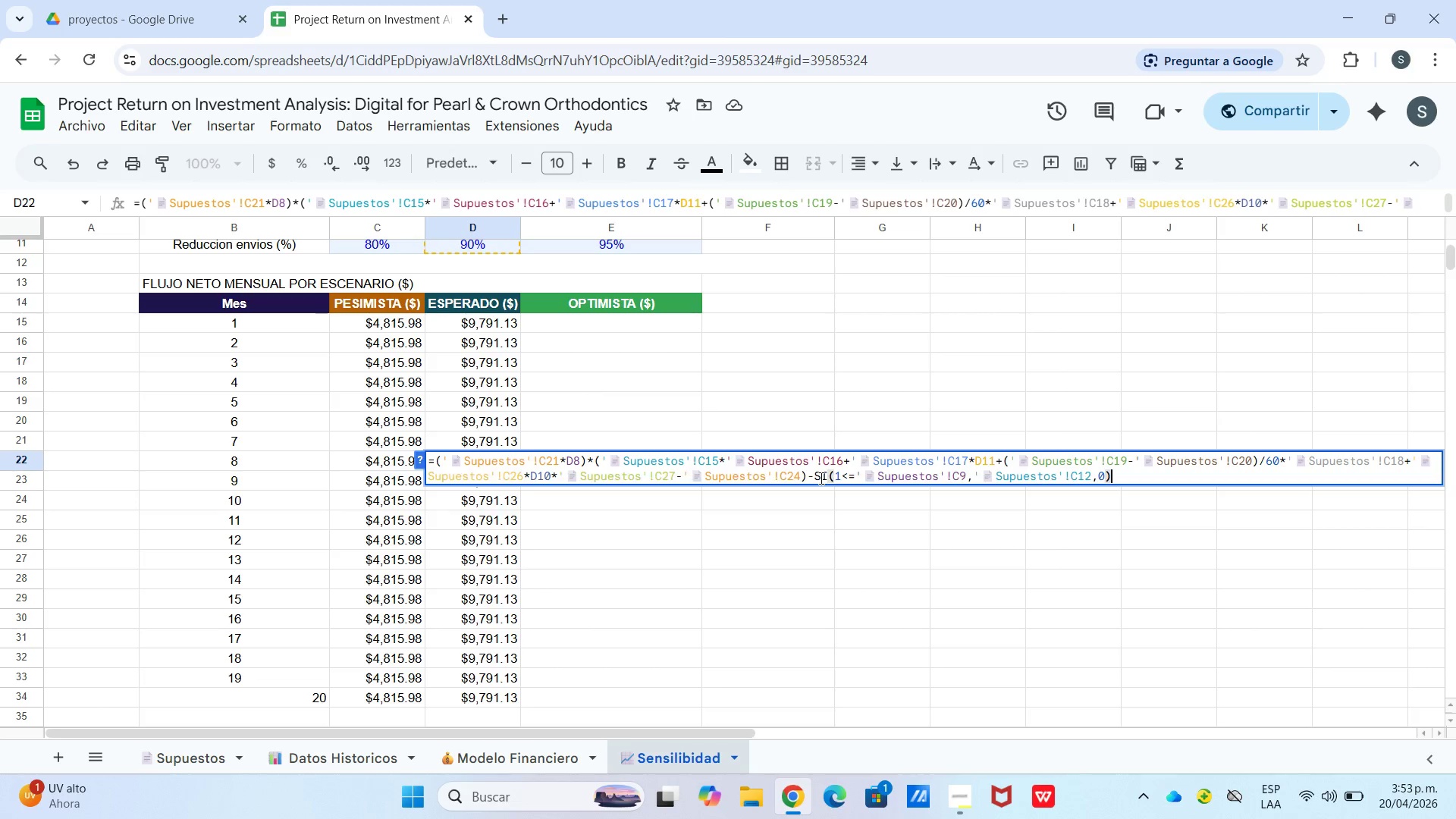 
left_click_drag(start_coordinate=[842, 478], to_coordinate=[836, 475])
 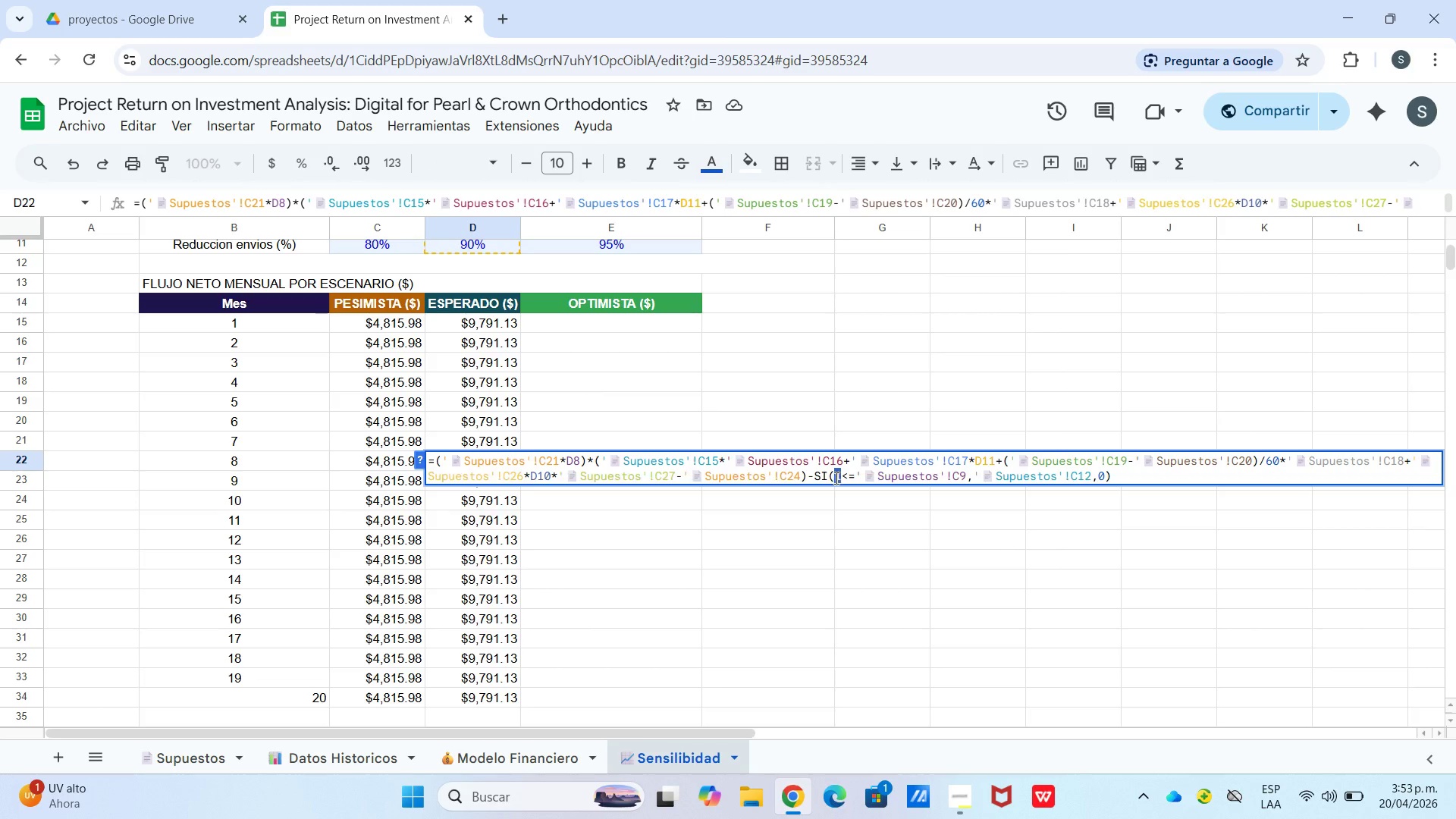 
key(8)
 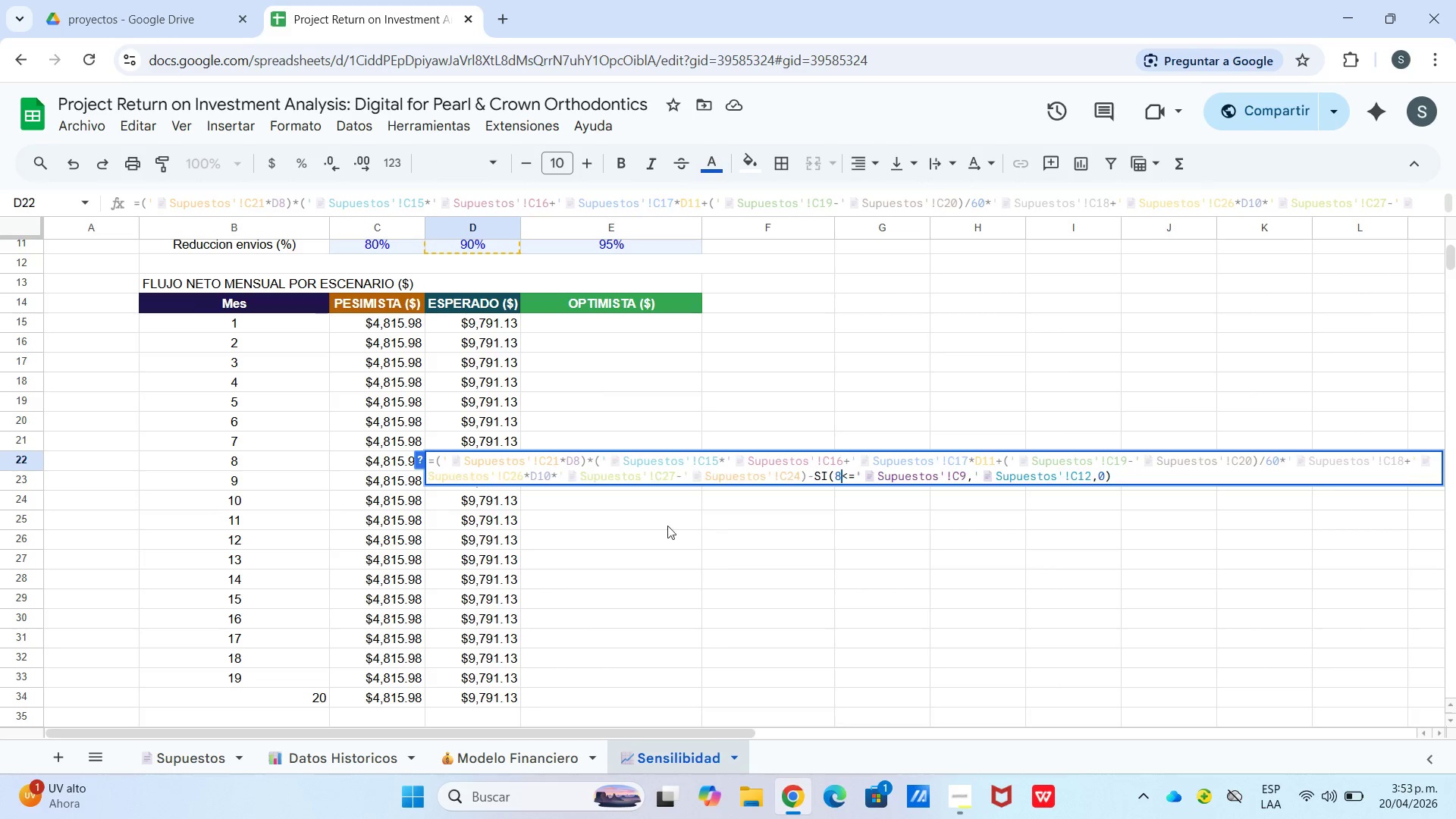 
left_click_drag(start_coordinate=[625, 526], to_coordinate=[610, 526])
 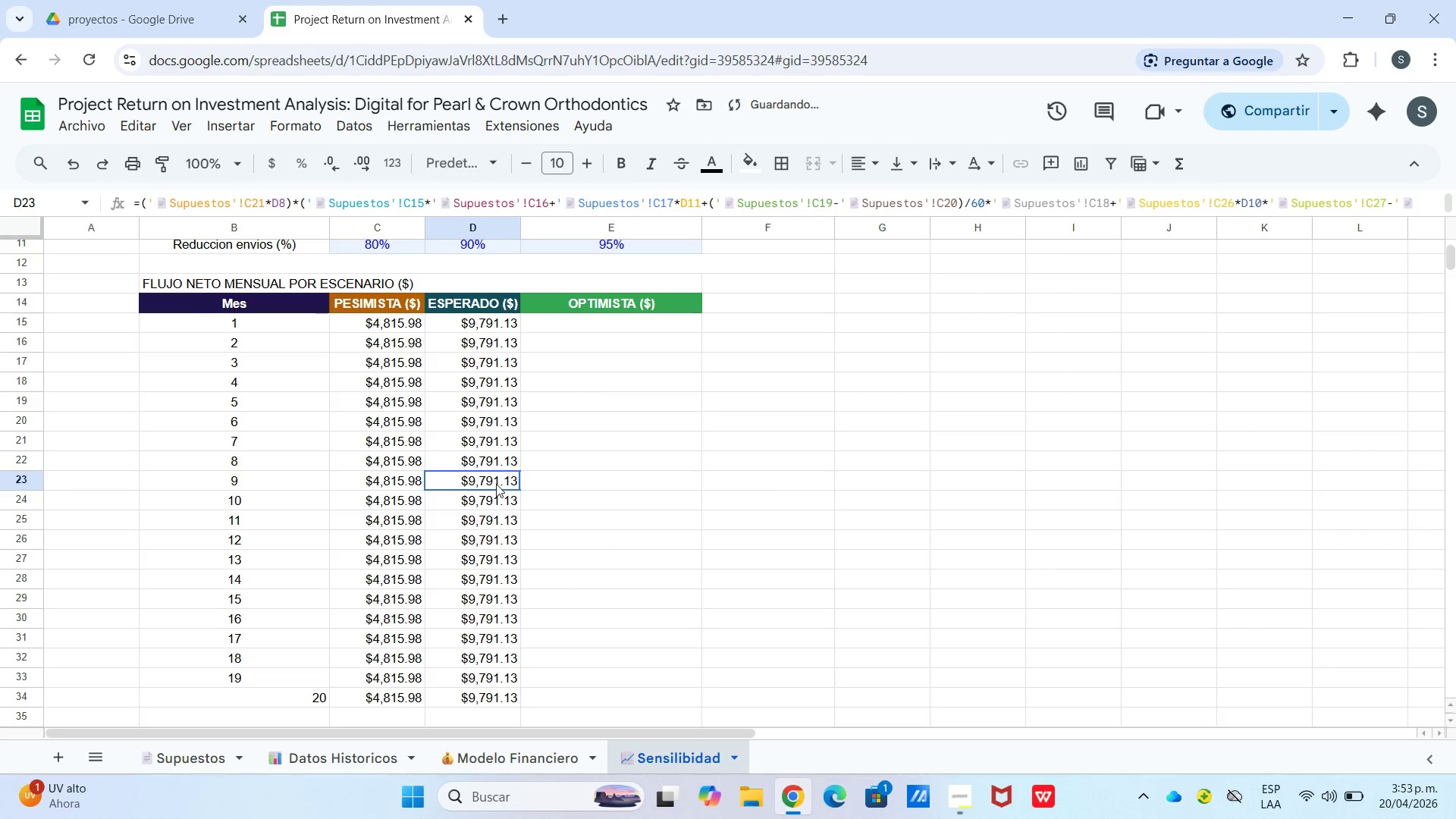 
double_click([496, 484])
 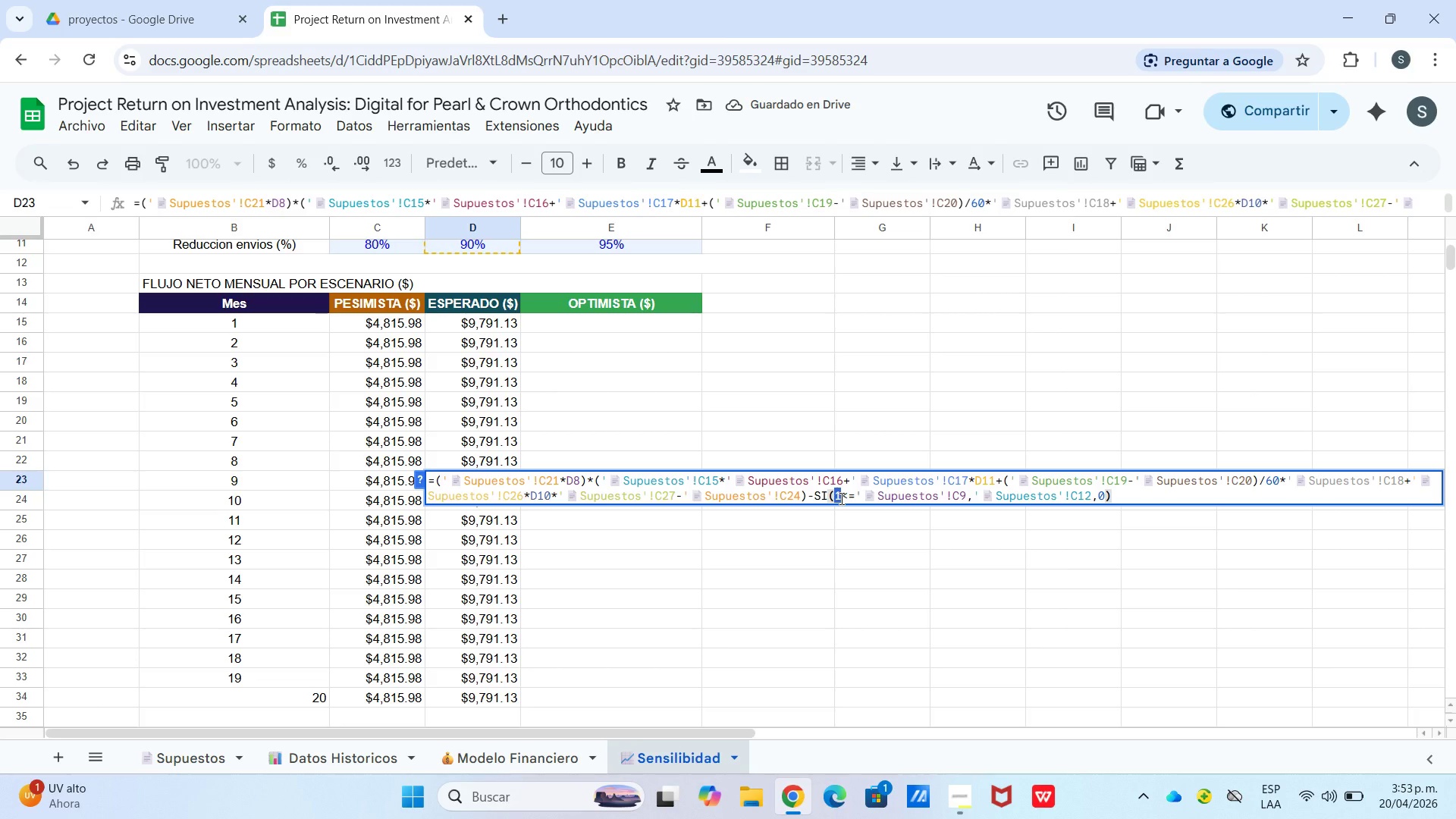 
key(9)
 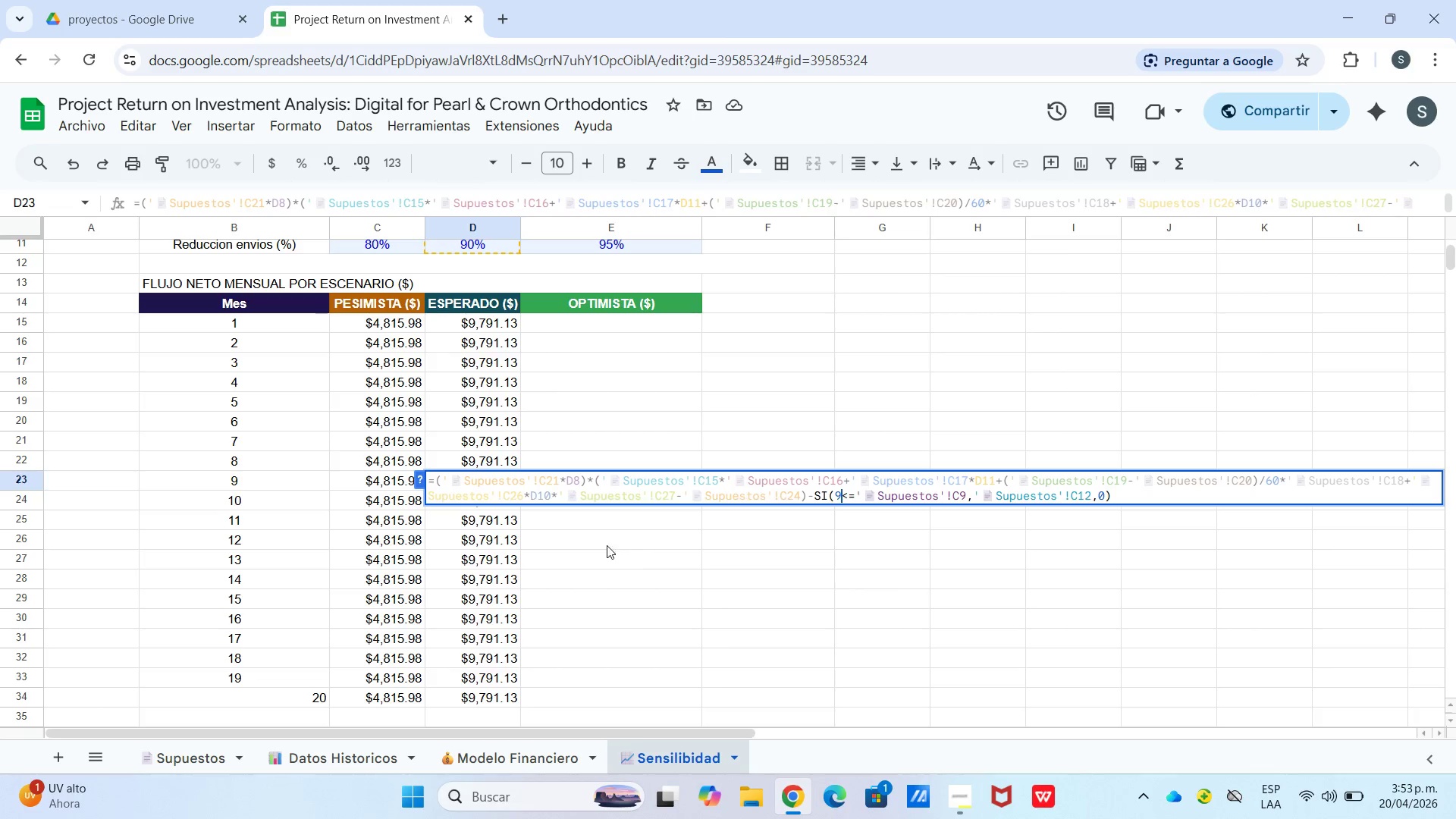 
left_click([595, 544])
 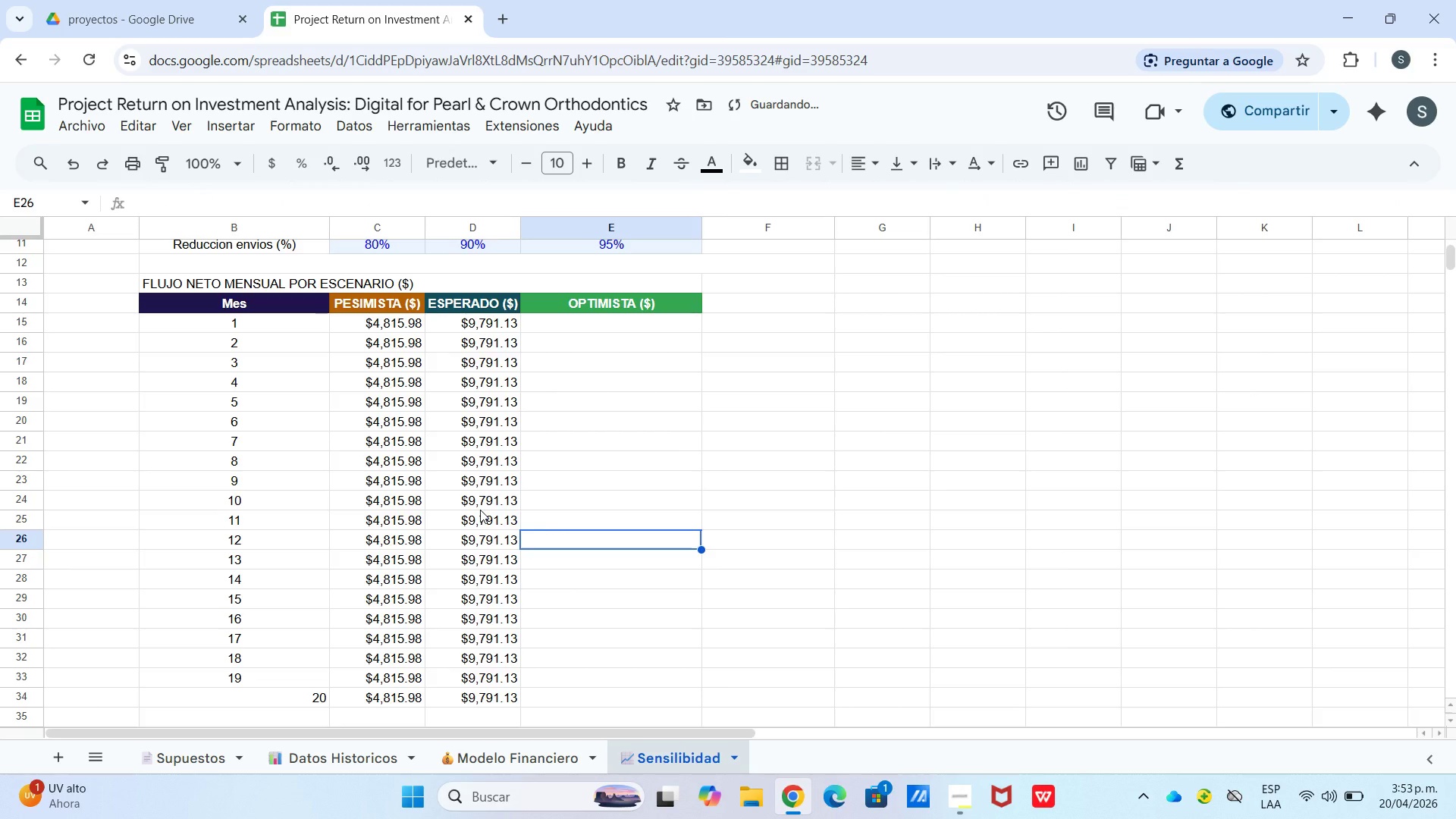 
left_click([480, 510])
 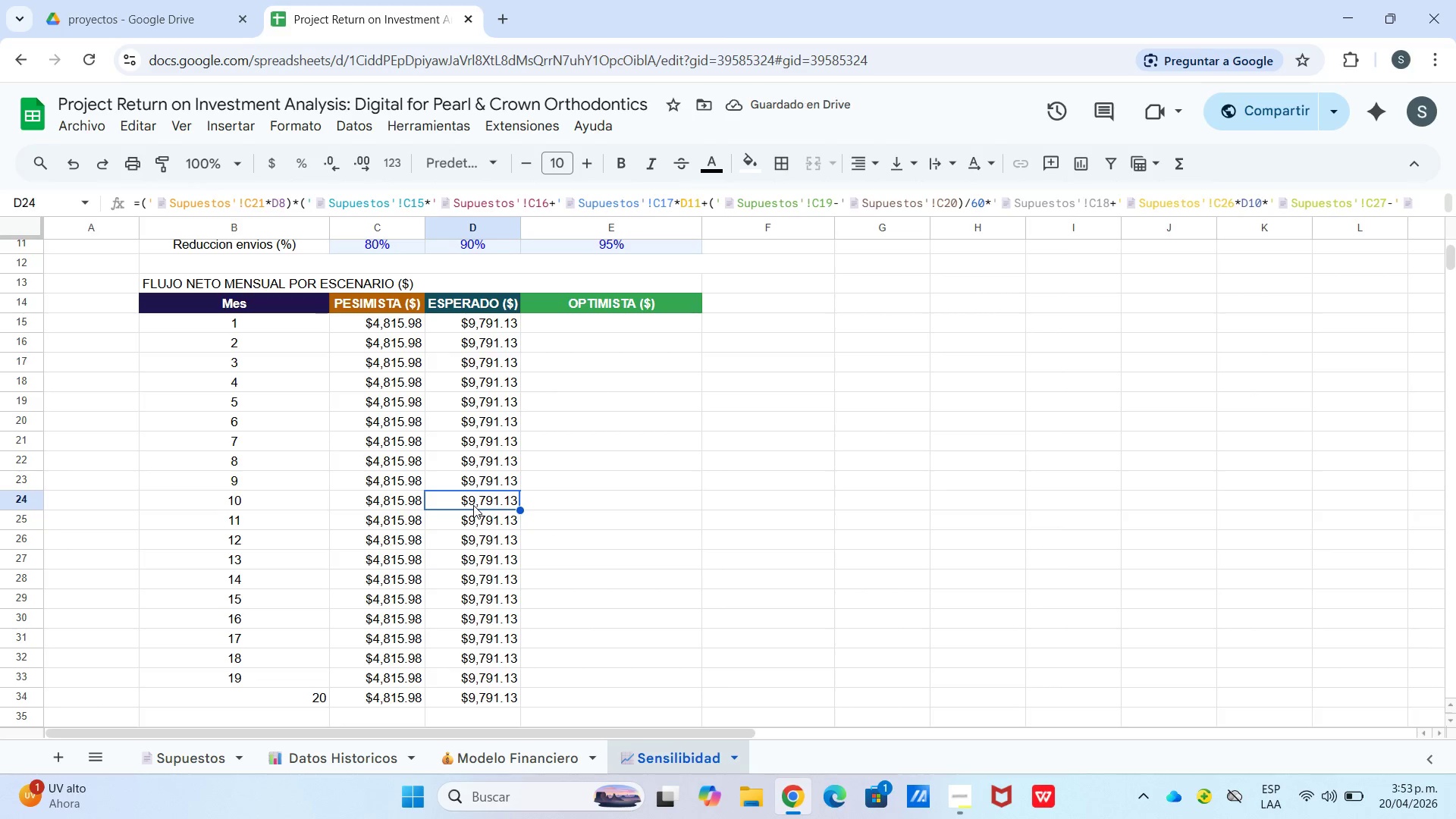 
triple_click([472, 505])
 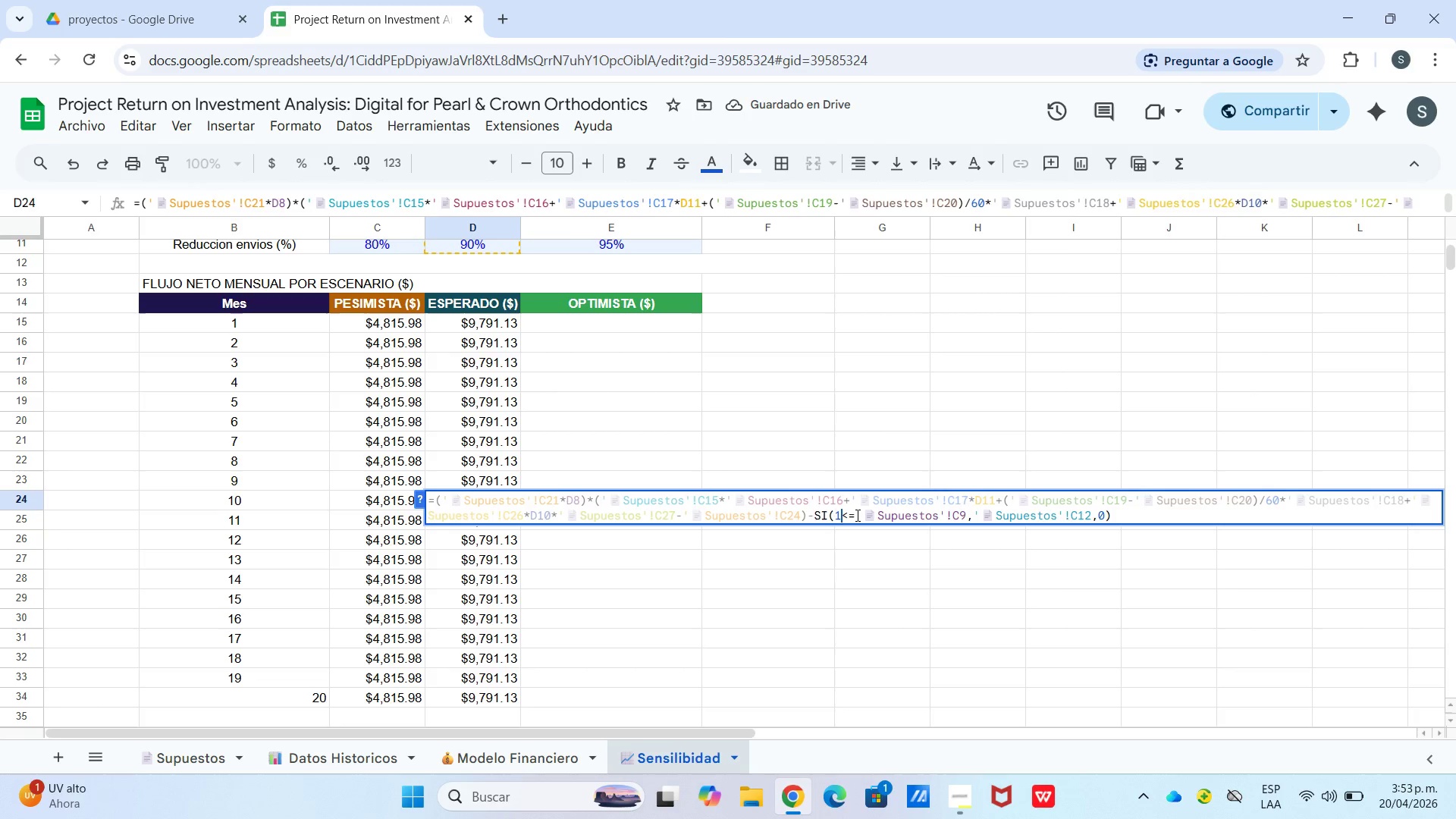 
key(0)
 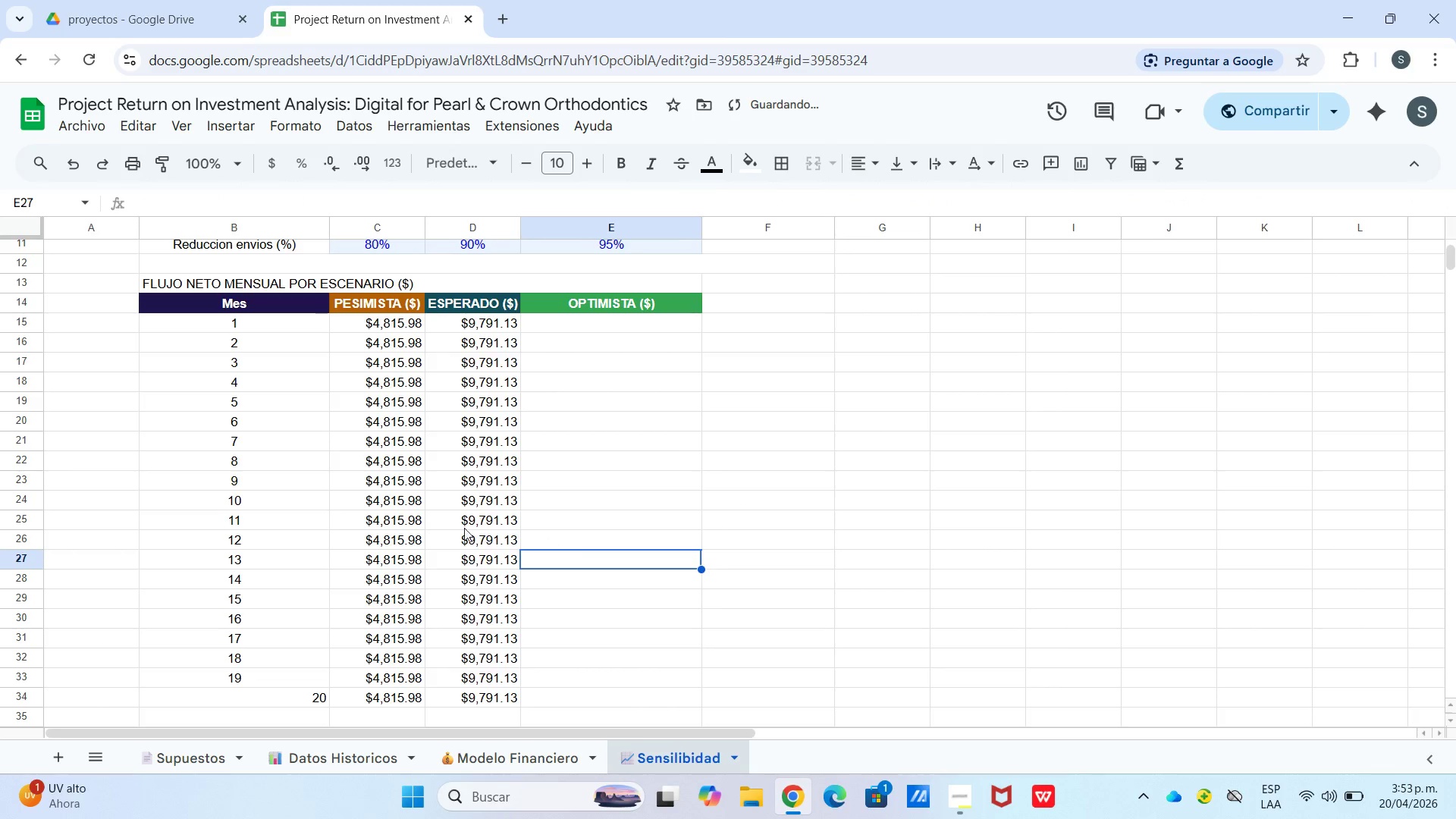 
left_click([457, 523])
 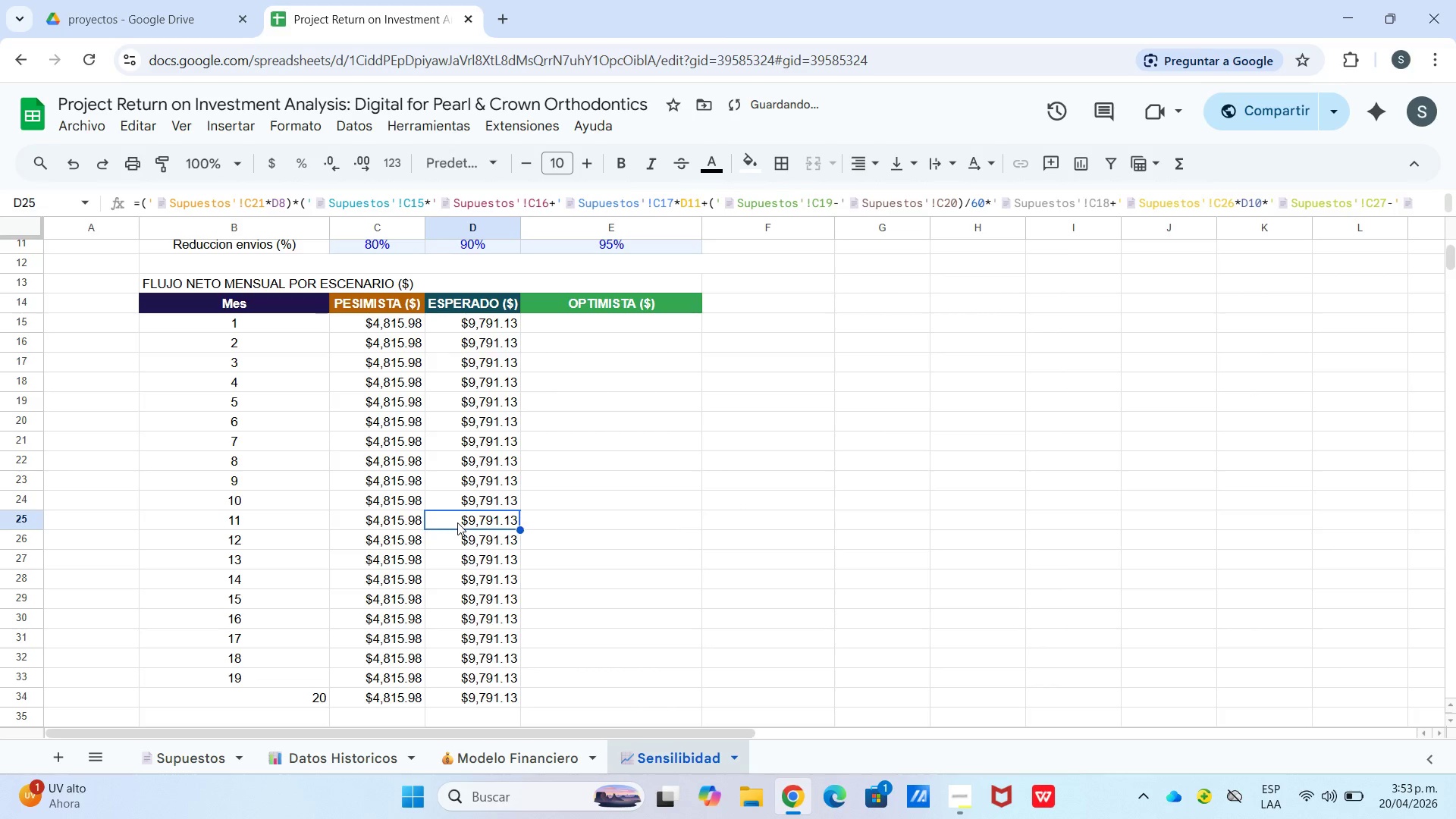 
left_click([458, 522])
 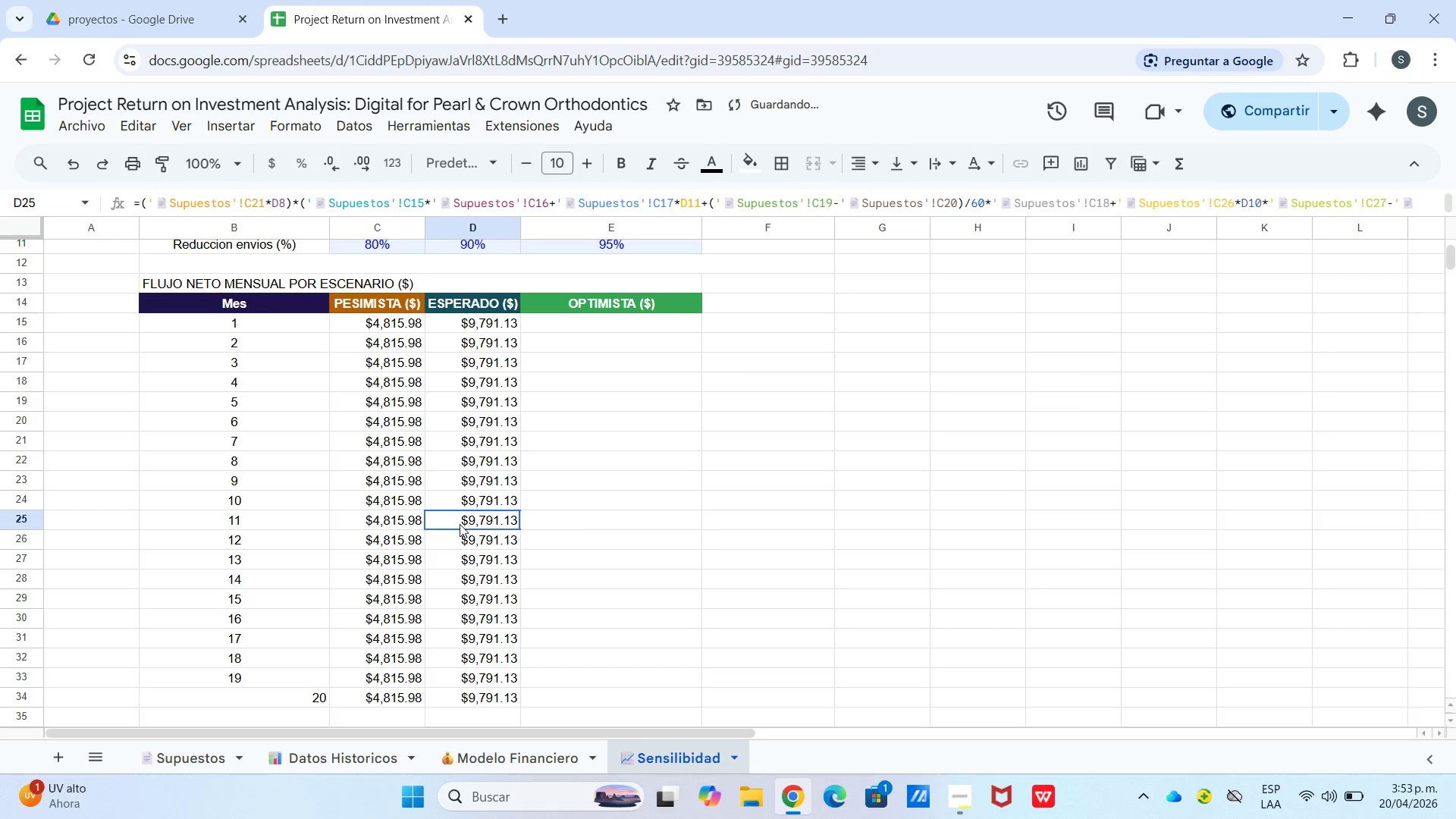 
triple_click([460, 524])
 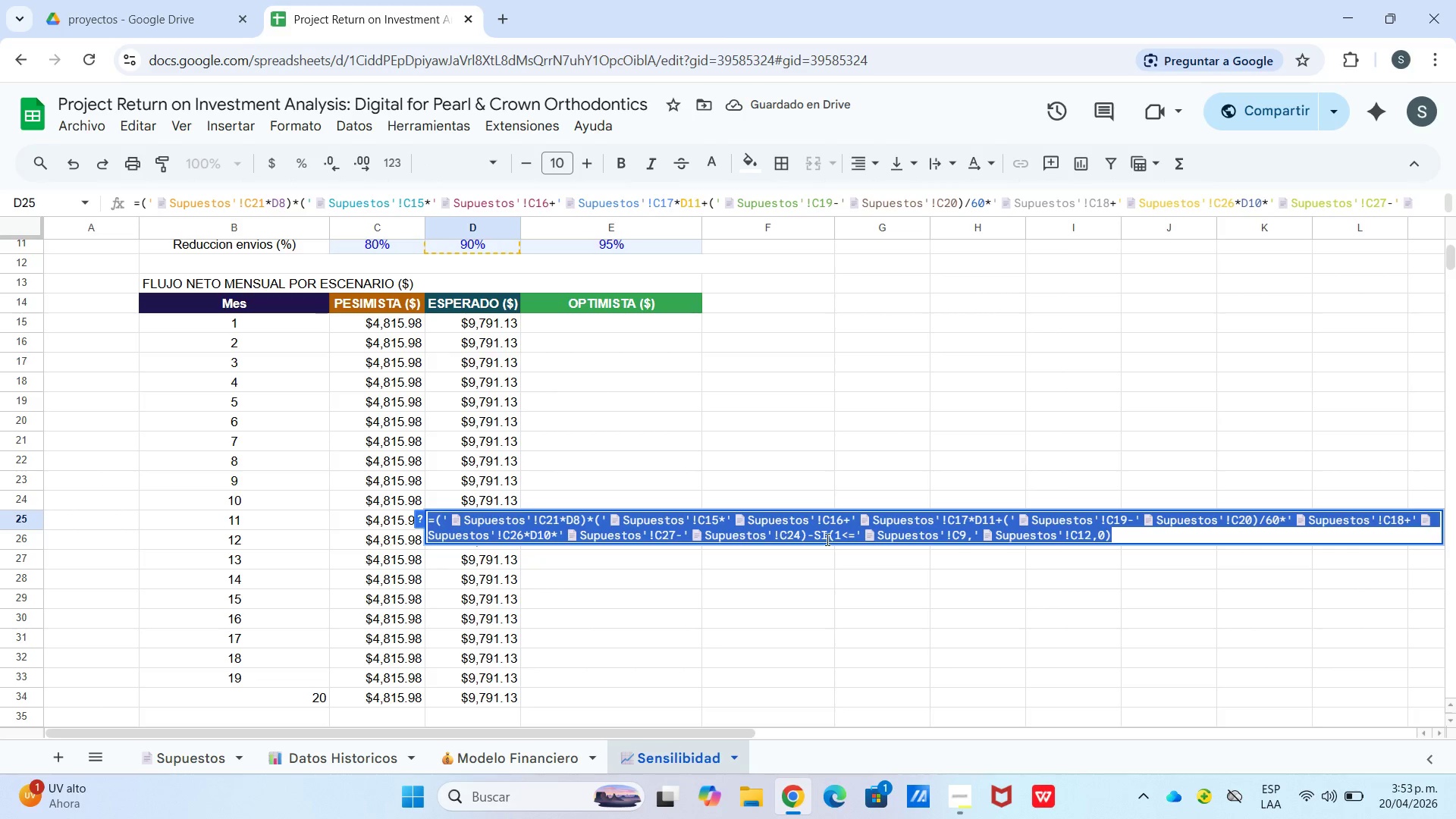 
left_click([849, 539])
 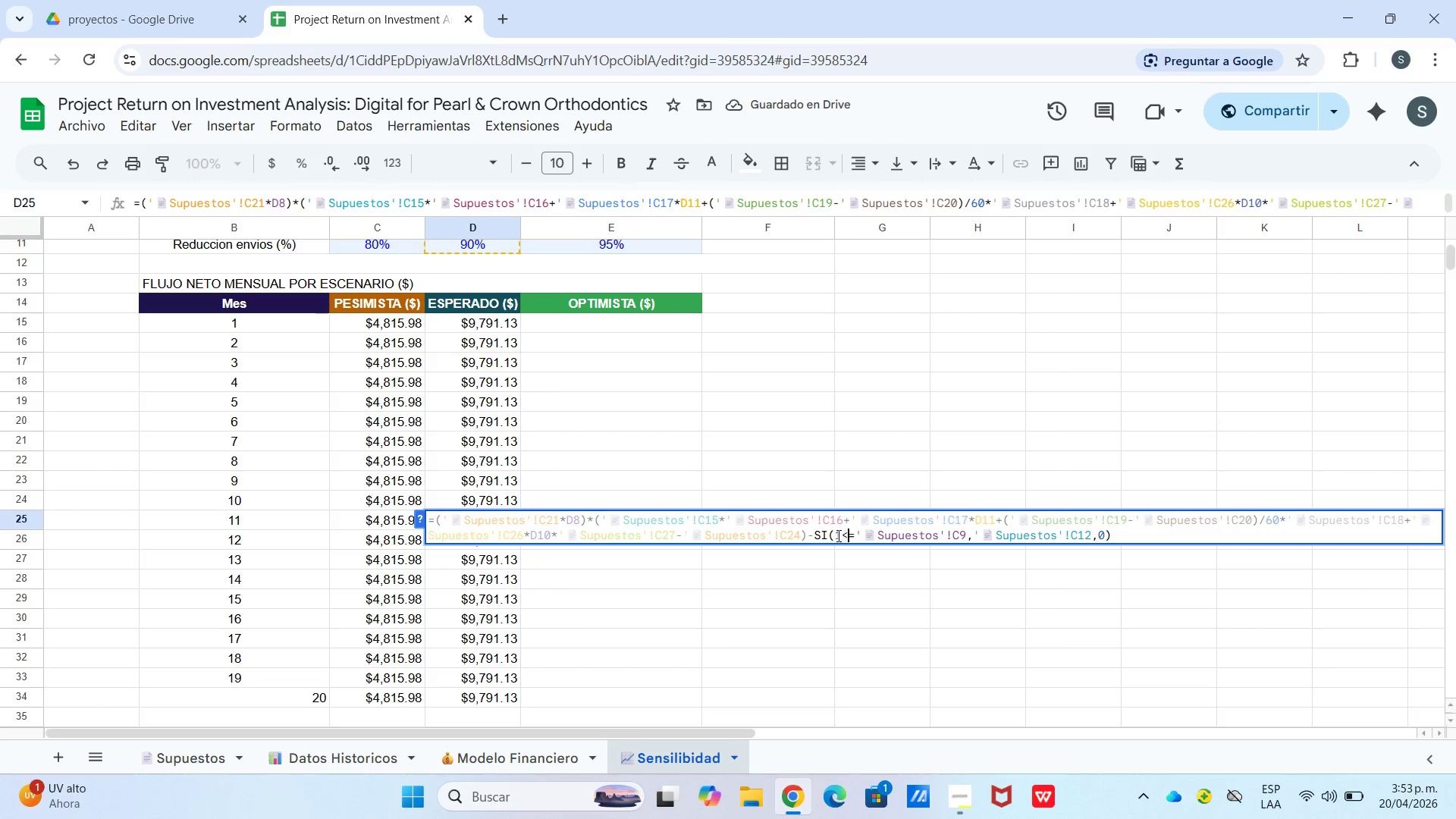 
left_click([836, 535])
 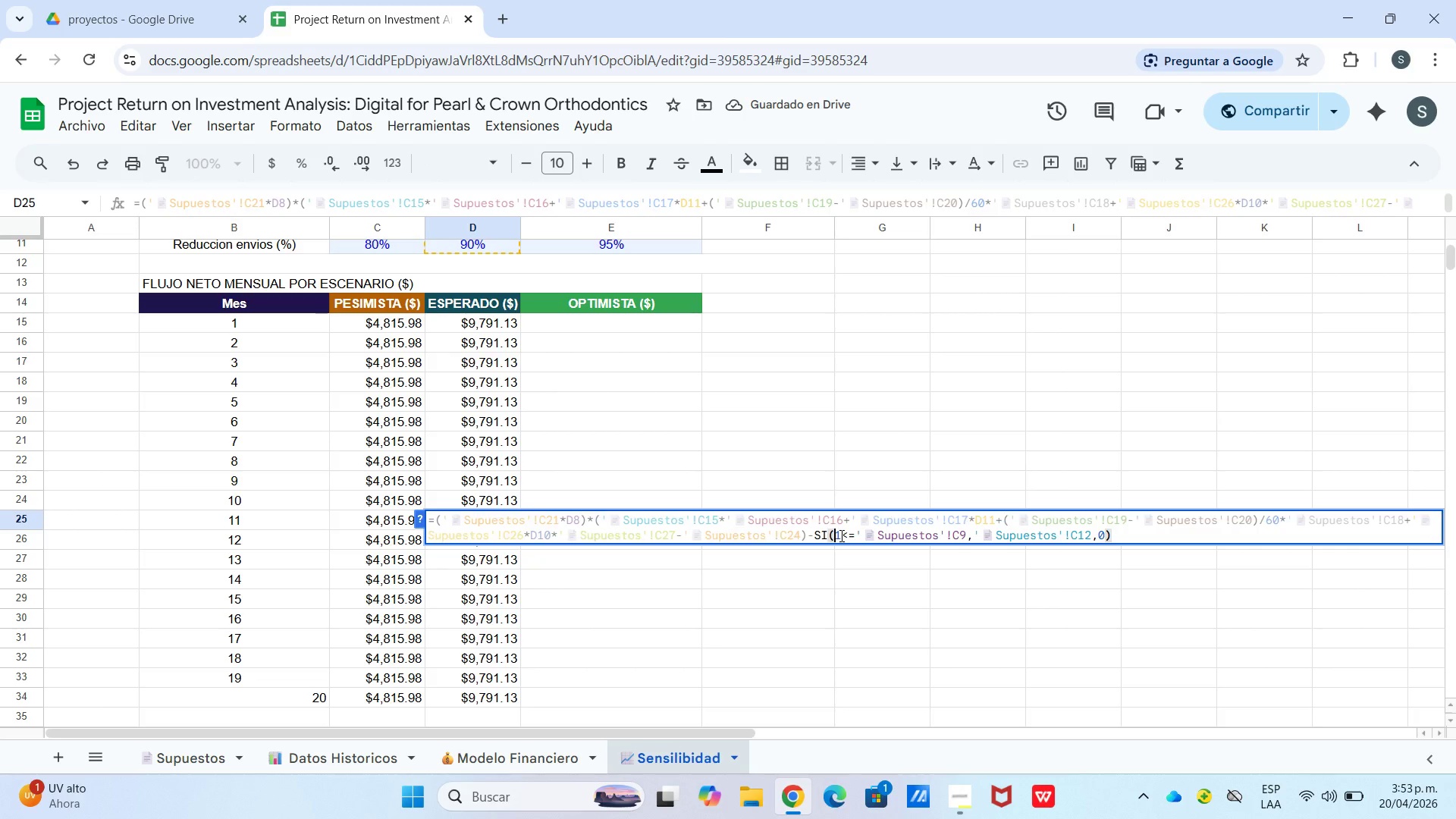 
left_click_drag(start_coordinate=[840, 535], to_coordinate=[844, 535])
 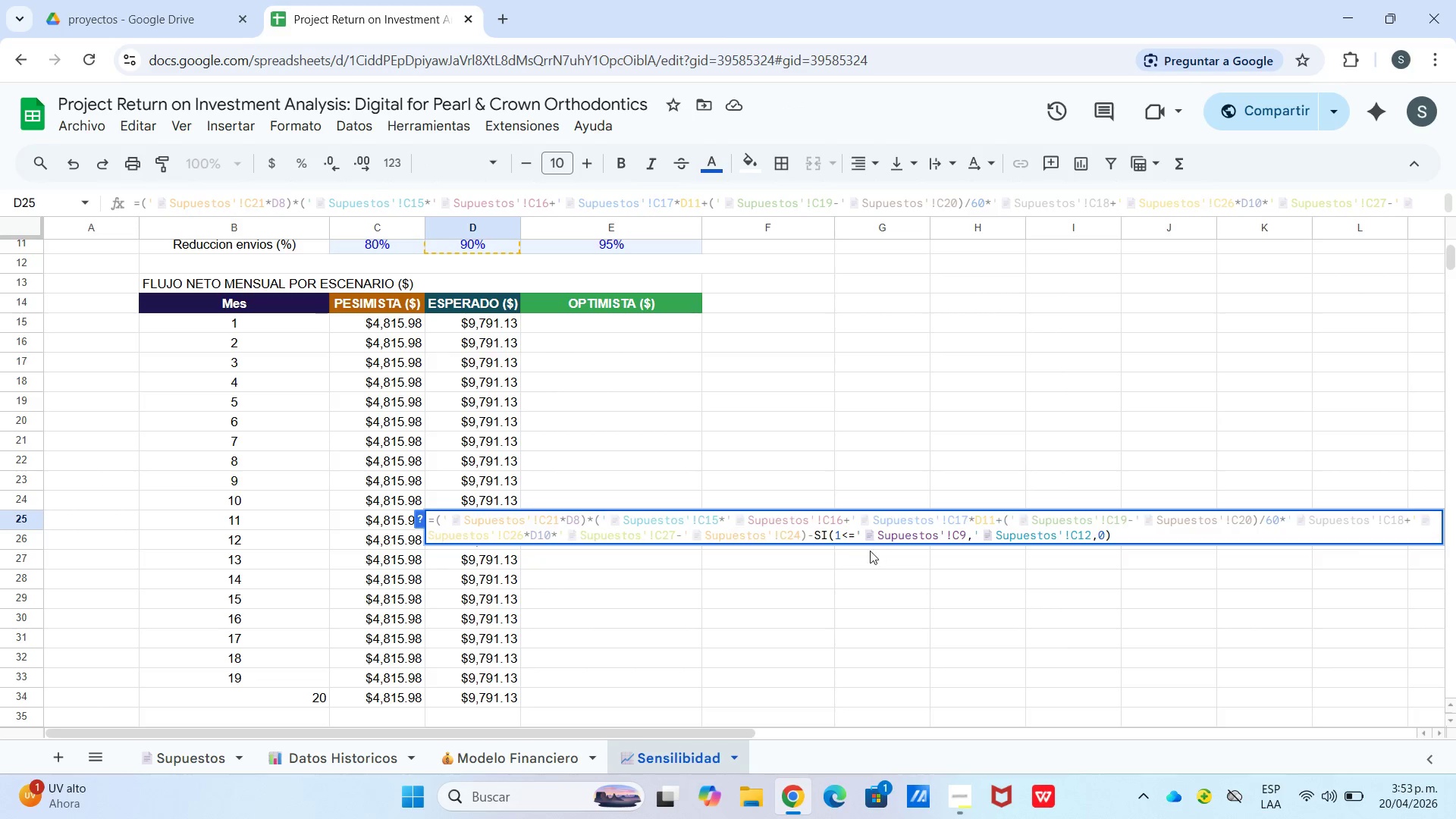 
key(1)
 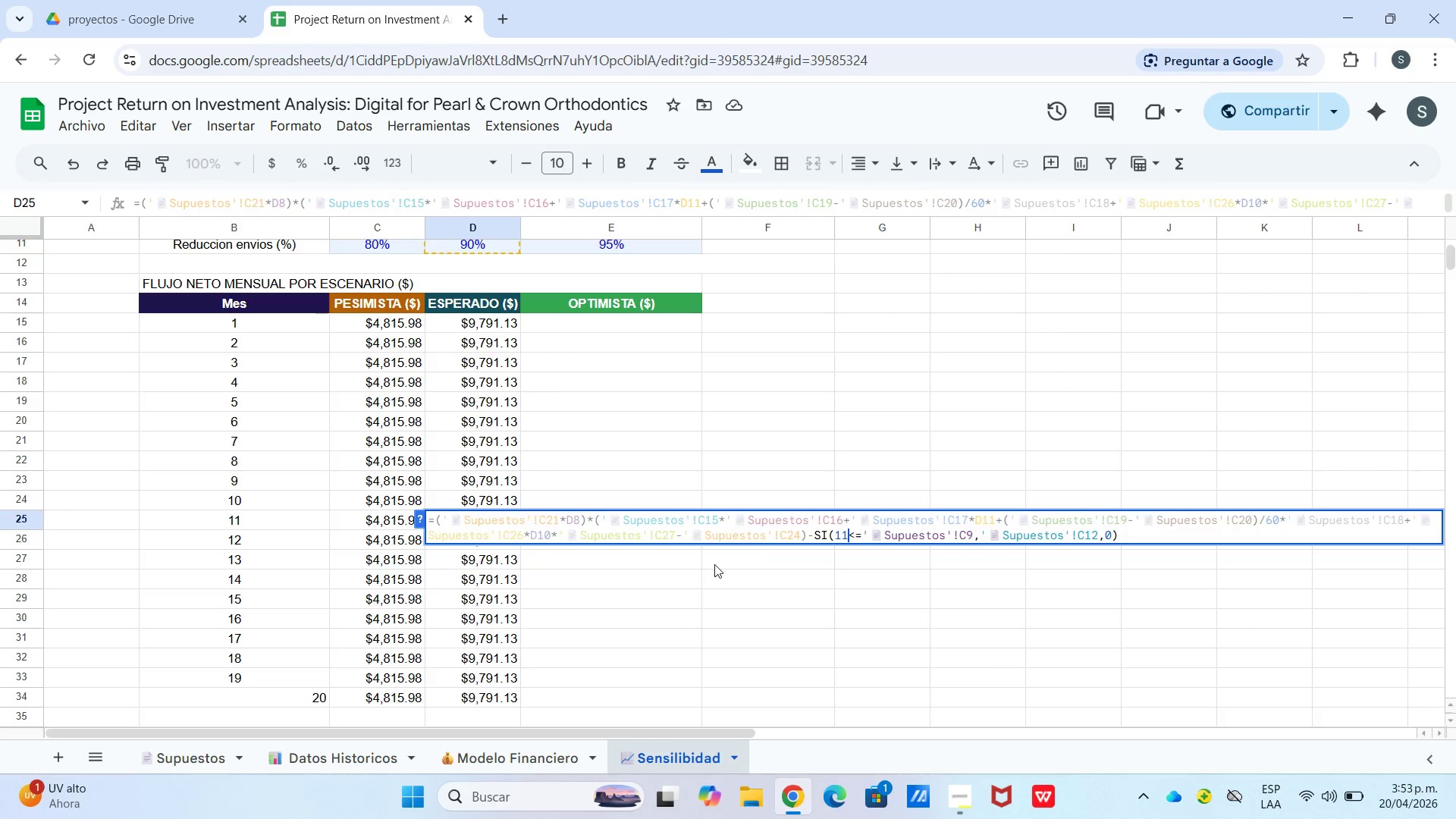 
left_click([713, 566])
 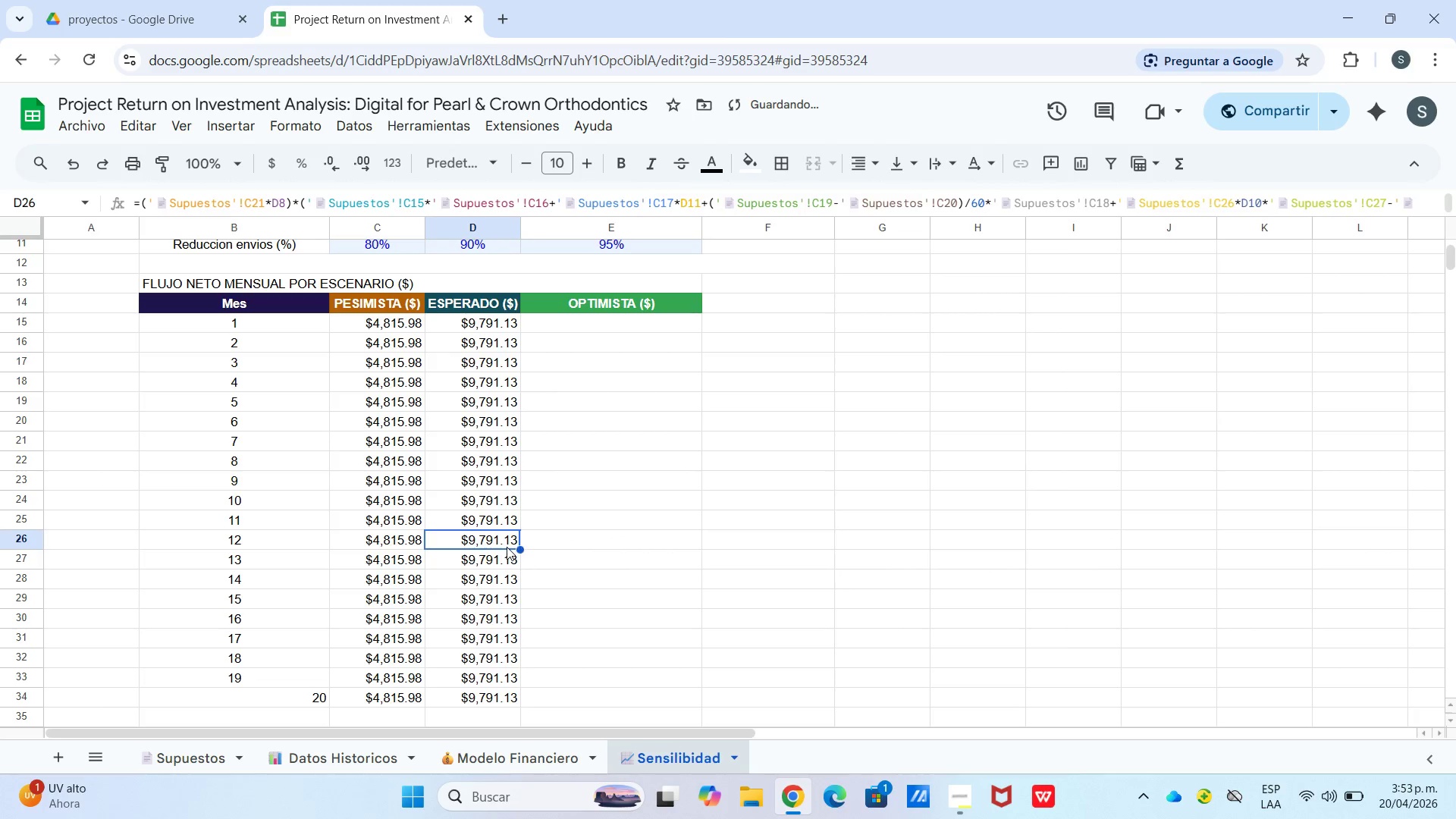 
double_click([506, 547])
 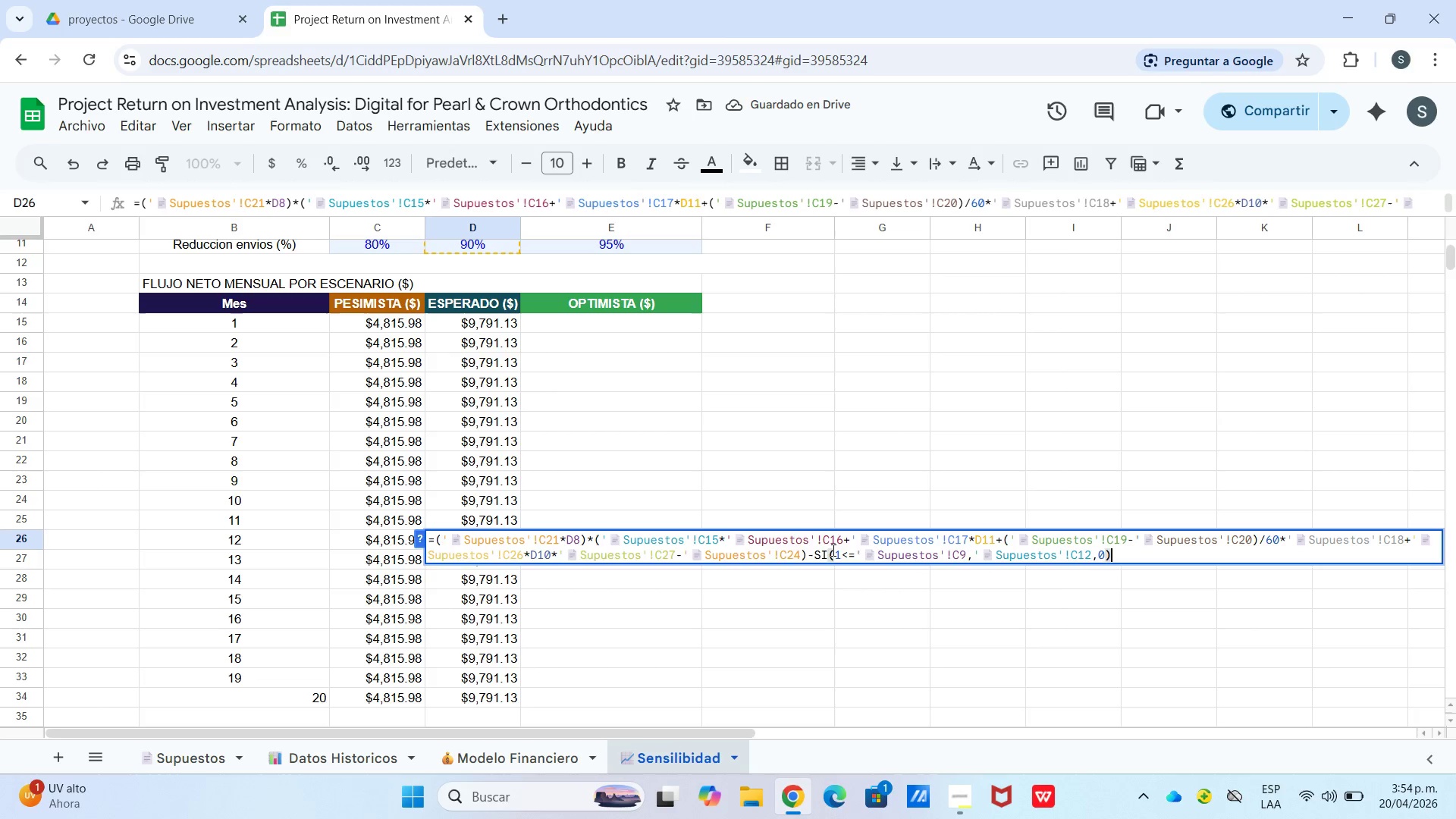 
left_click([843, 554])
 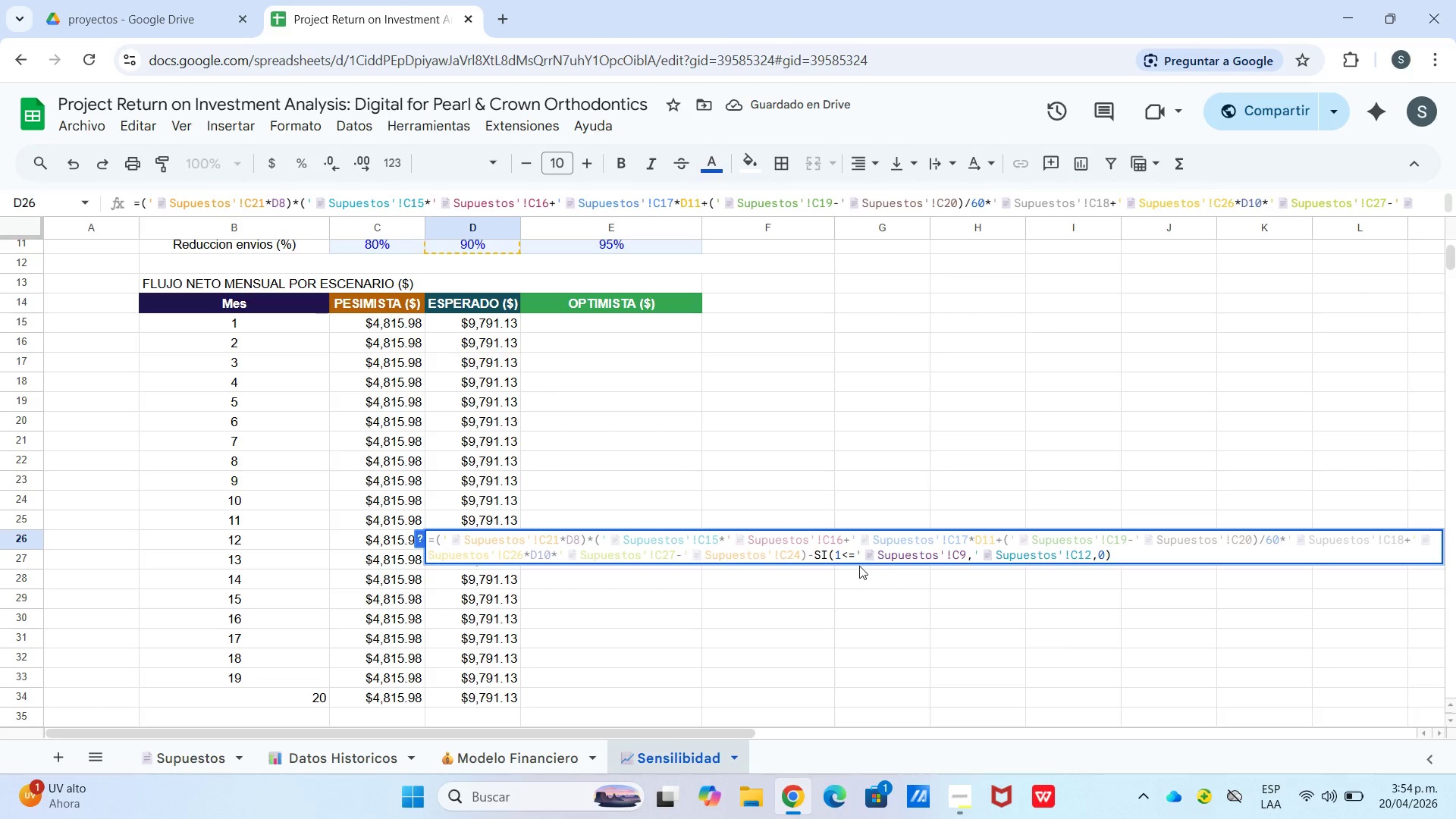 
key(2)
 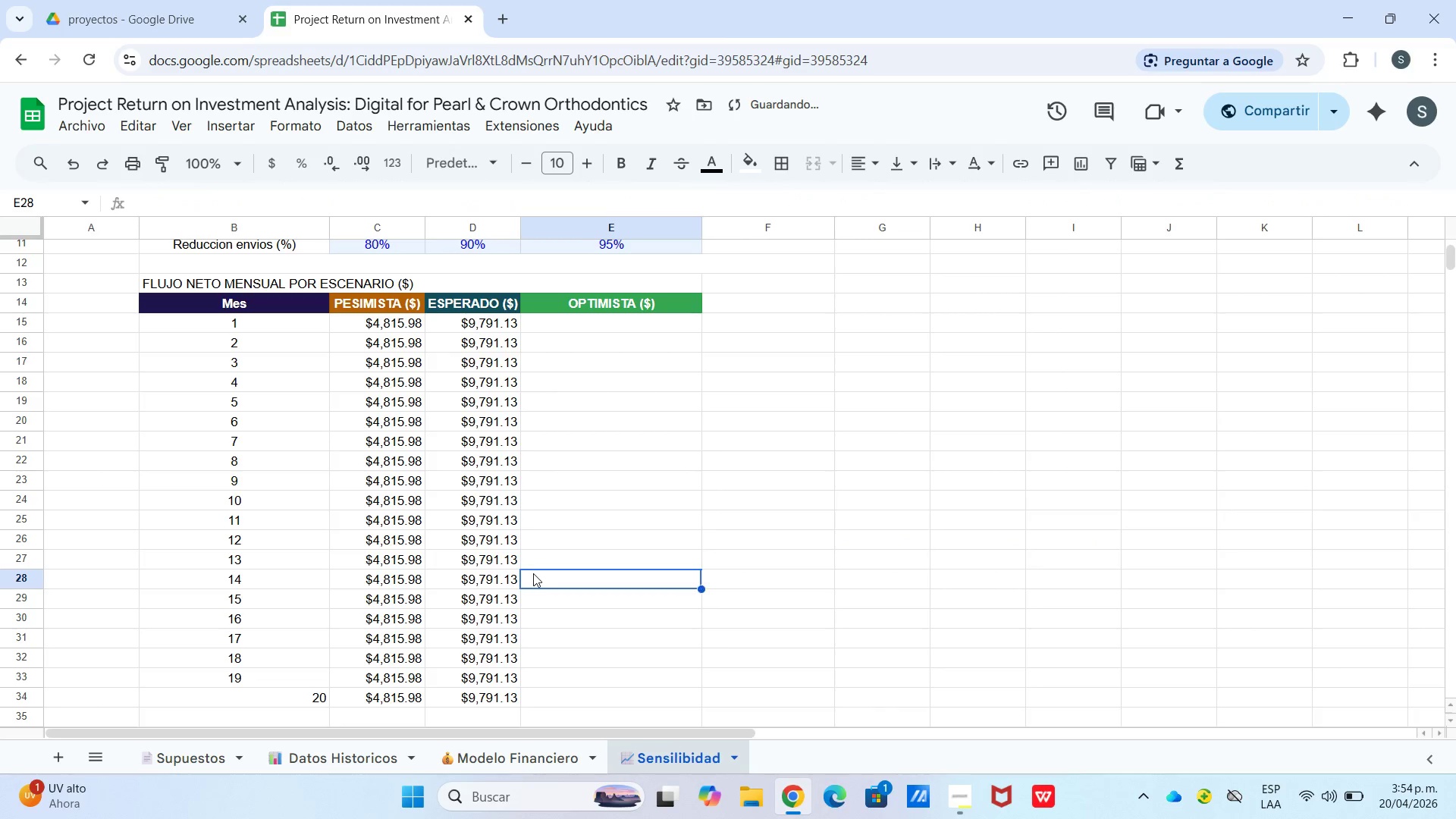 
double_click([510, 566])
 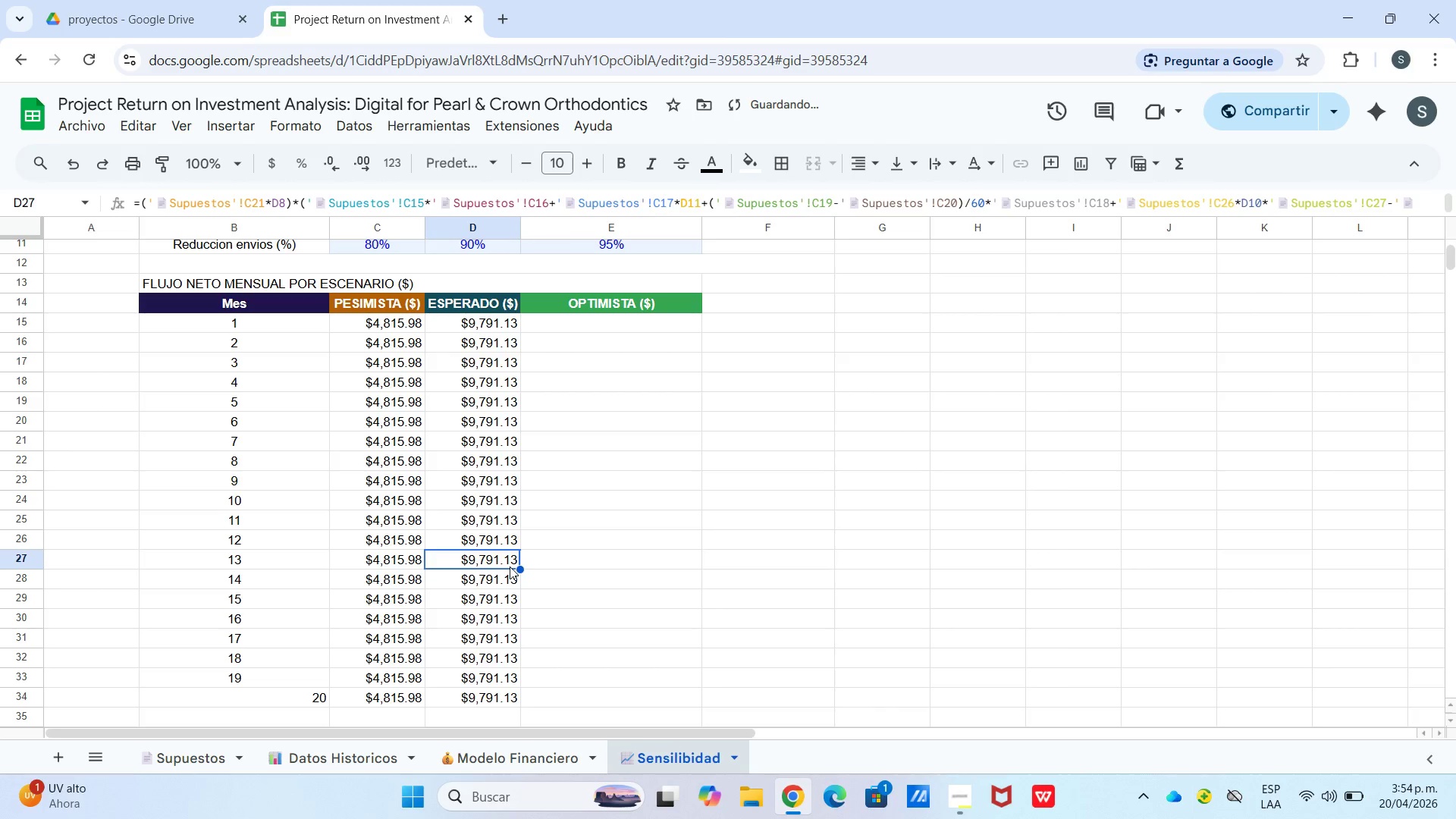 
left_click([510, 566])
 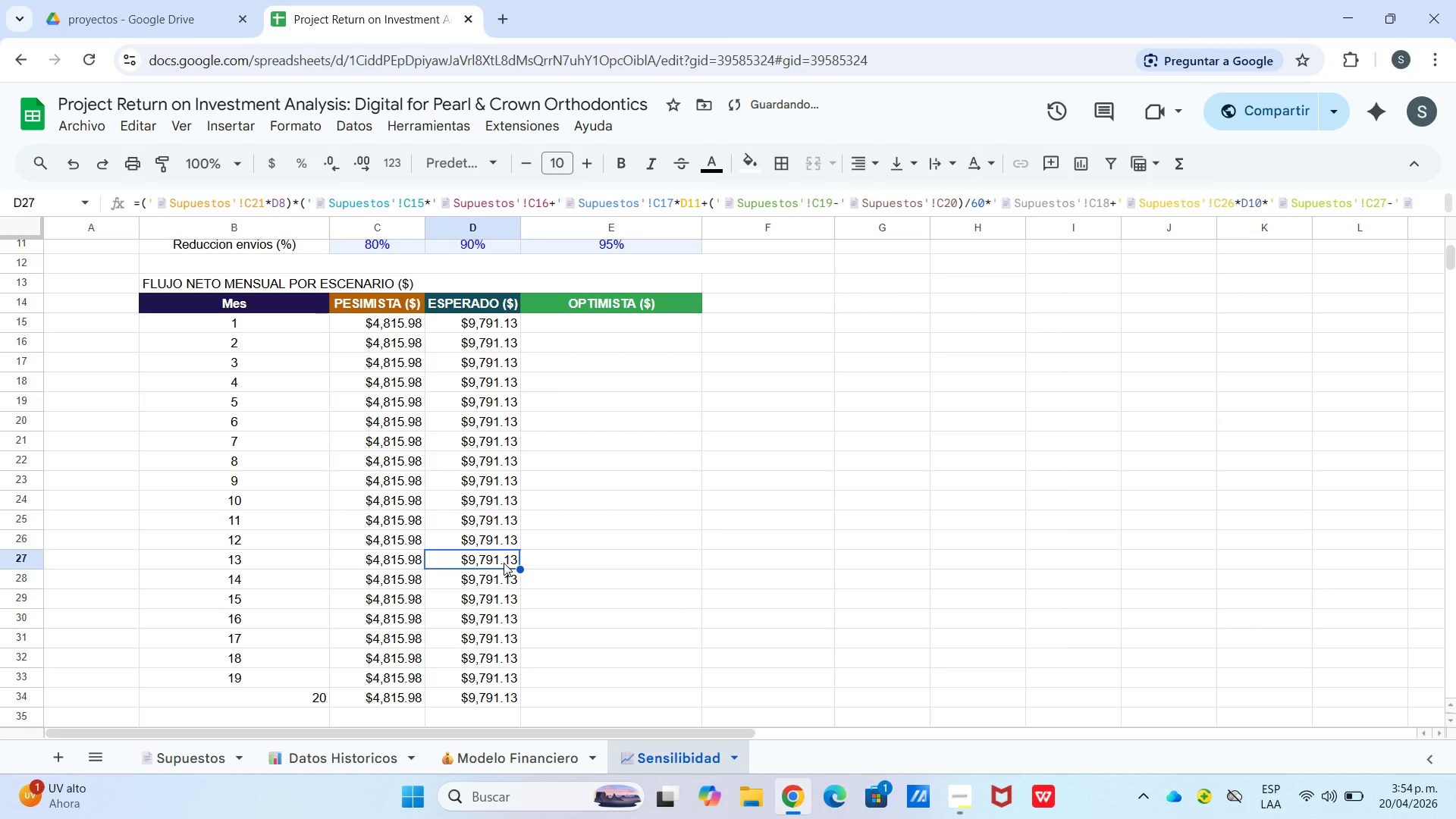 
double_click([504, 563])
 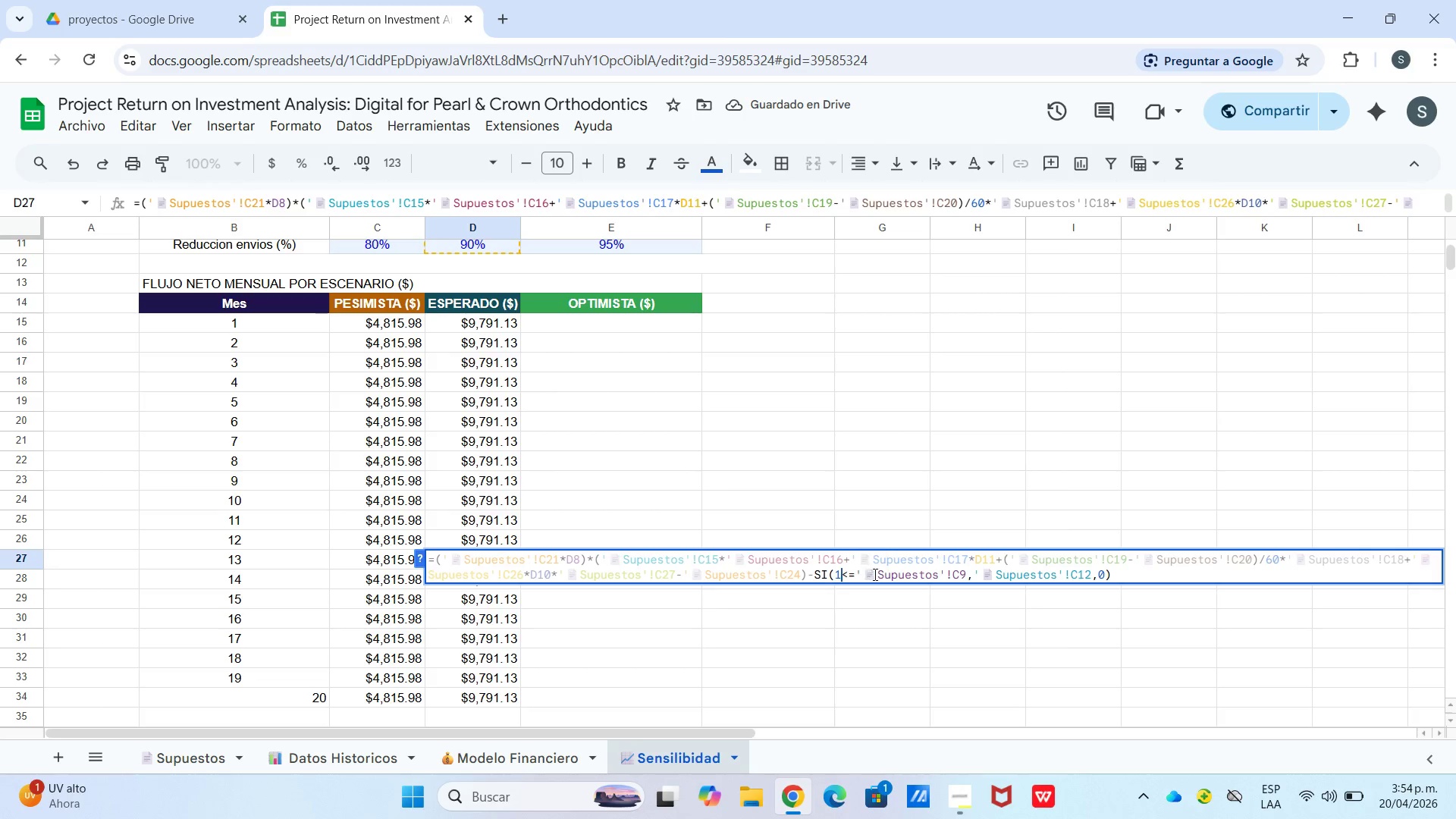 
key(4)
 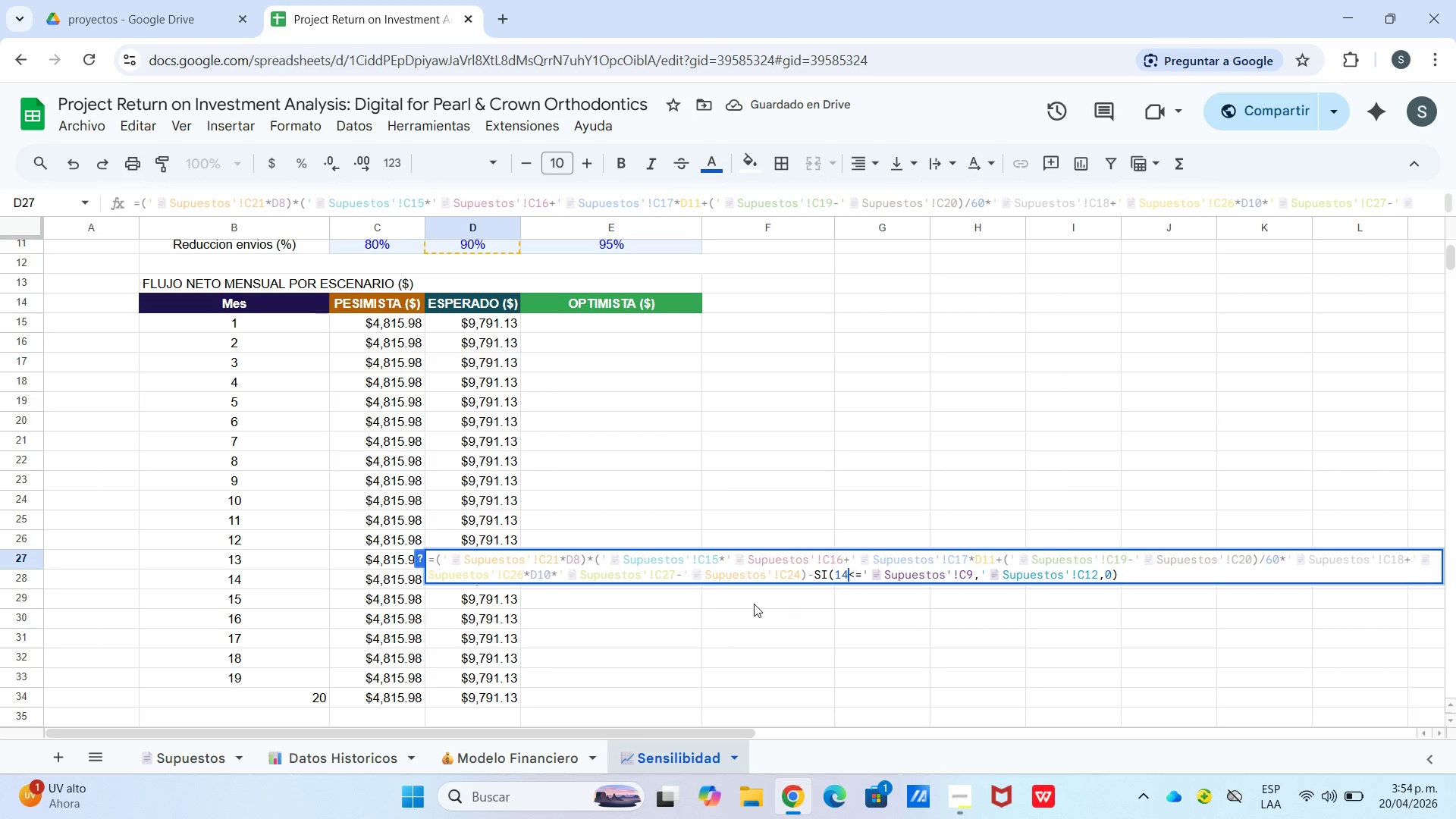 
left_click([746, 607])
 